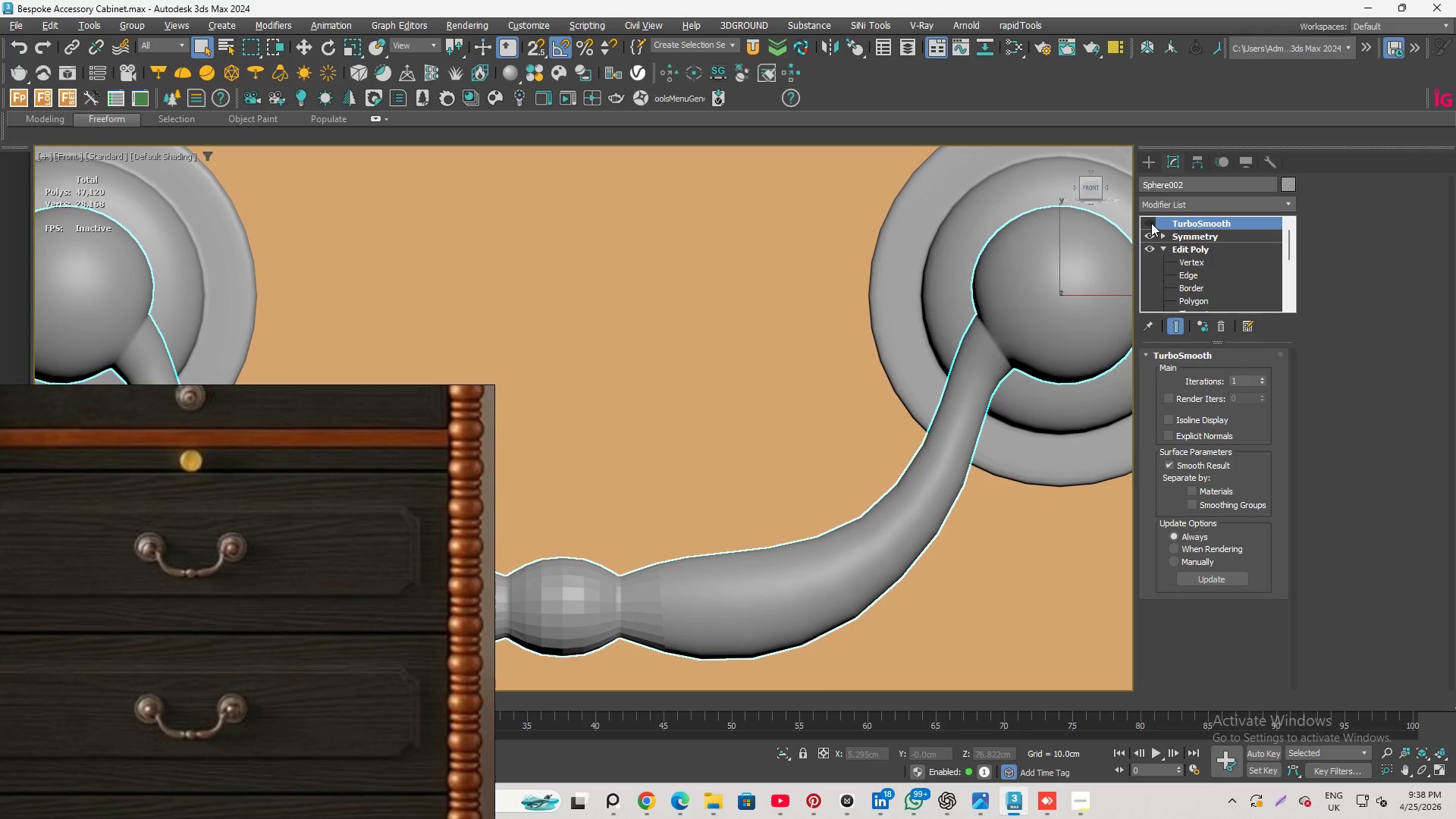 
key(F4)
 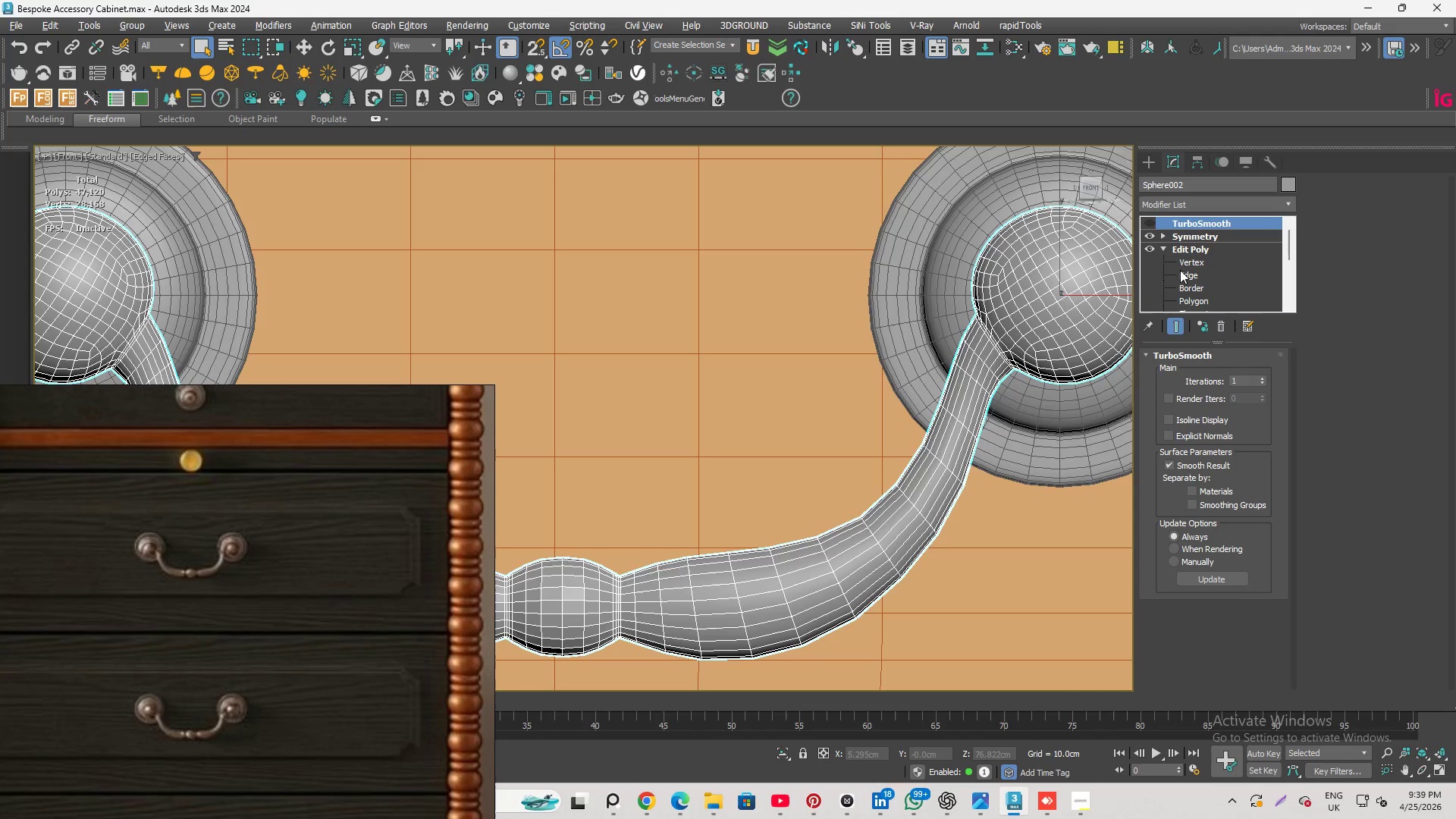 
left_click([1185, 276])
 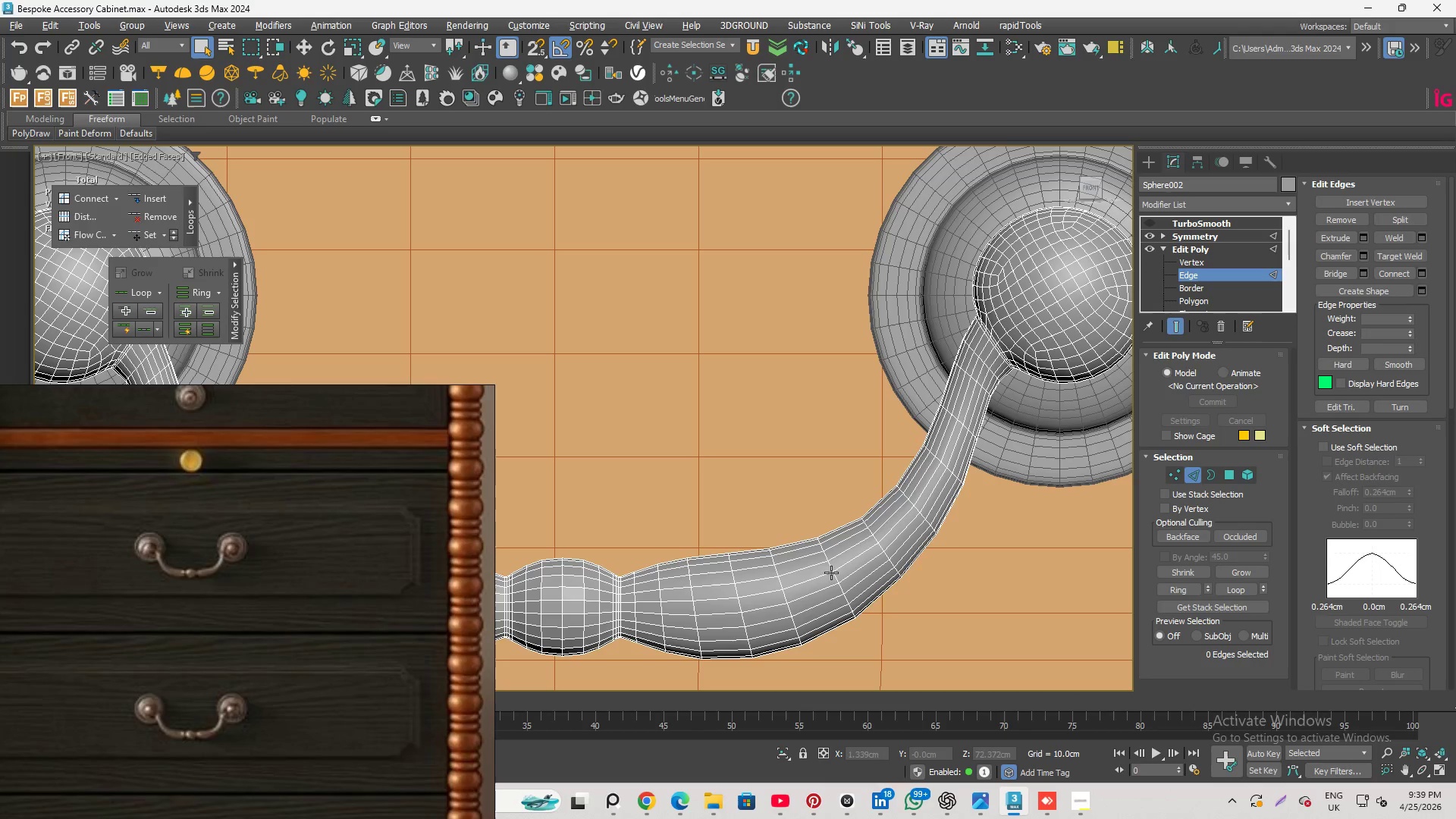 
left_click([817, 572])
 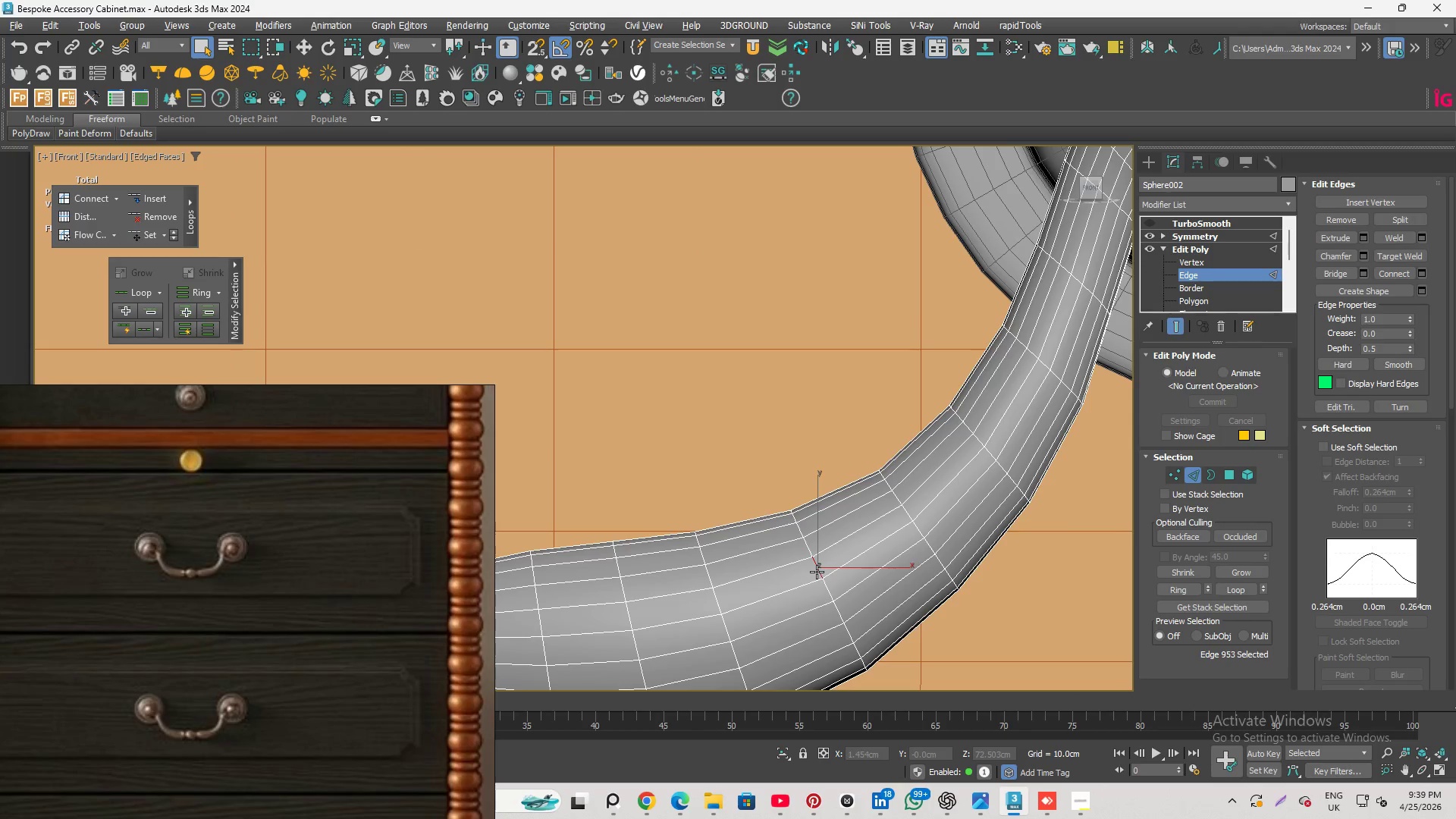 
scroll: coordinate [843, 565], scroll_direction: up, amount: 2.0
 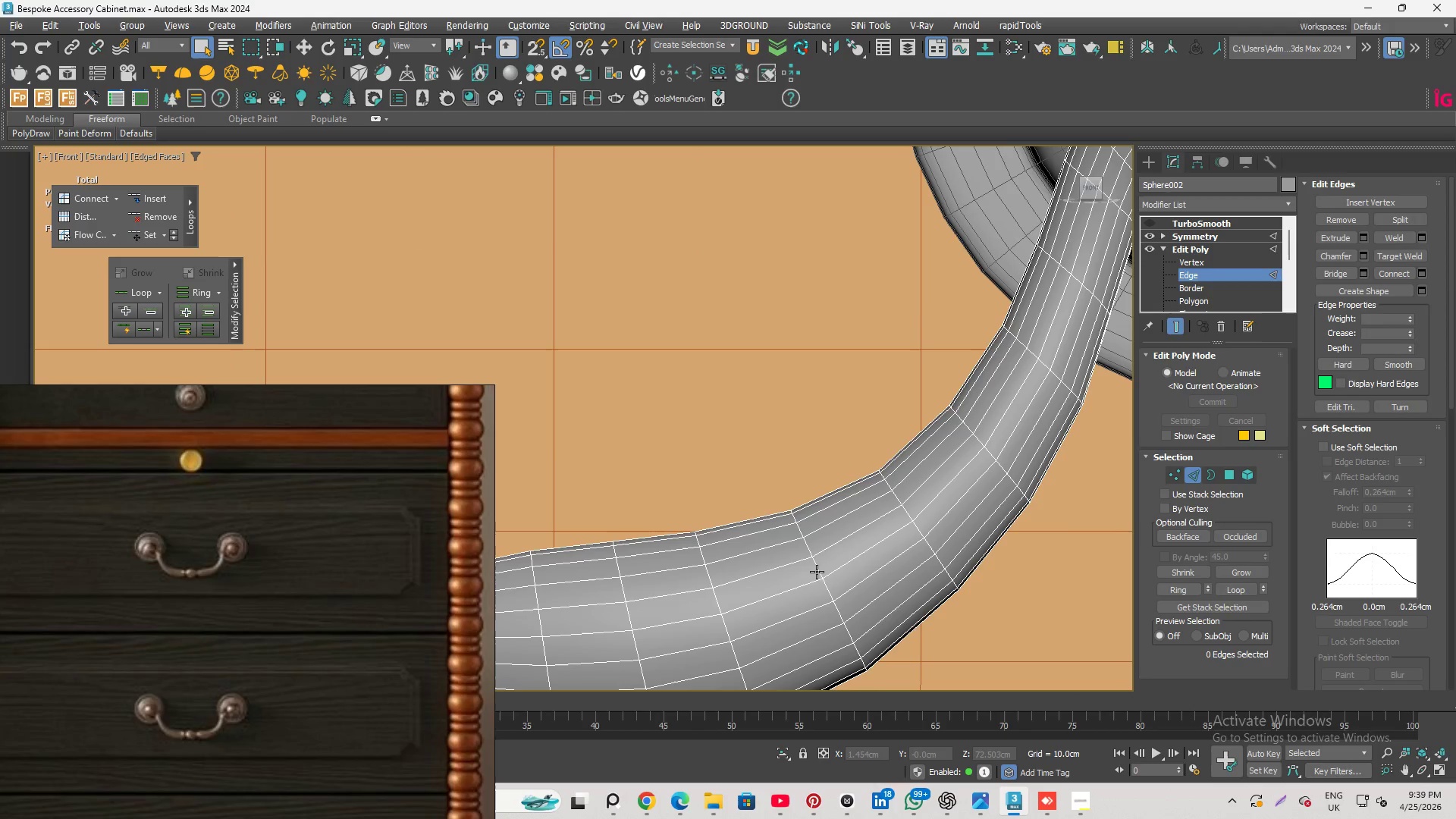 
double_click([817, 572])
 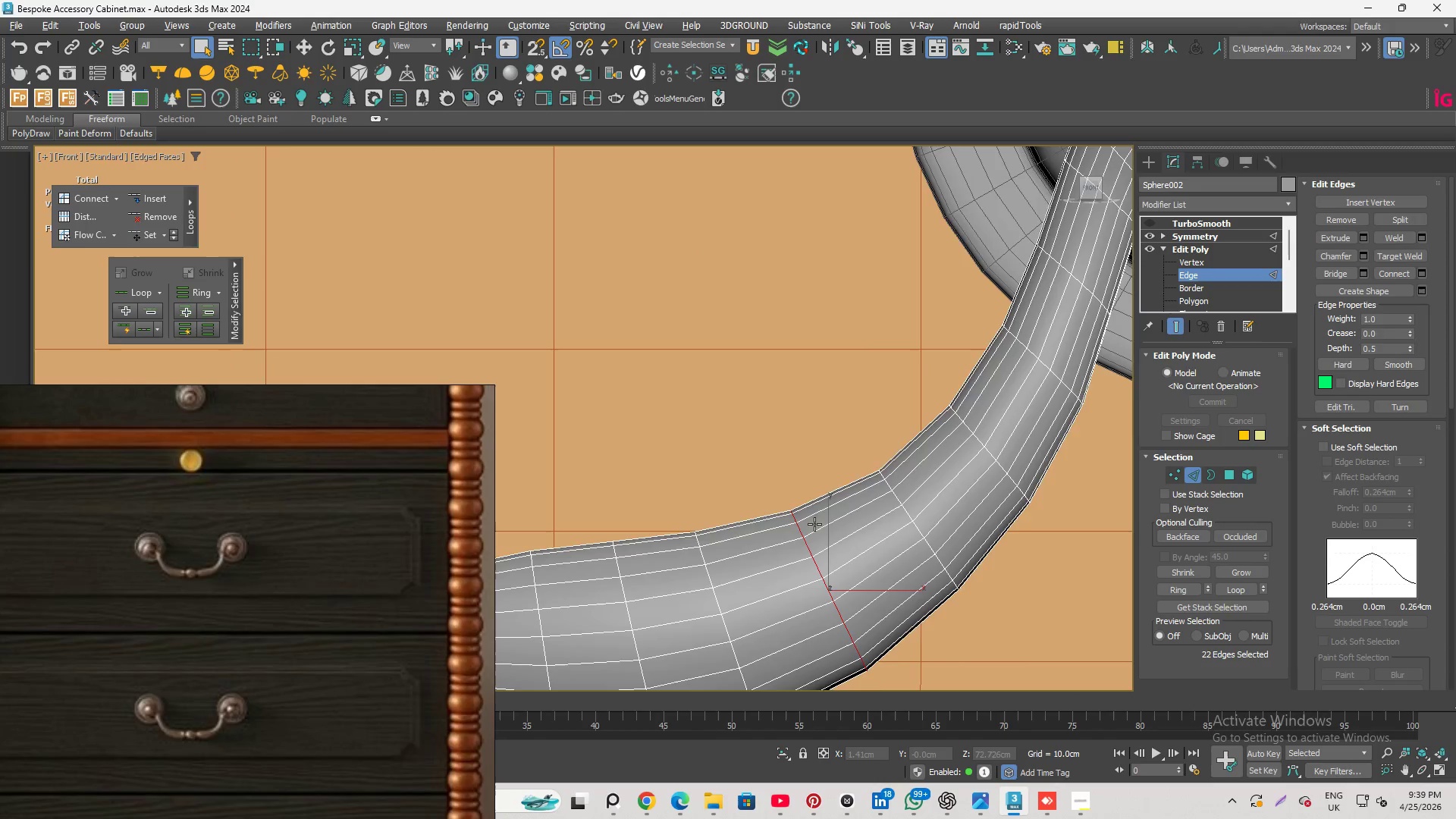 
scroll: coordinate [819, 517], scroll_direction: down, amount: 2.0
 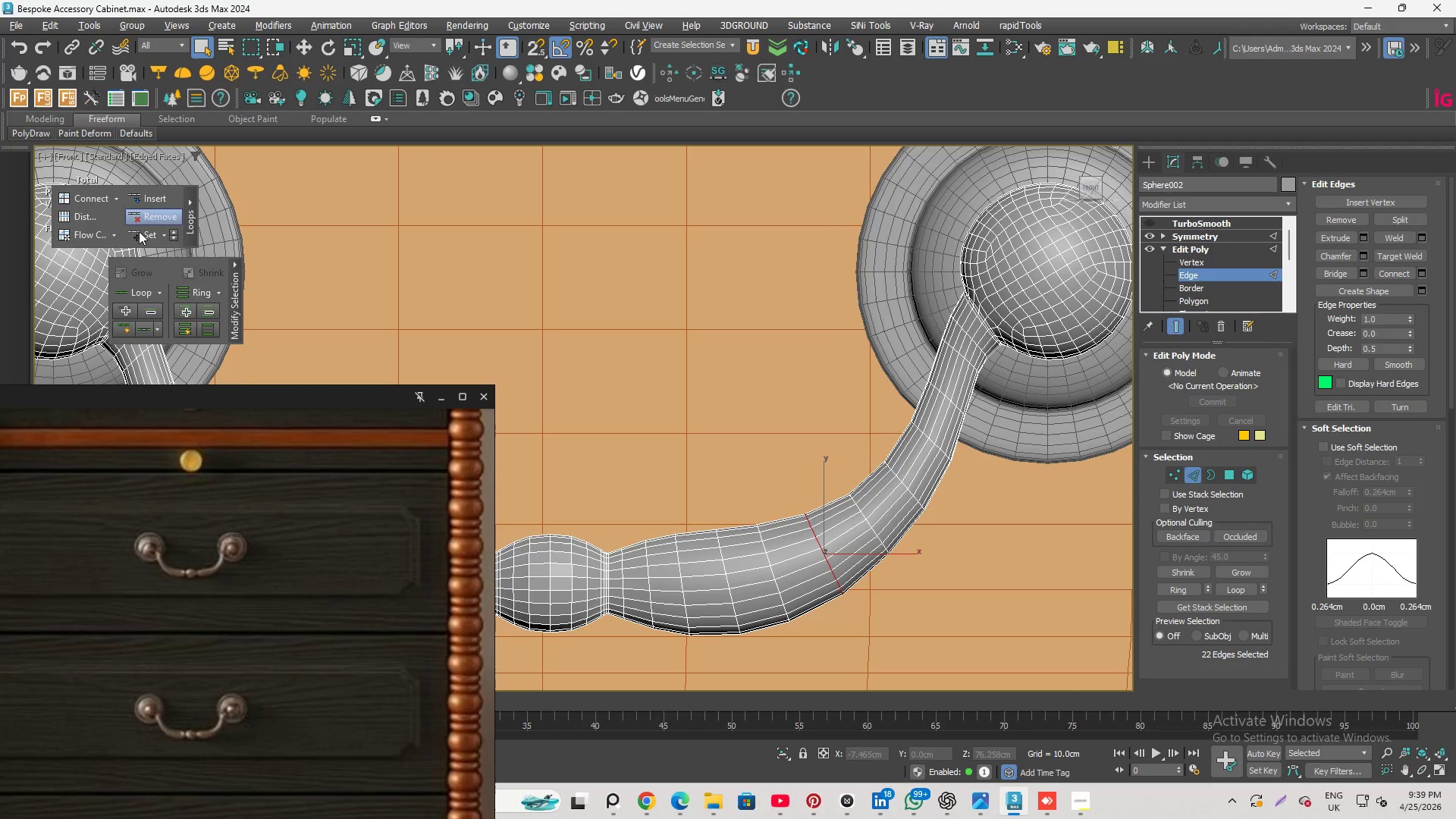 
left_click([141, 237])
 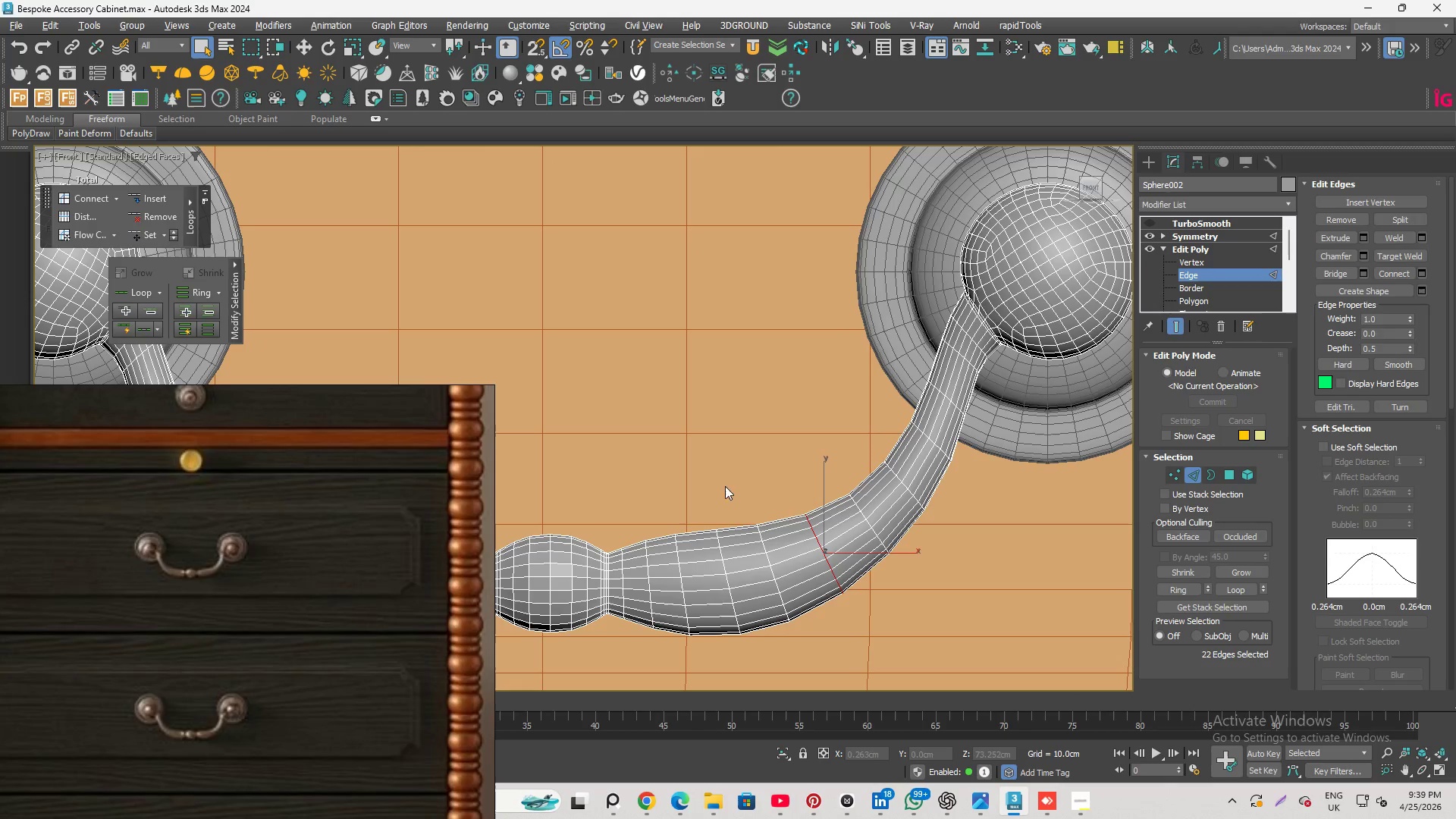 
scroll: coordinate [818, 536], scroll_direction: up, amount: 2.0
 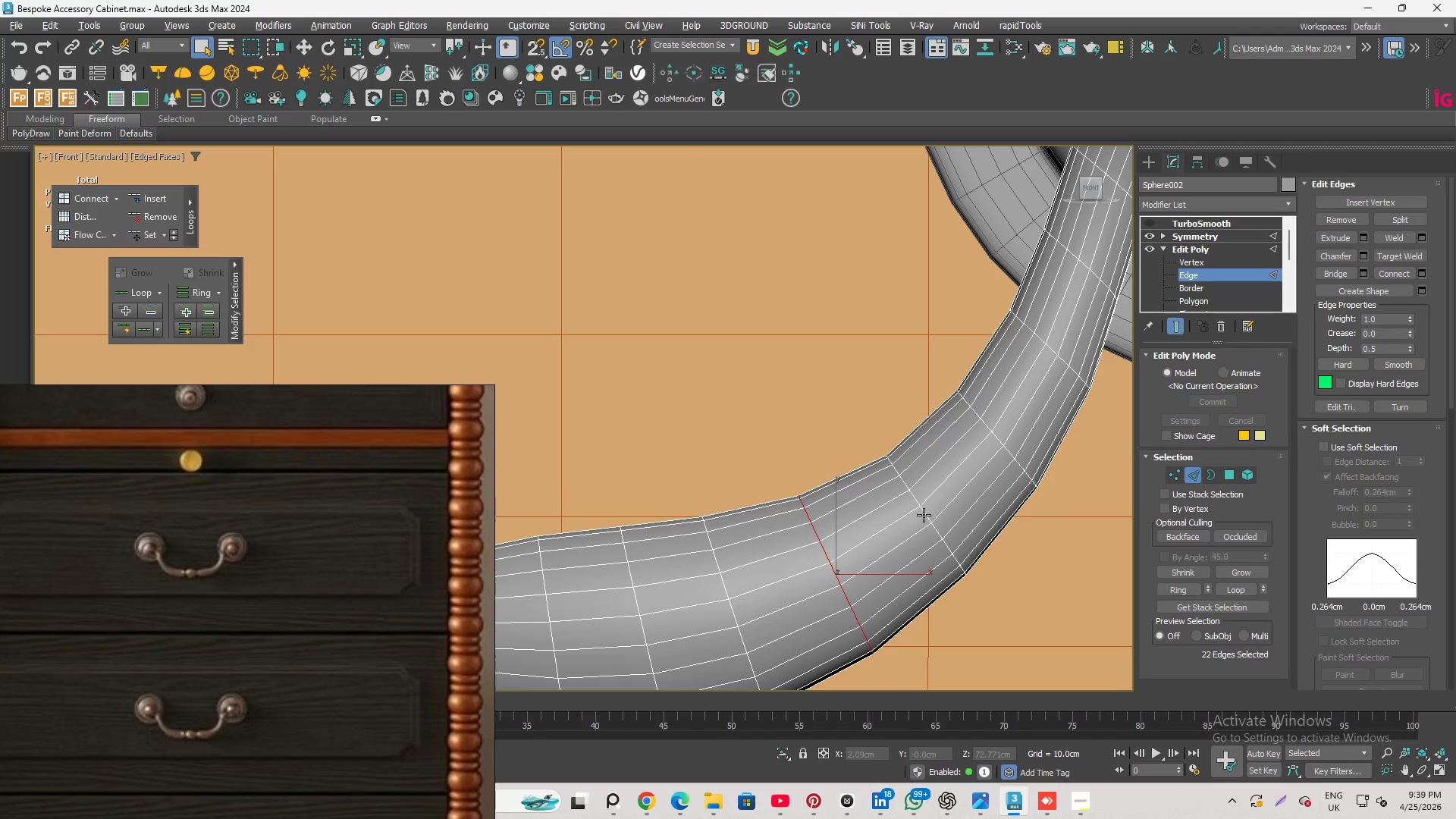 
double_click([924, 515])
 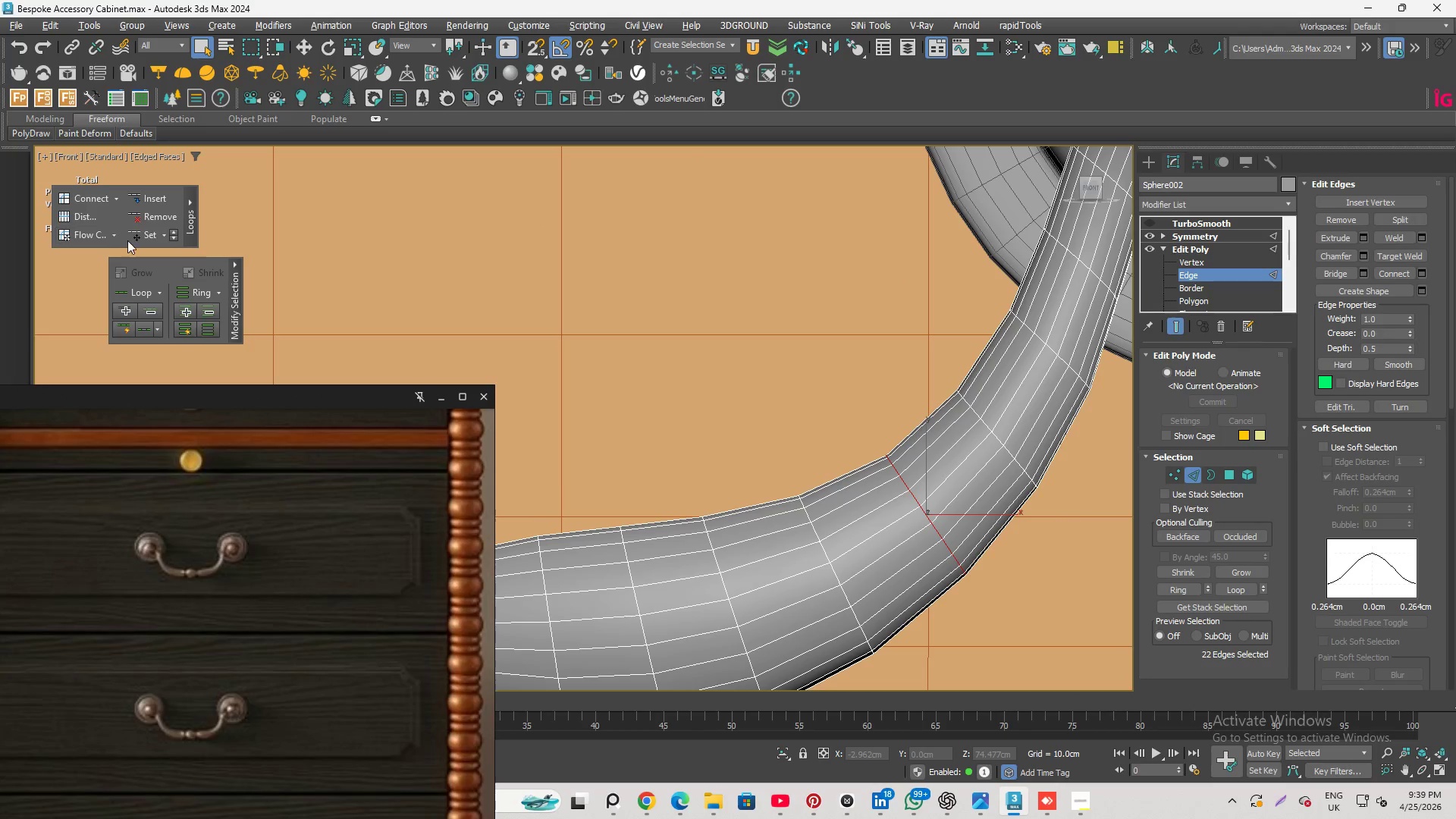 
left_click([136, 239])
 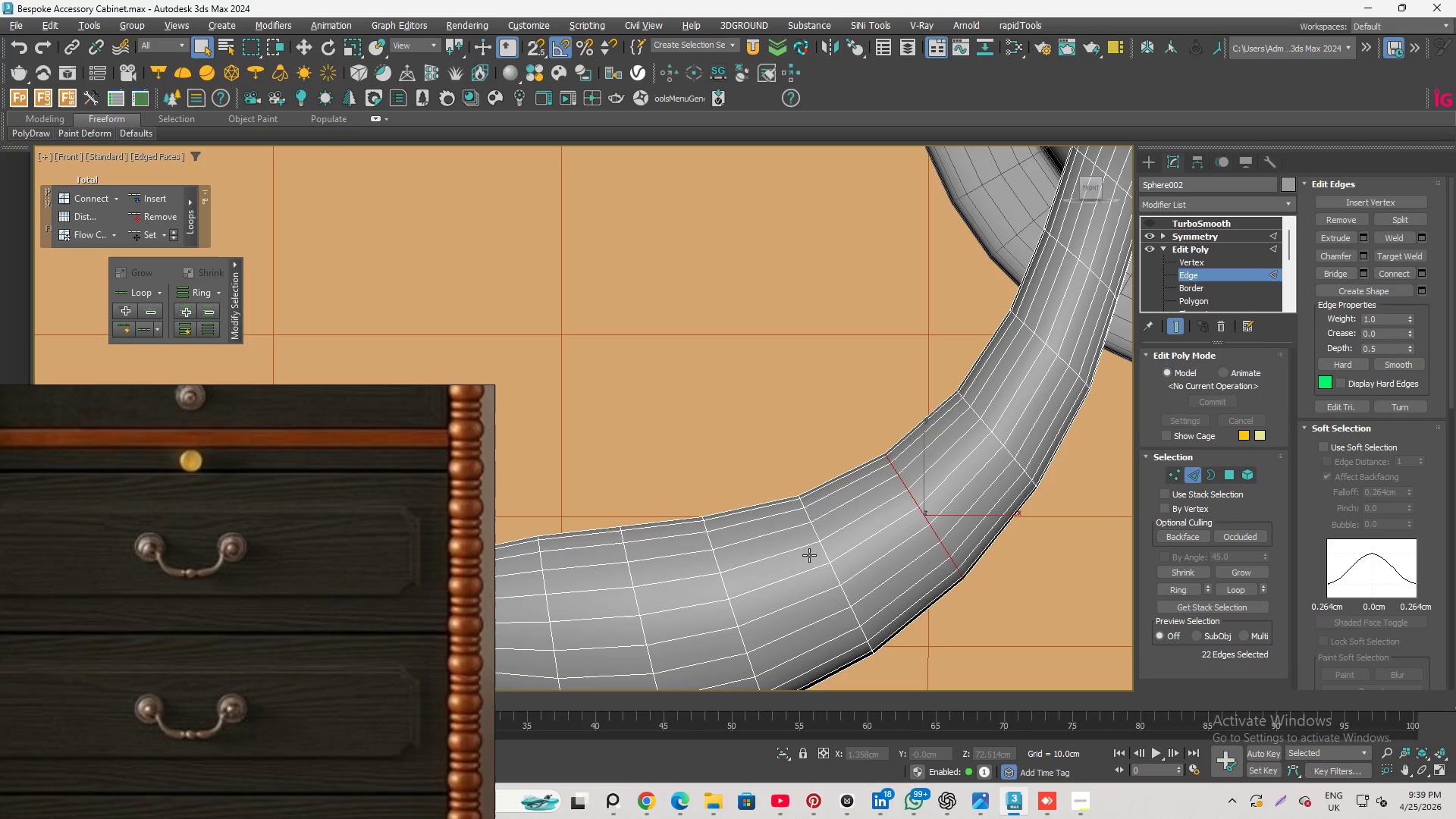 
double_click([817, 552])
 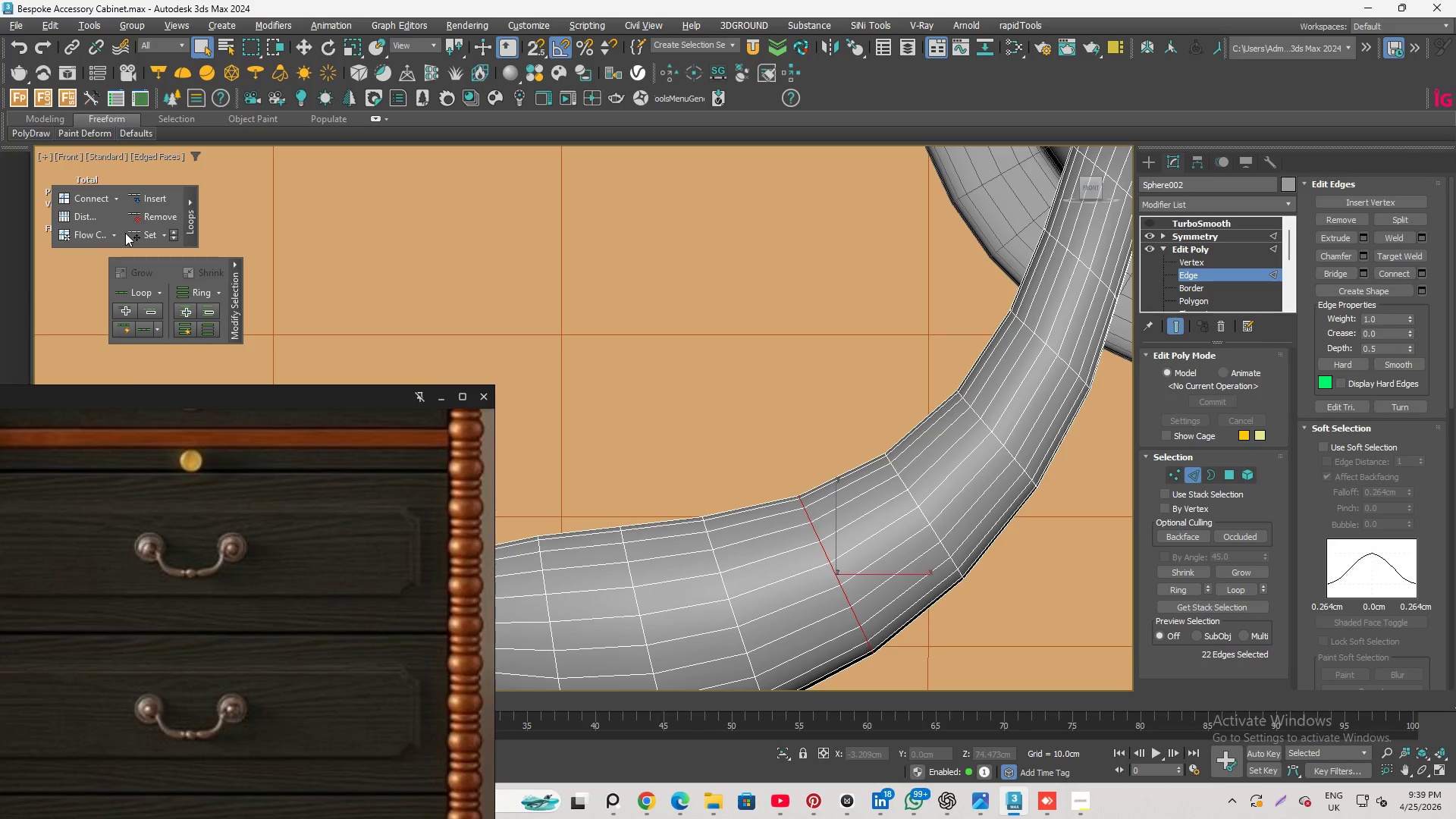 
left_click([130, 229])
 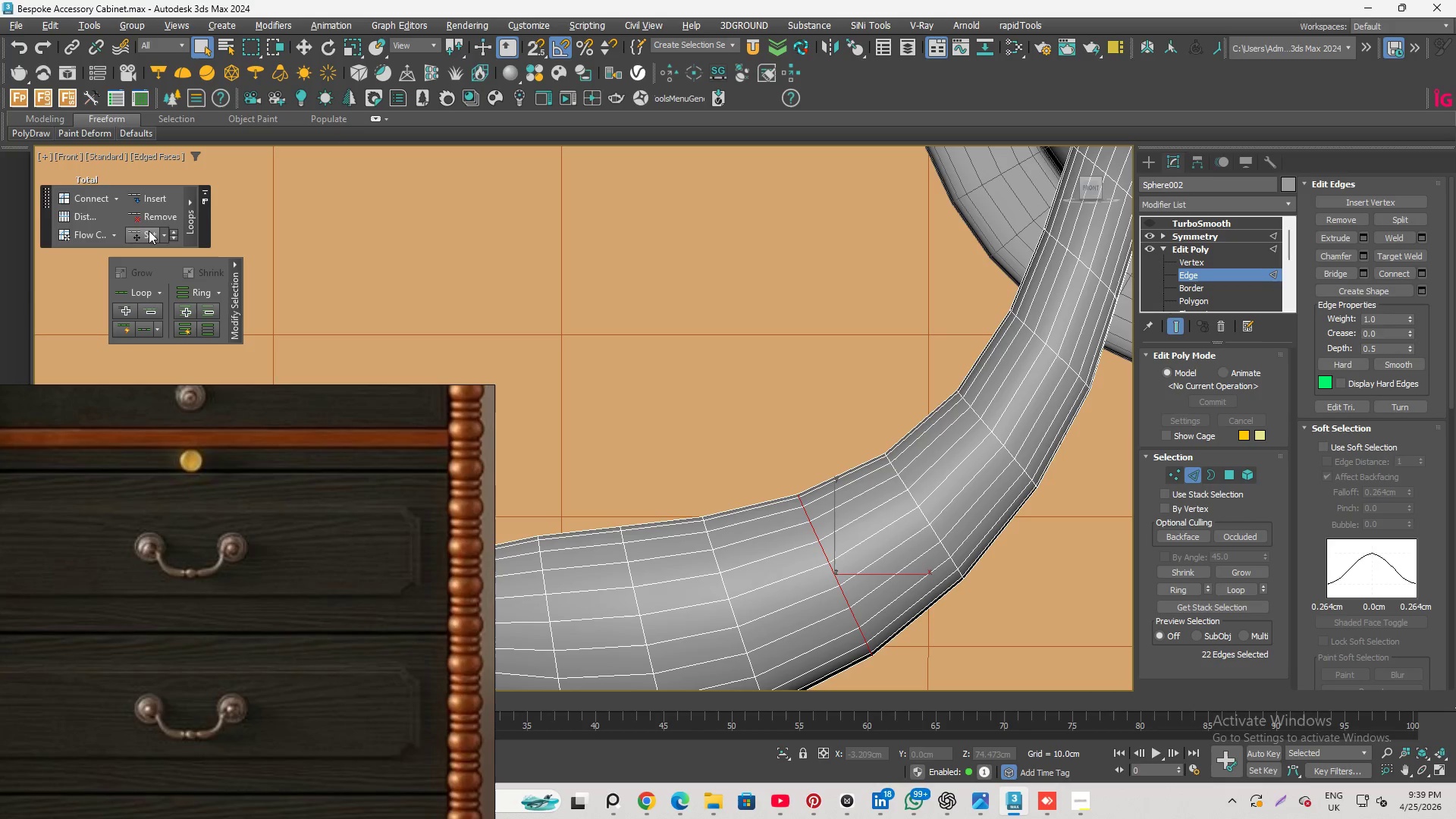 
scroll: coordinate [845, 383], scroll_direction: down, amount: 3.0
 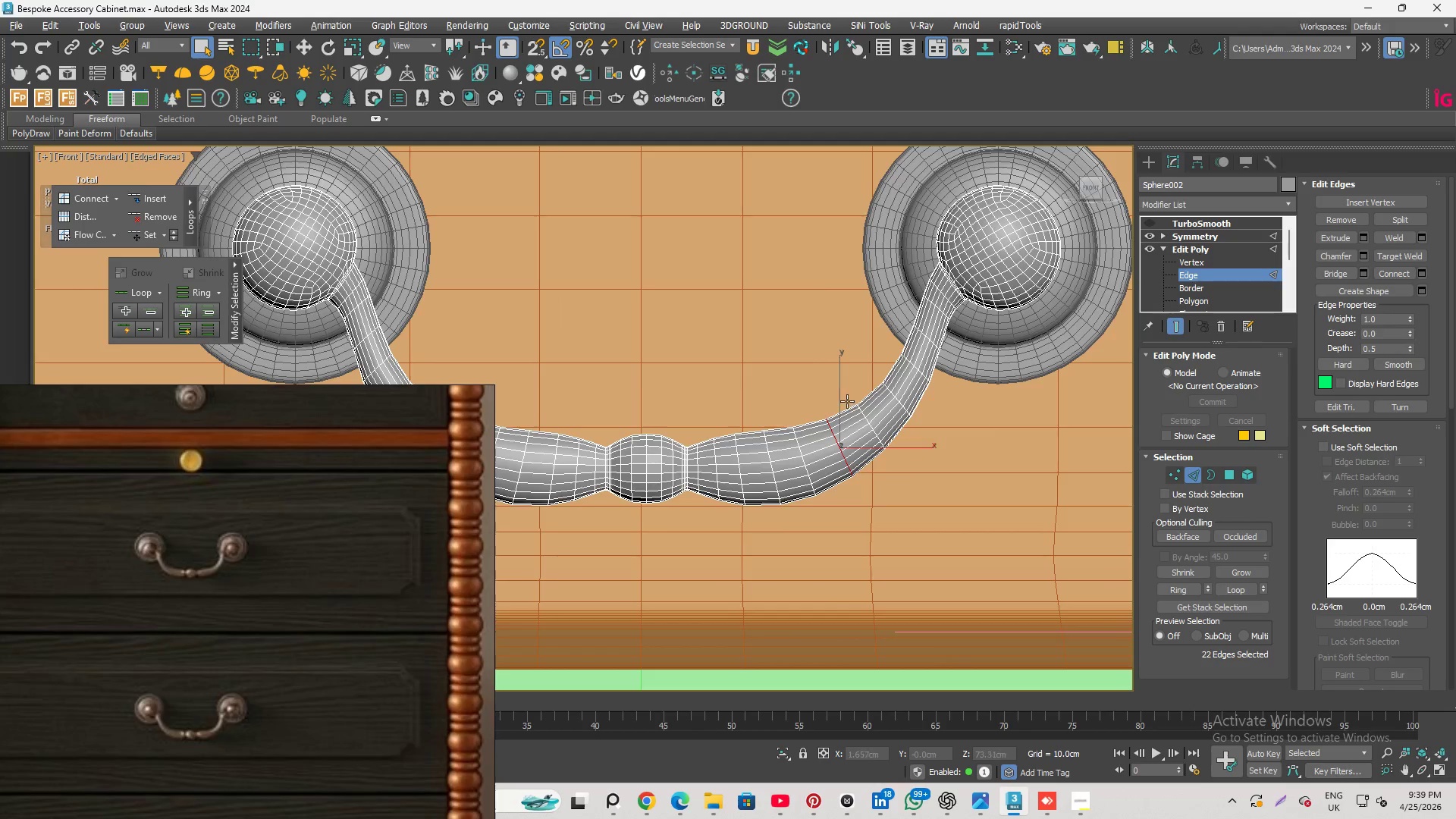 
scroll: coordinate [824, 427], scroll_direction: up, amount: 2.0
 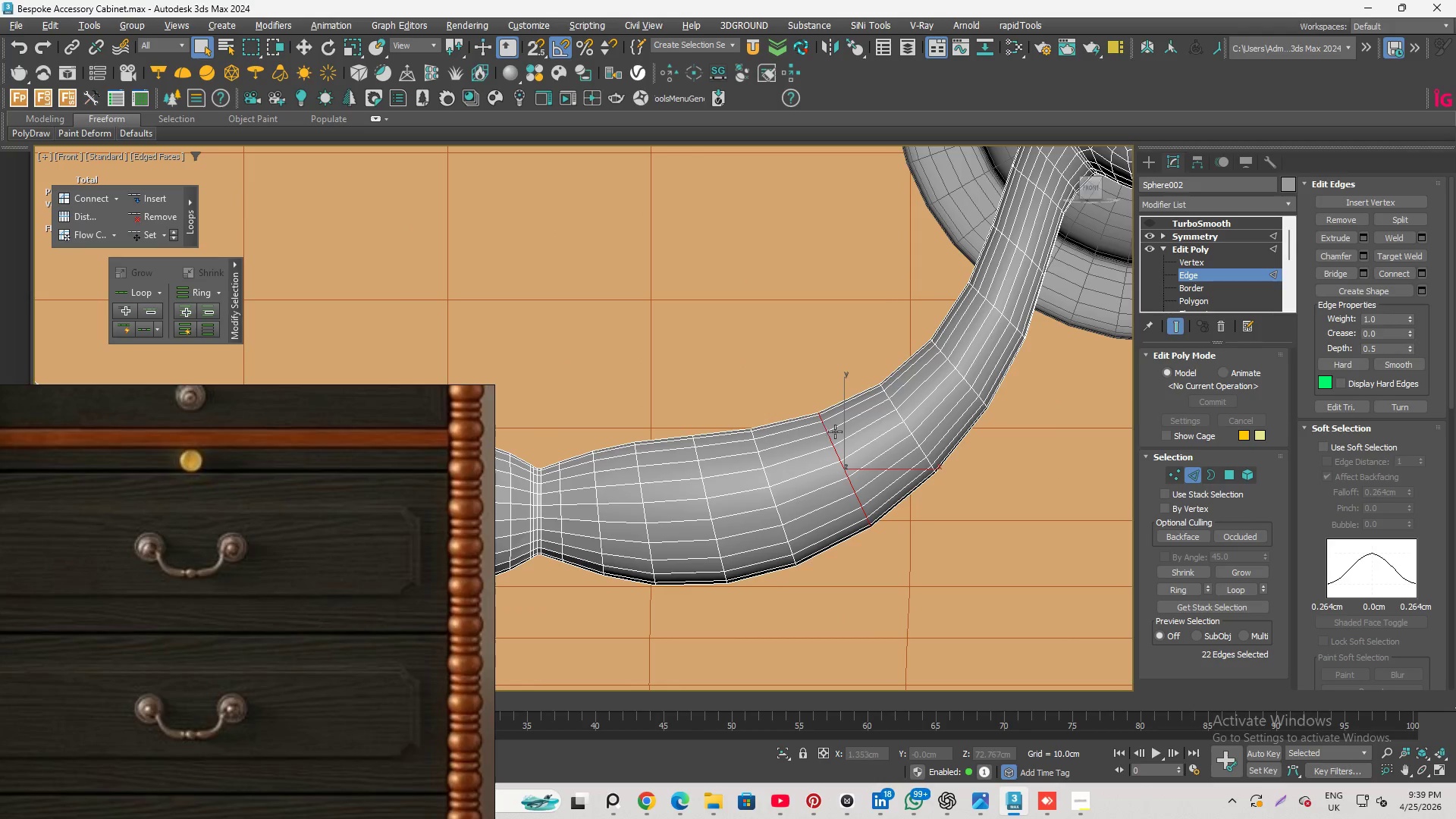 
scroll: coordinate [943, 508], scroll_direction: down, amount: 1.0
 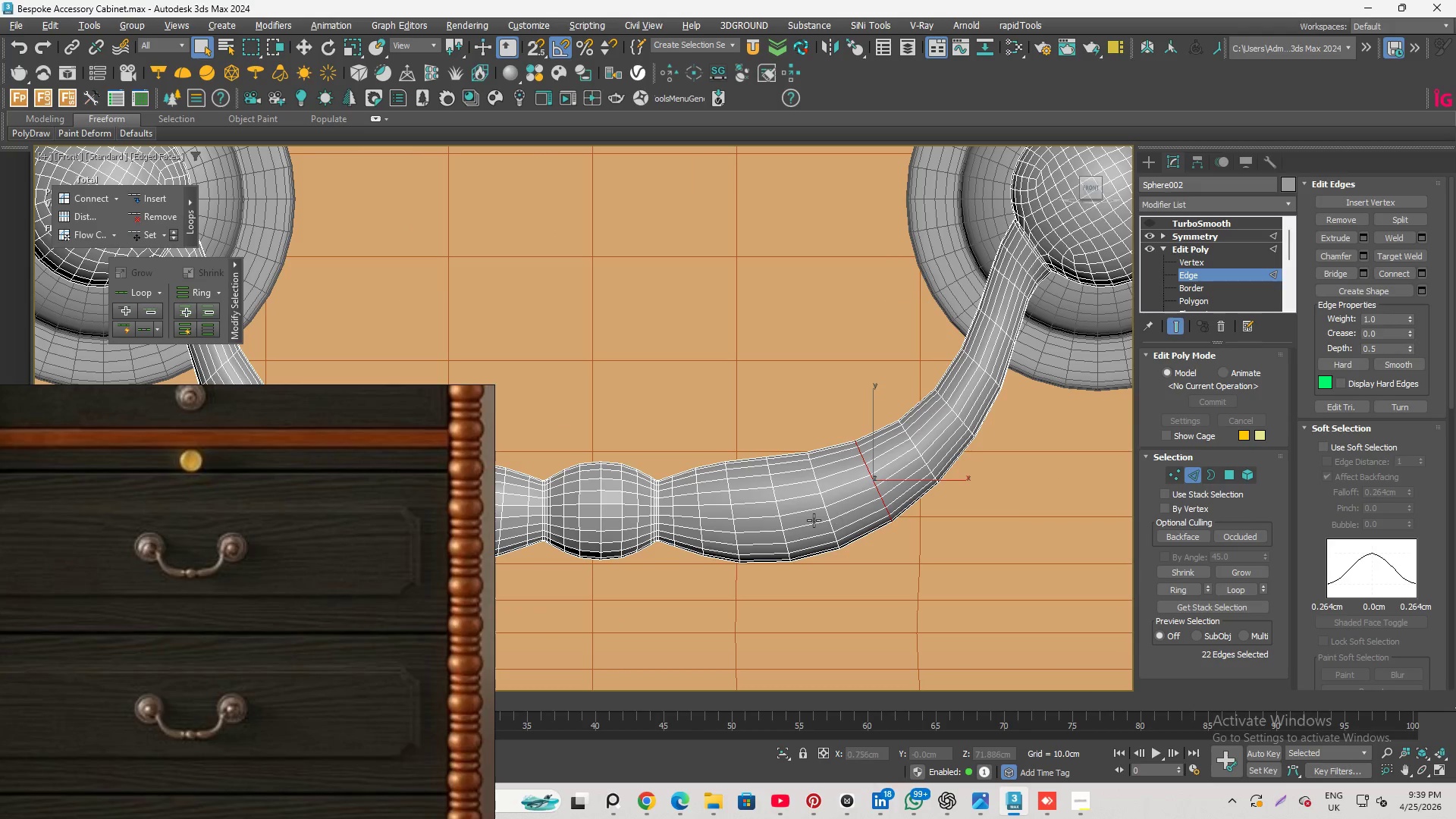 
scroll: coordinate [811, 520], scroll_direction: up, amount: 1.0
 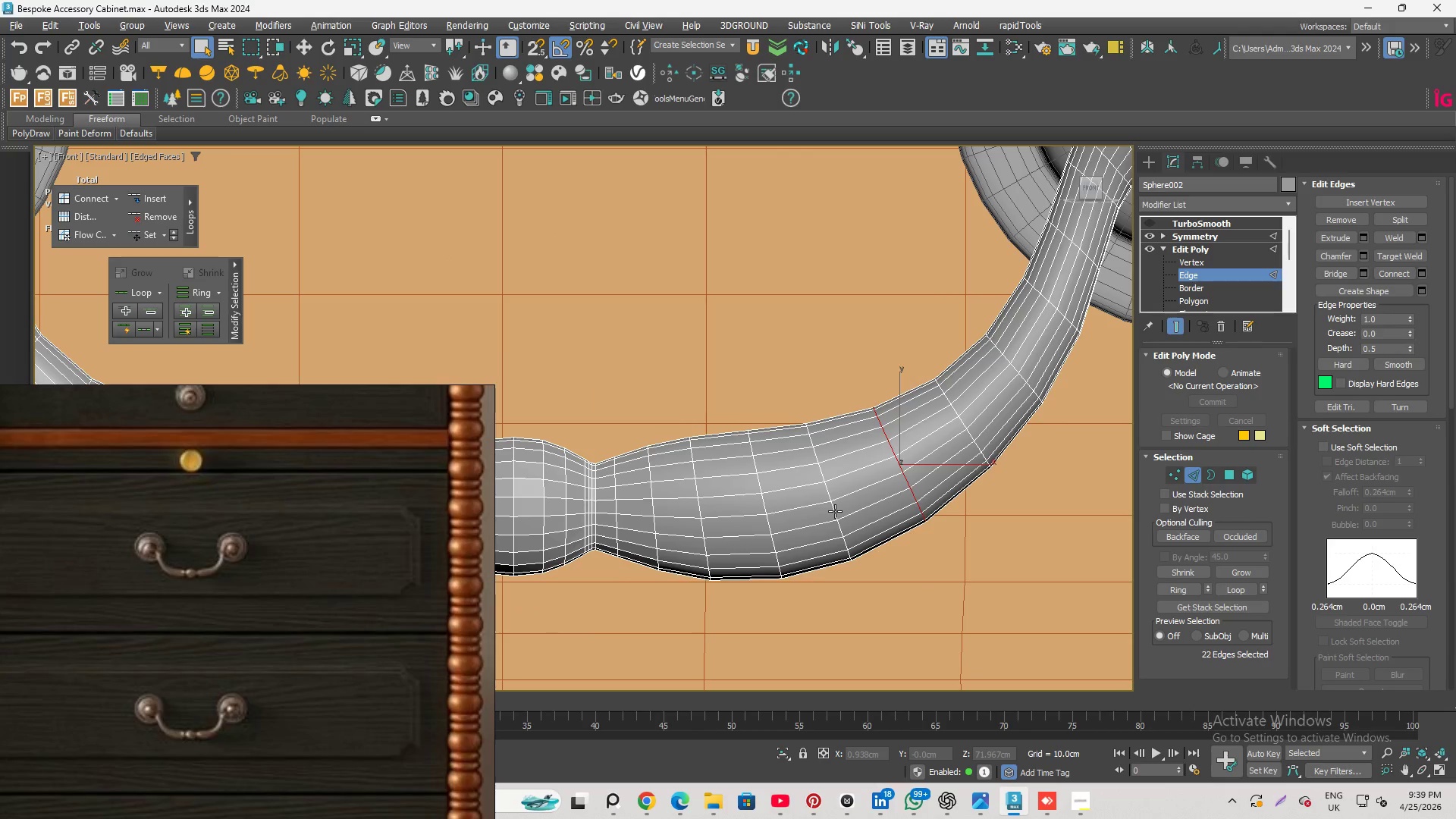 
double_click([835, 511])
 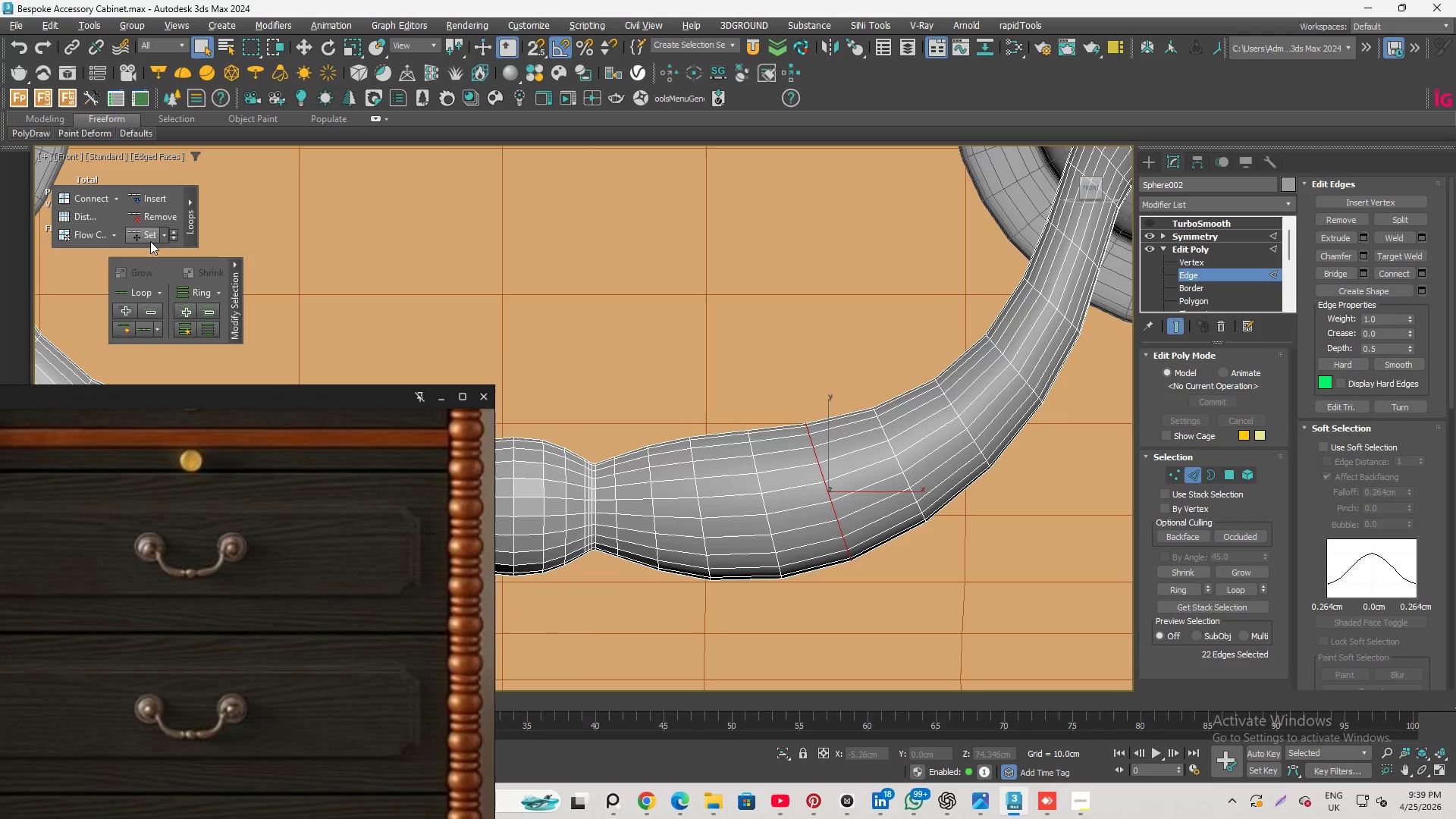 
left_click([150, 237])
 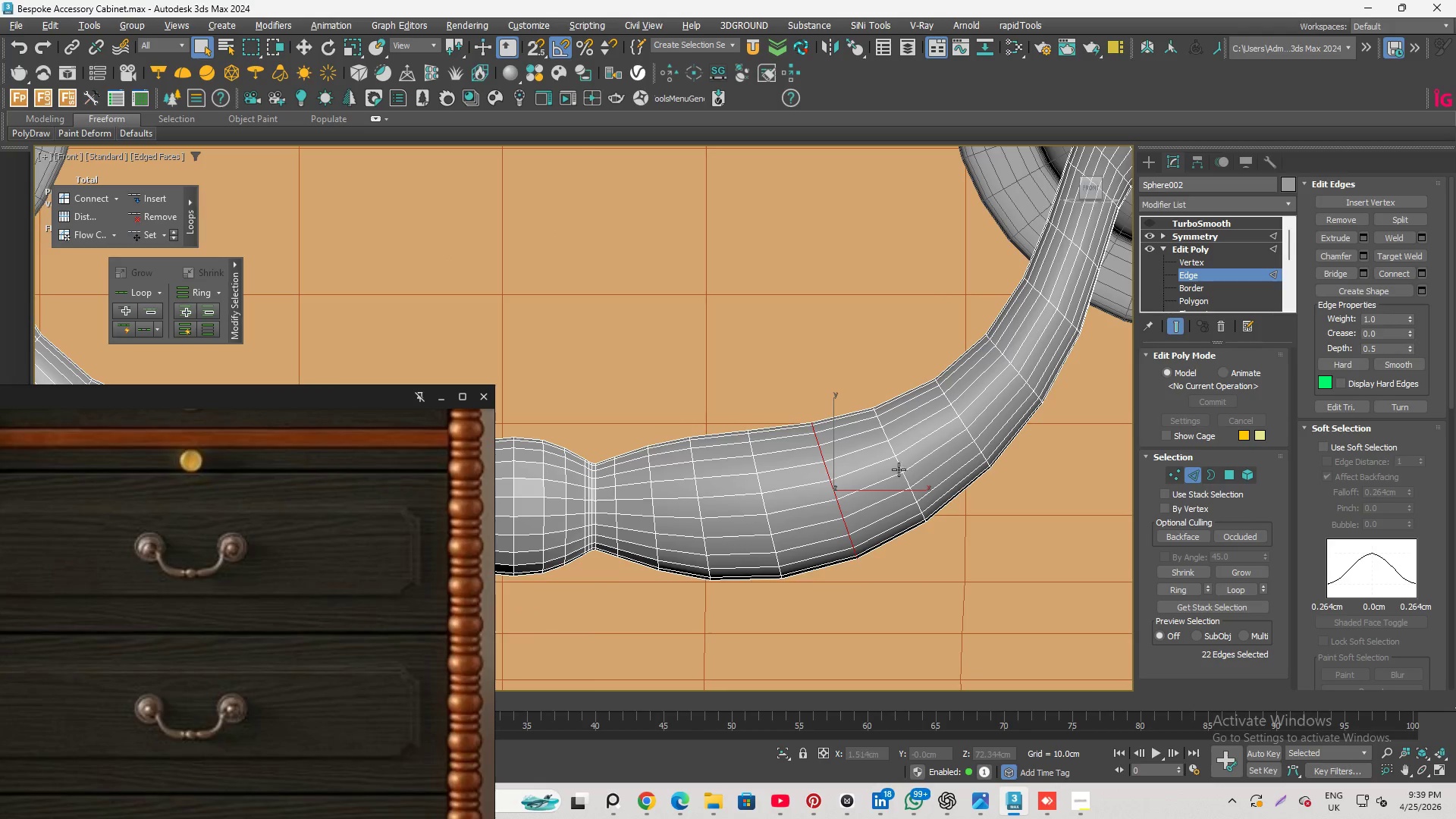 
double_click([899, 467])
 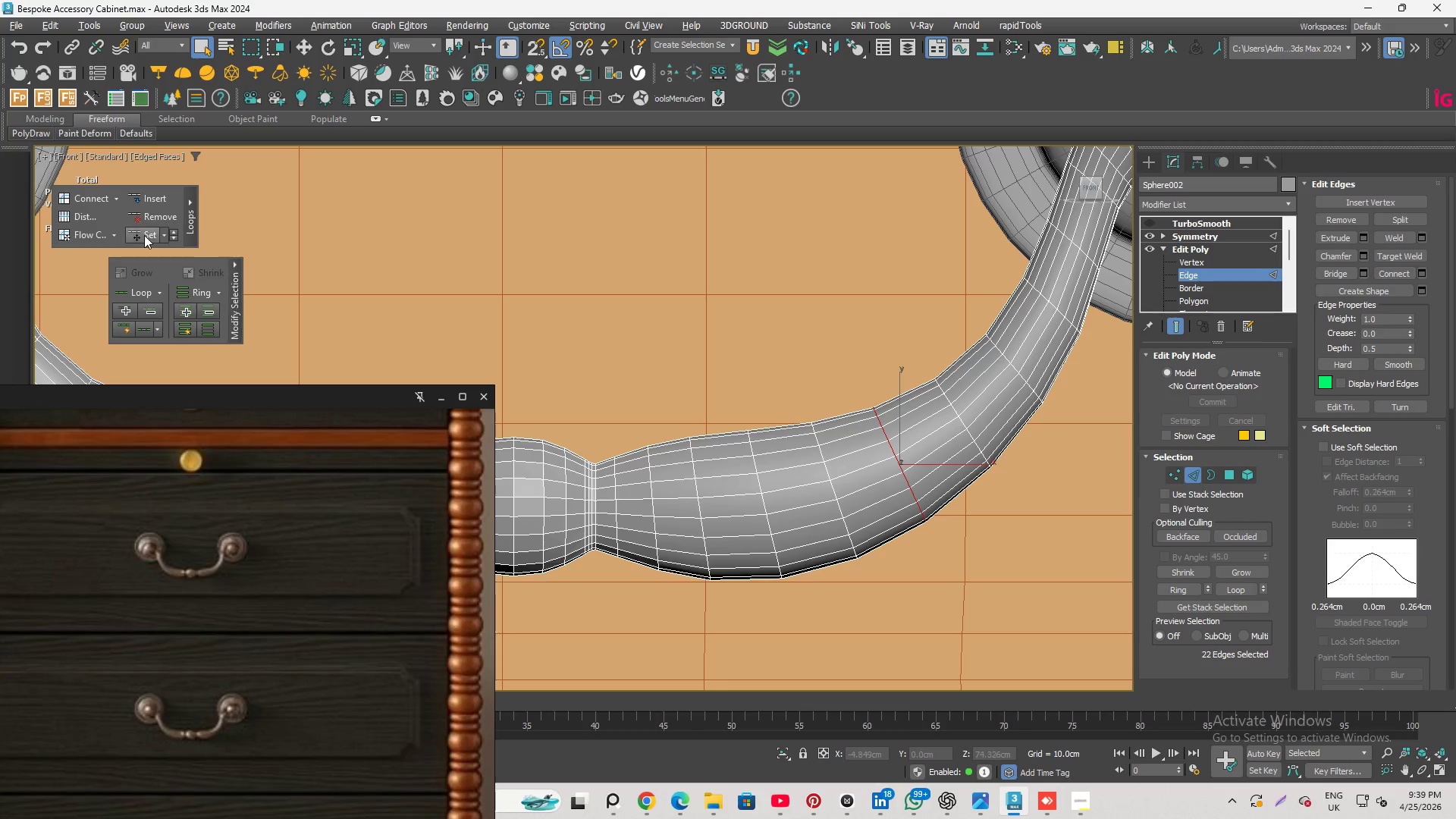 
left_click([140, 235])
 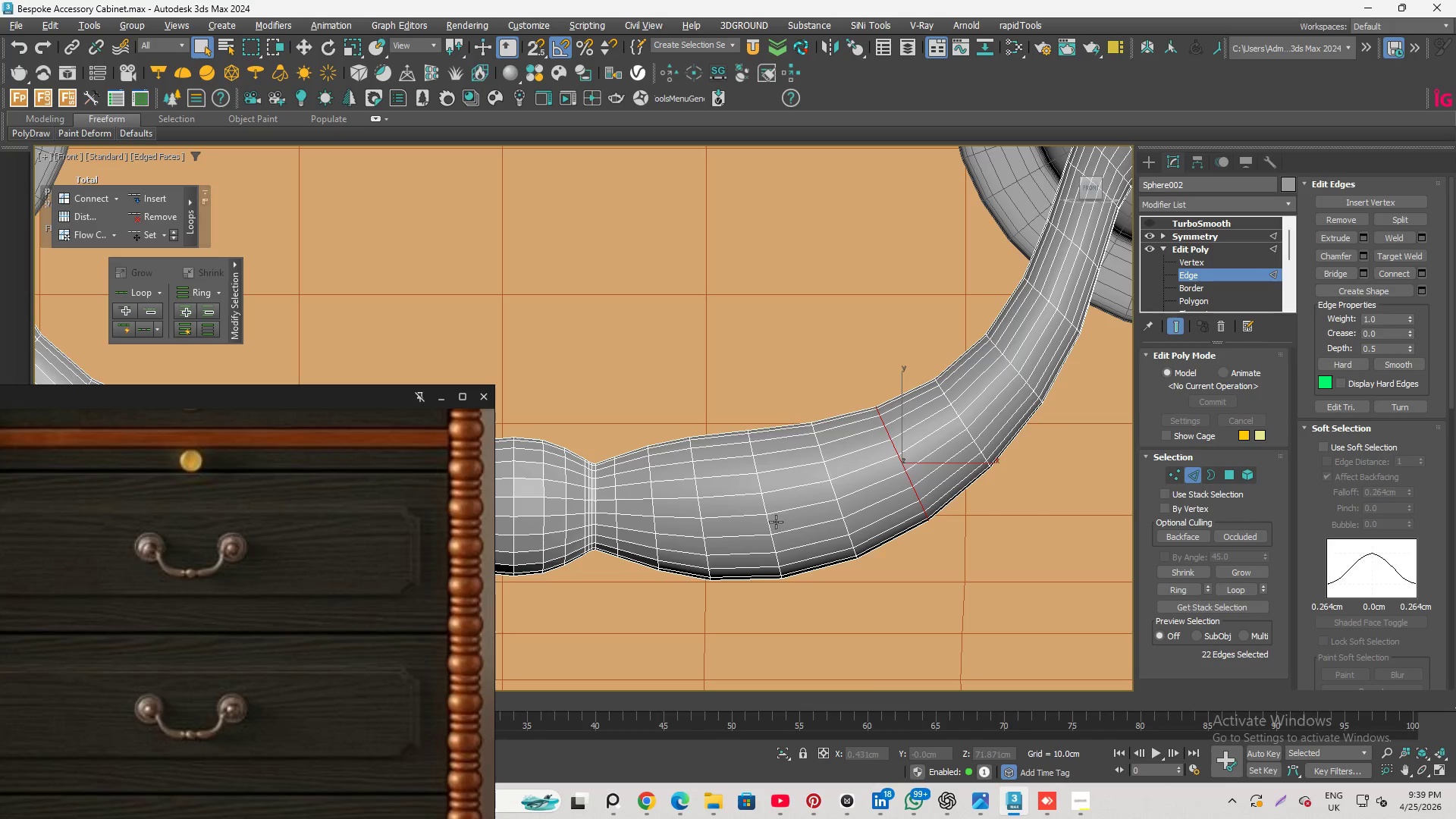 
double_click([771, 522])
 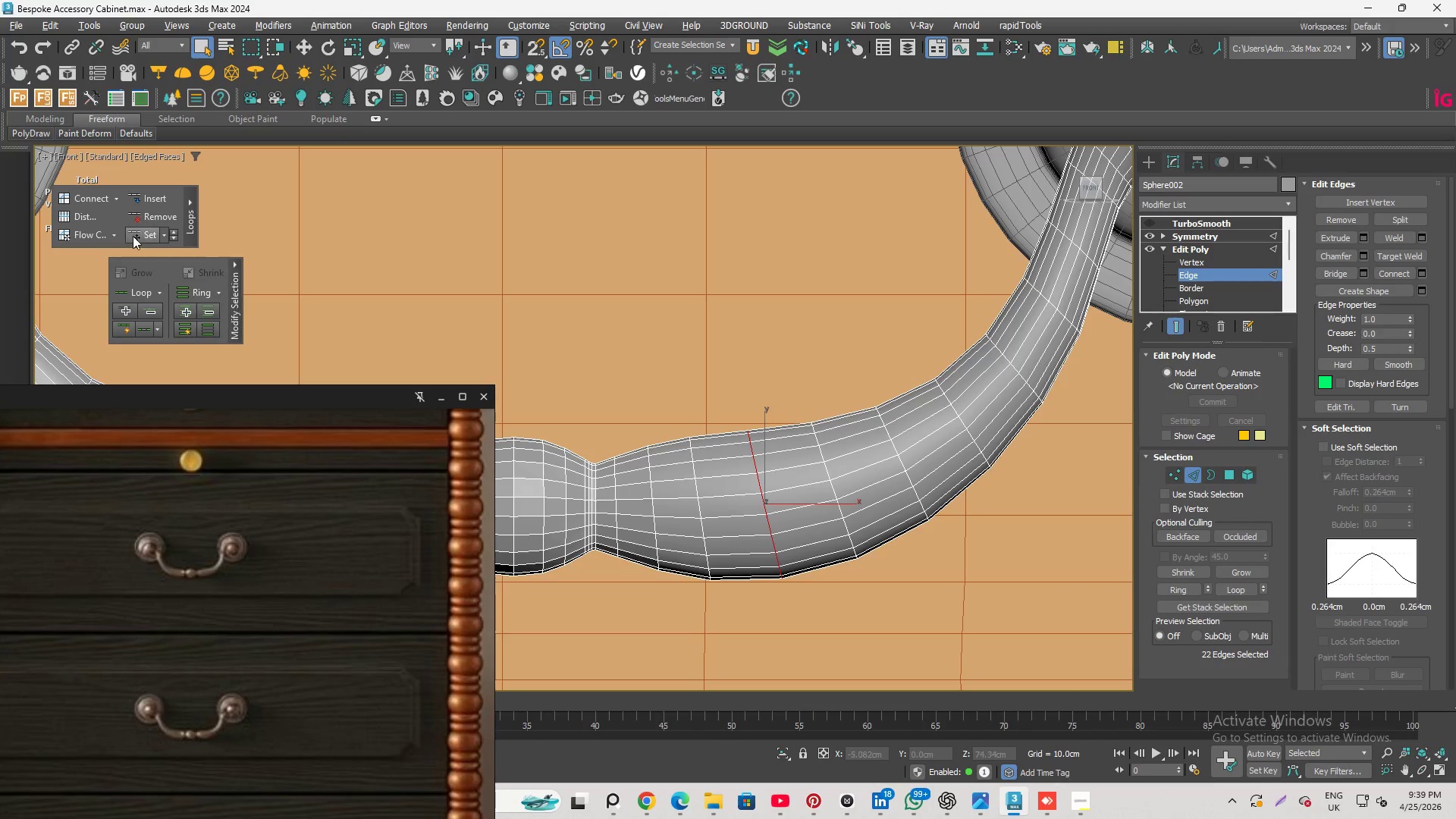 
left_click([132, 236])
 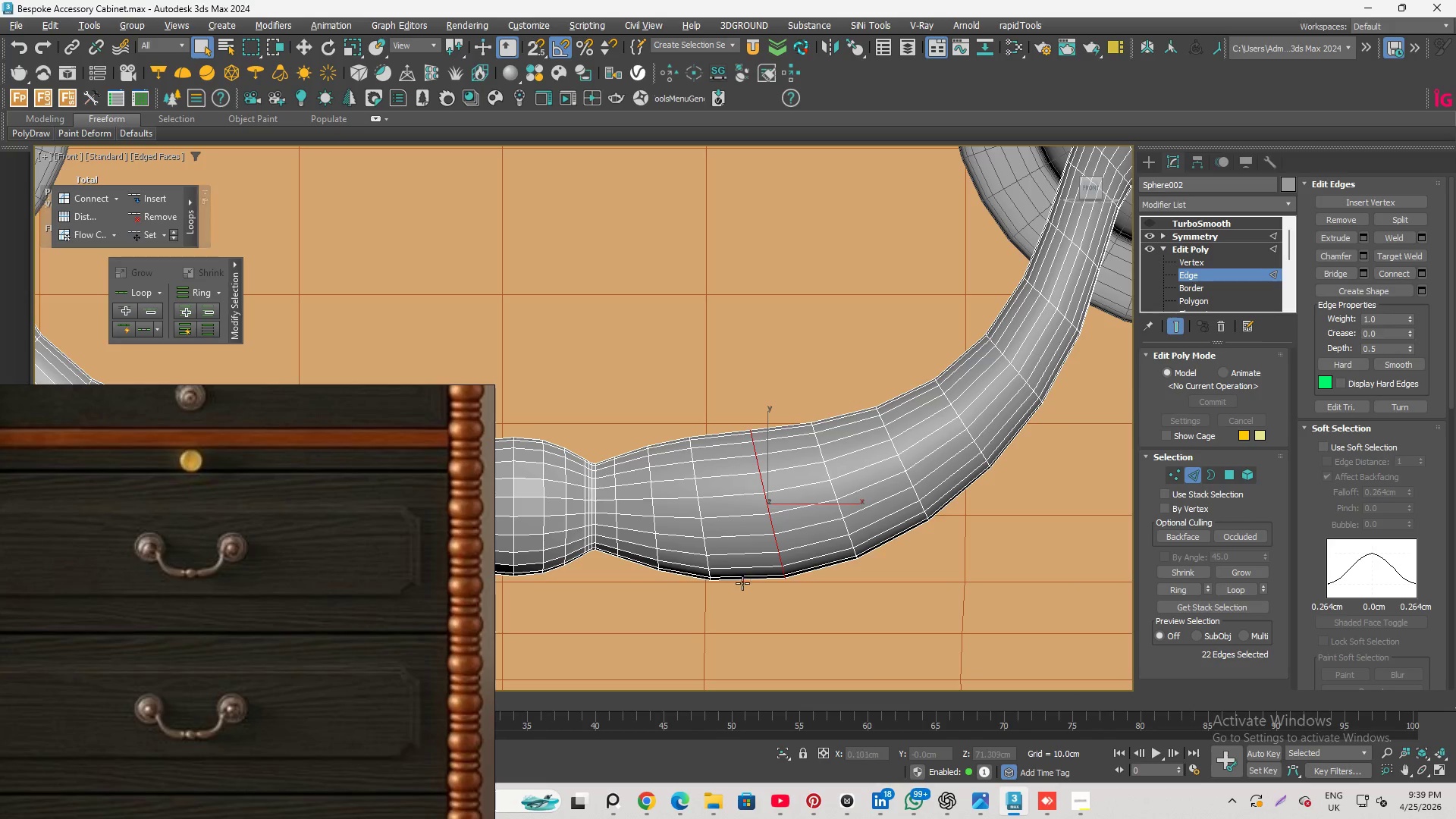 
scroll: coordinate [684, 543], scroll_direction: up, amount: 1.0
 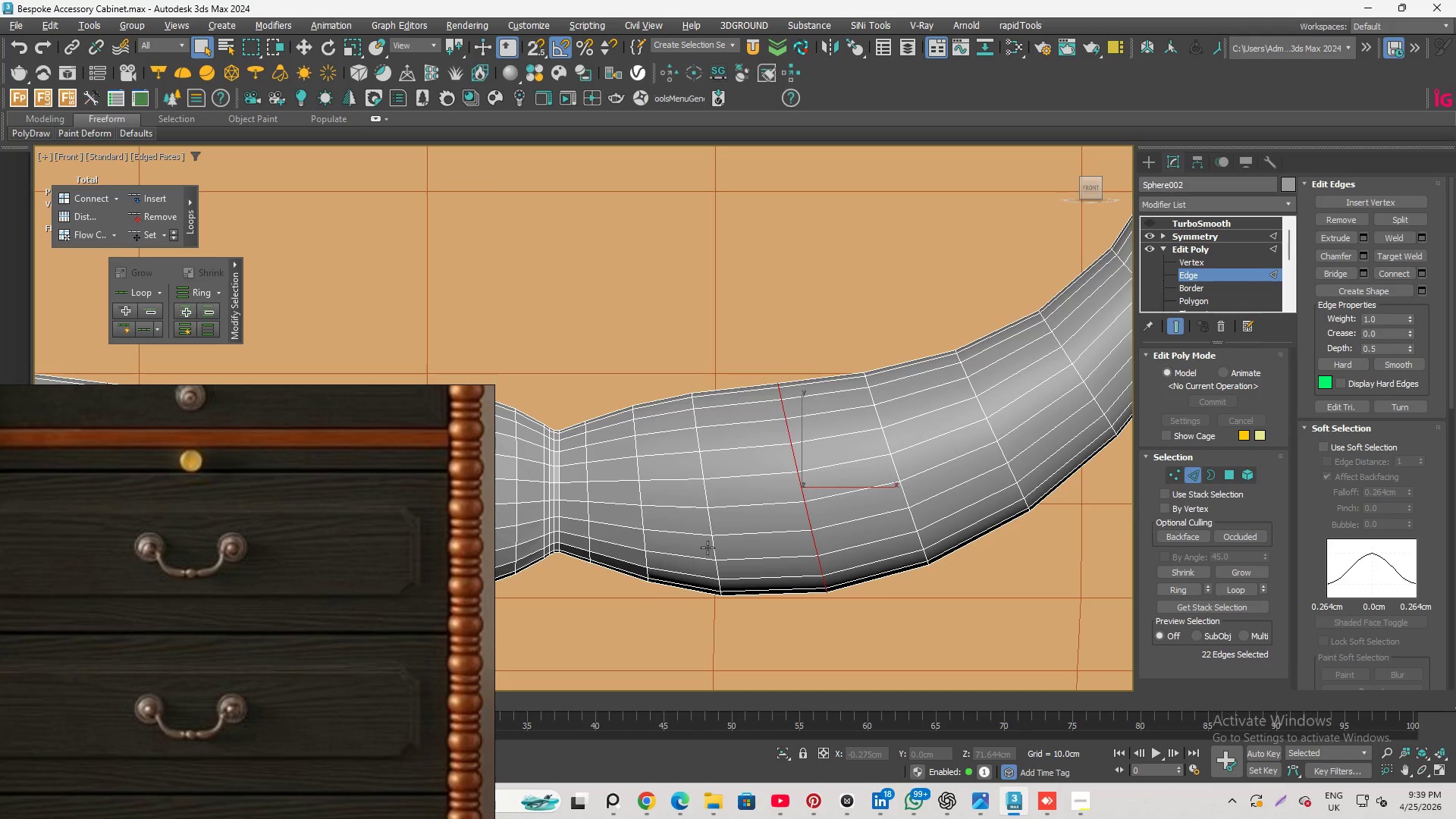 
double_click([708, 548])
 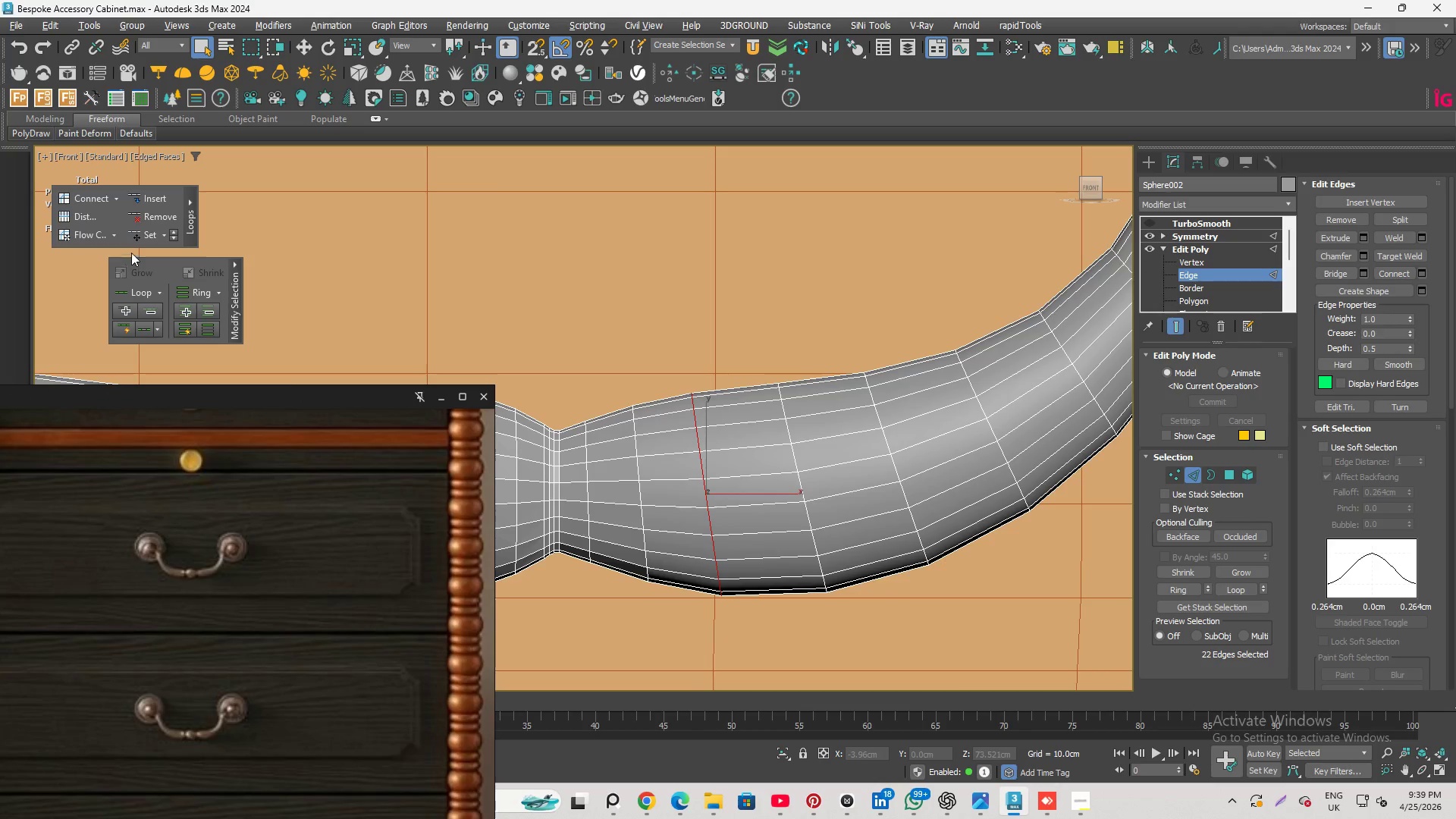 
left_click([135, 235])
 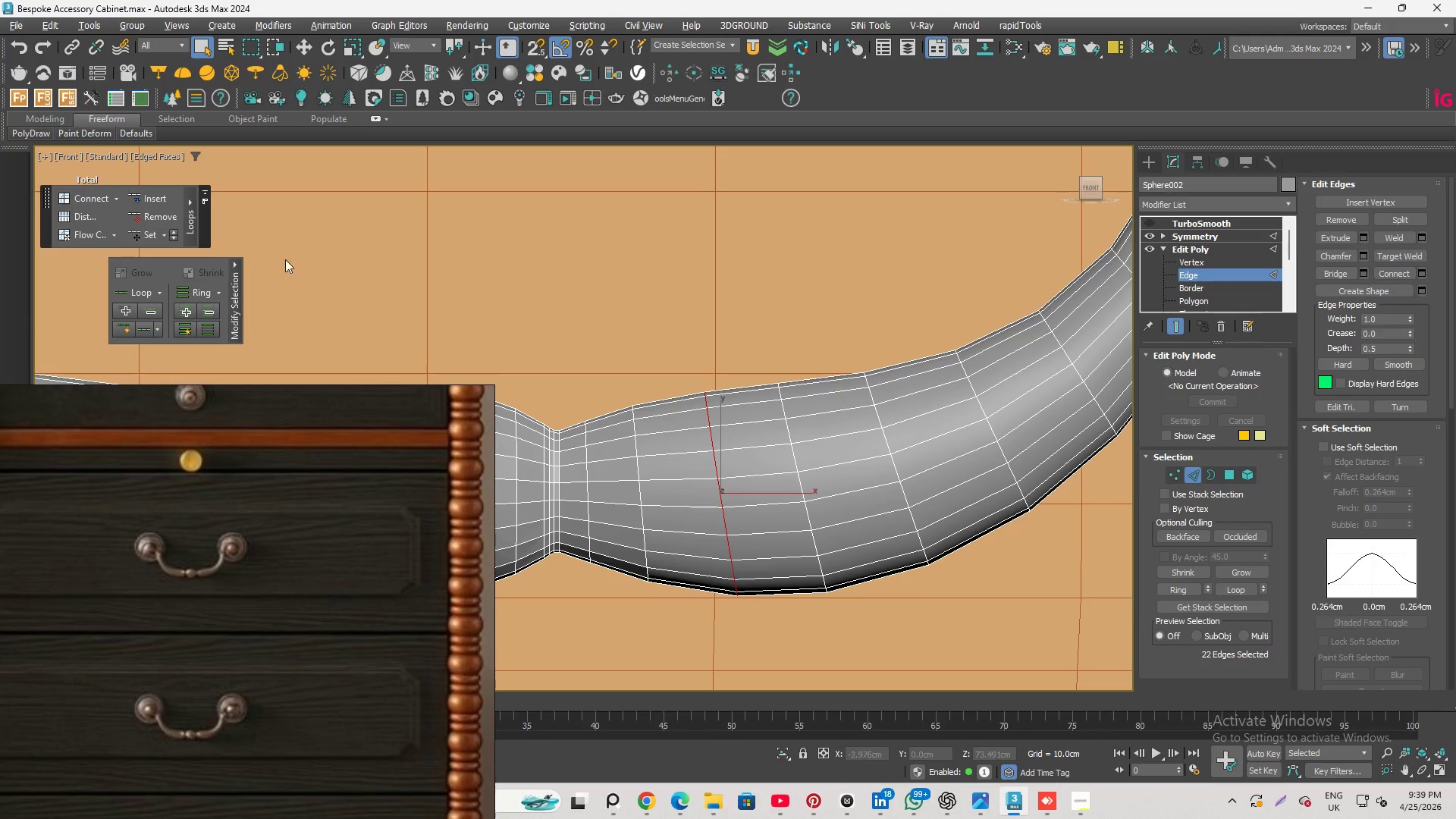 
scroll: coordinate [982, 481], scroll_direction: down, amount: 4.0
 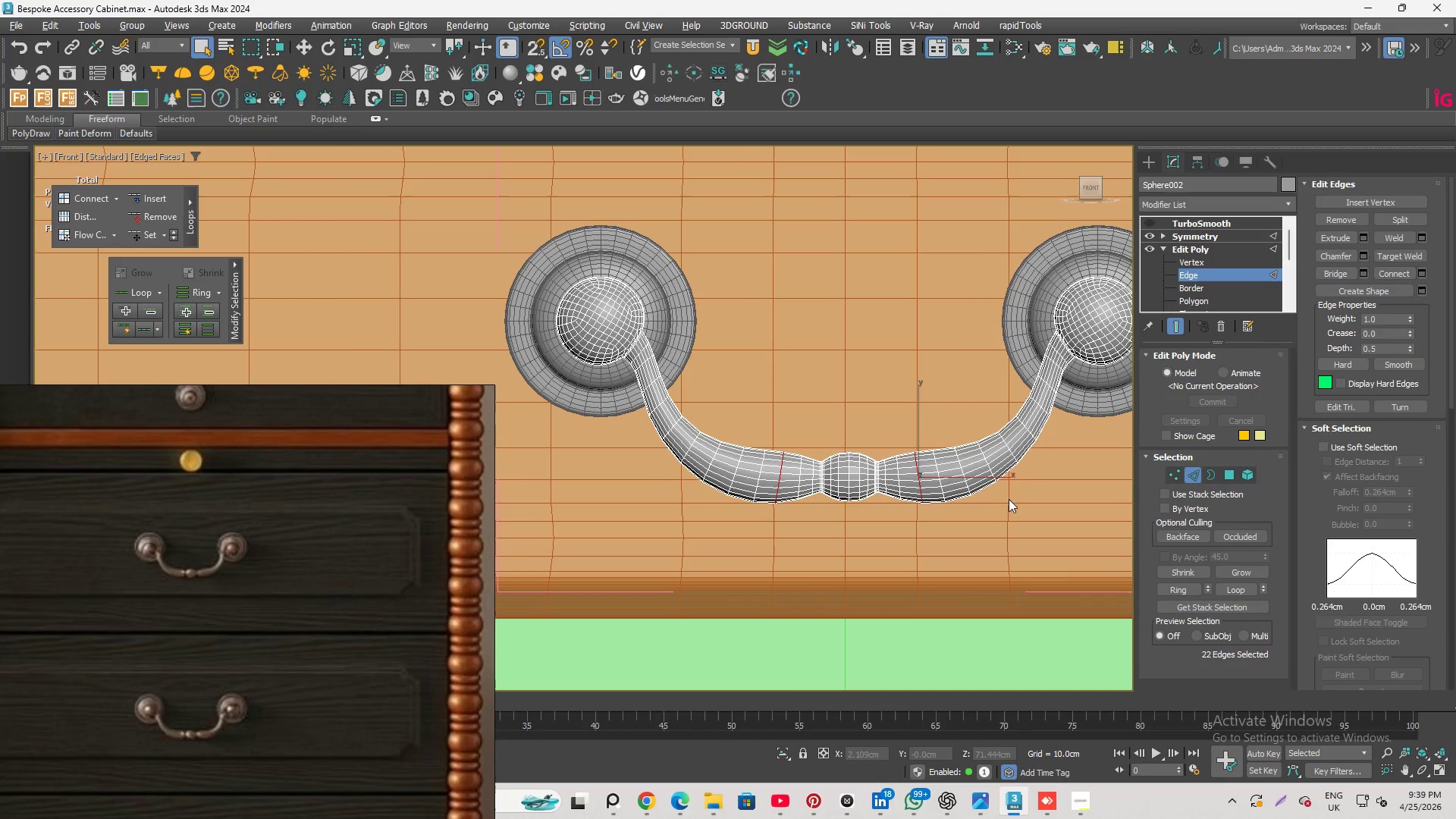 
left_click([1010, 500])
 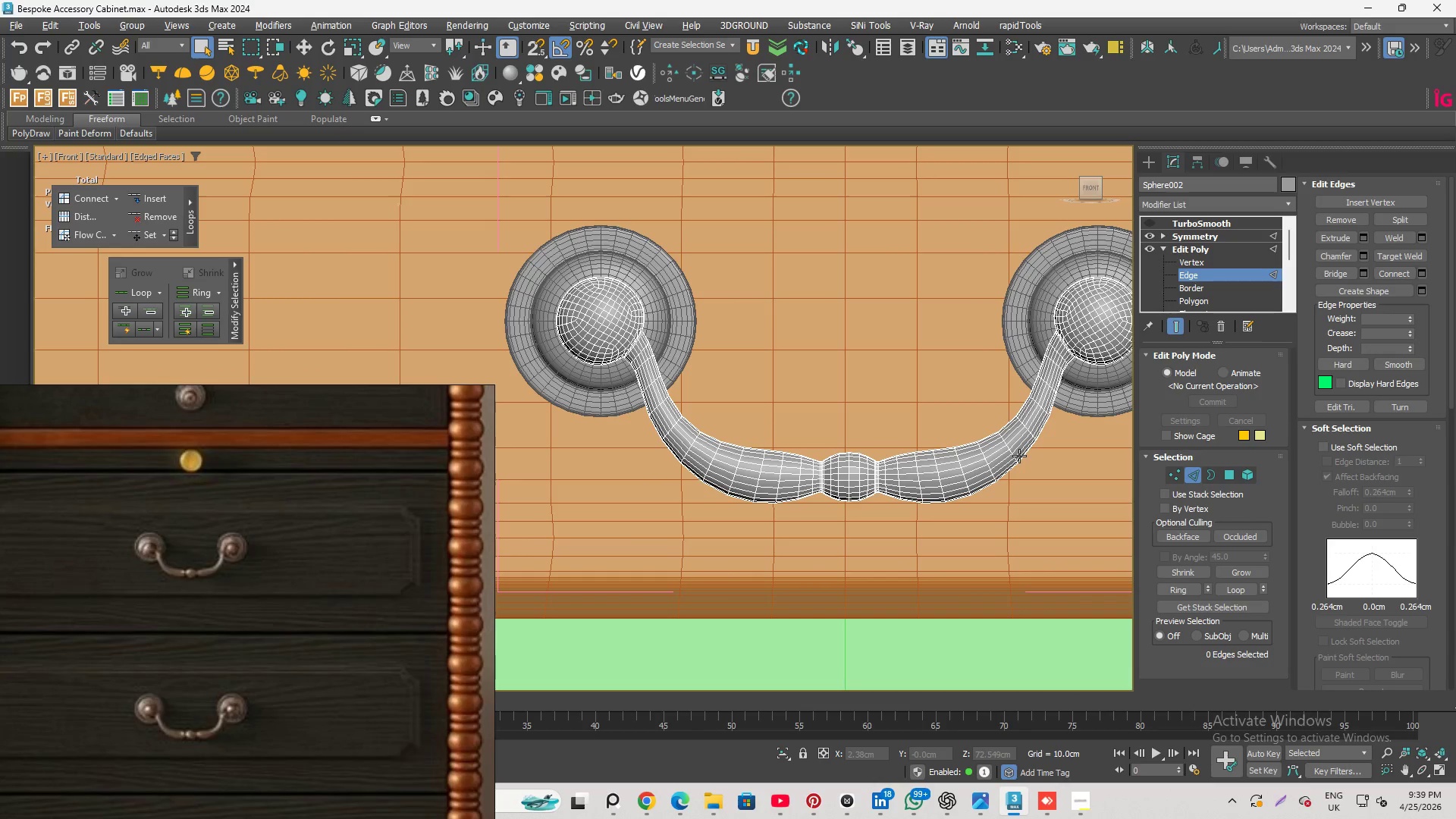 
scroll: coordinate [905, 455], scroll_direction: up, amount: 3.0
 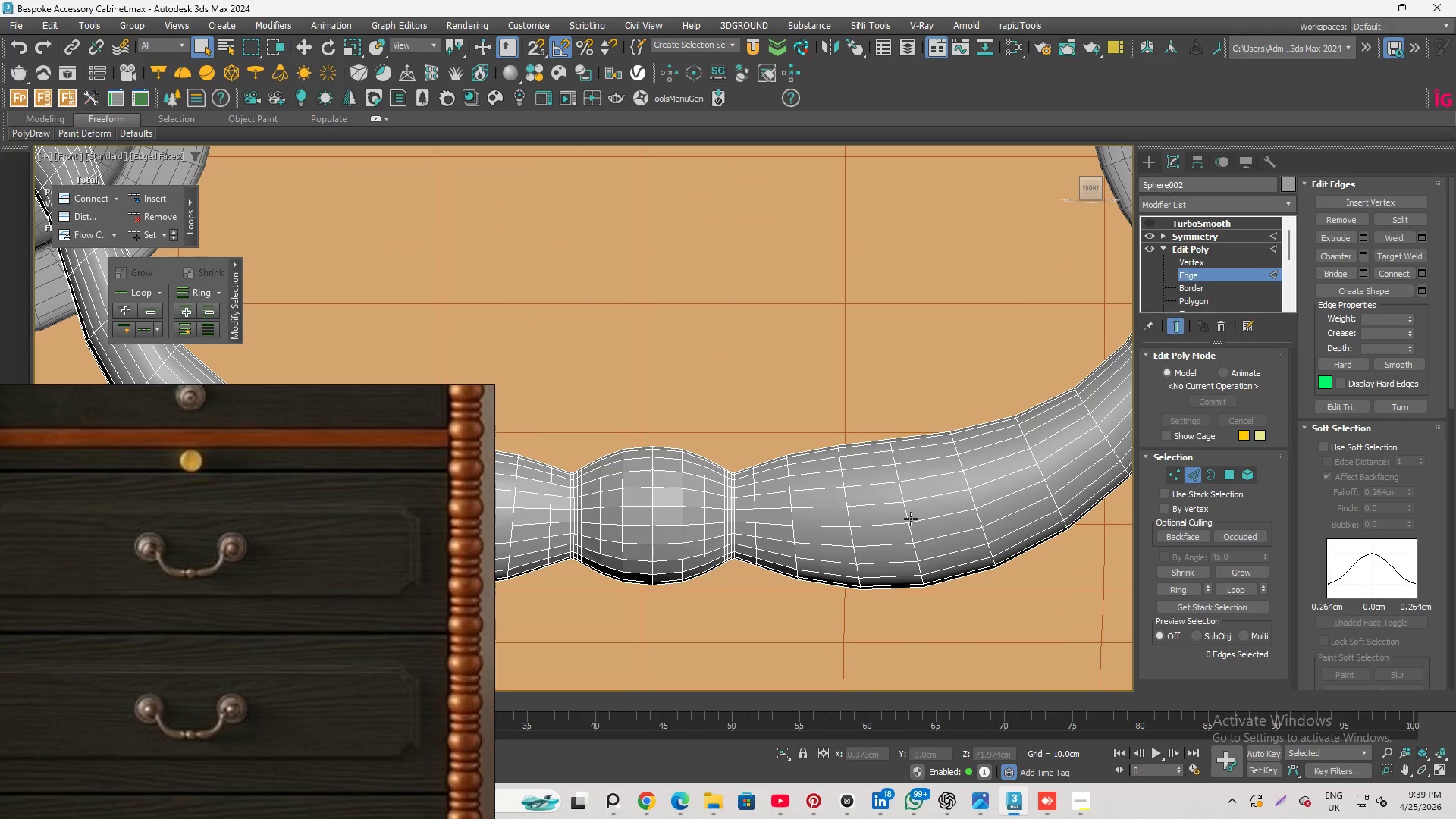 
double_click([907, 515])
 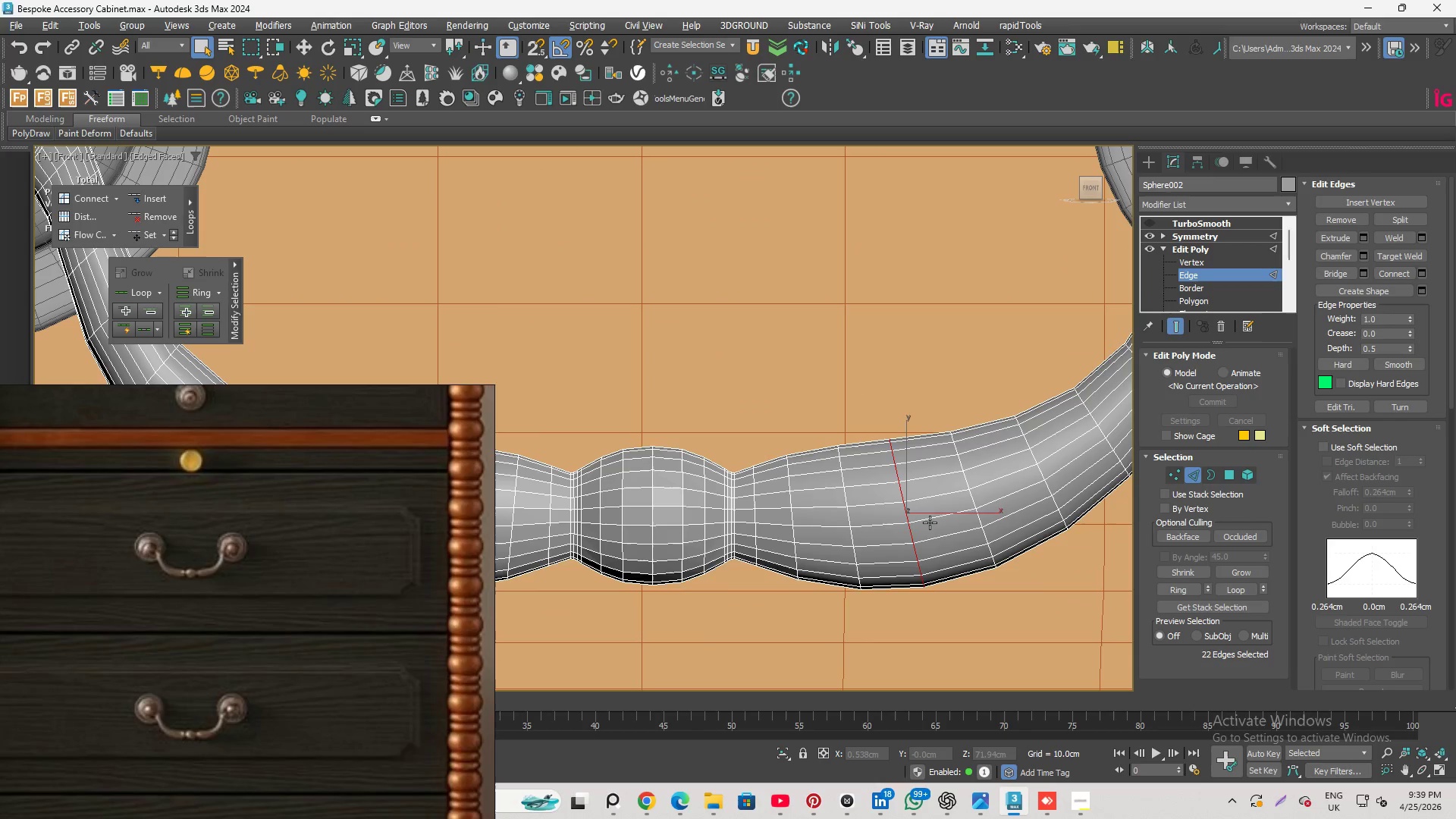 
key(W)
 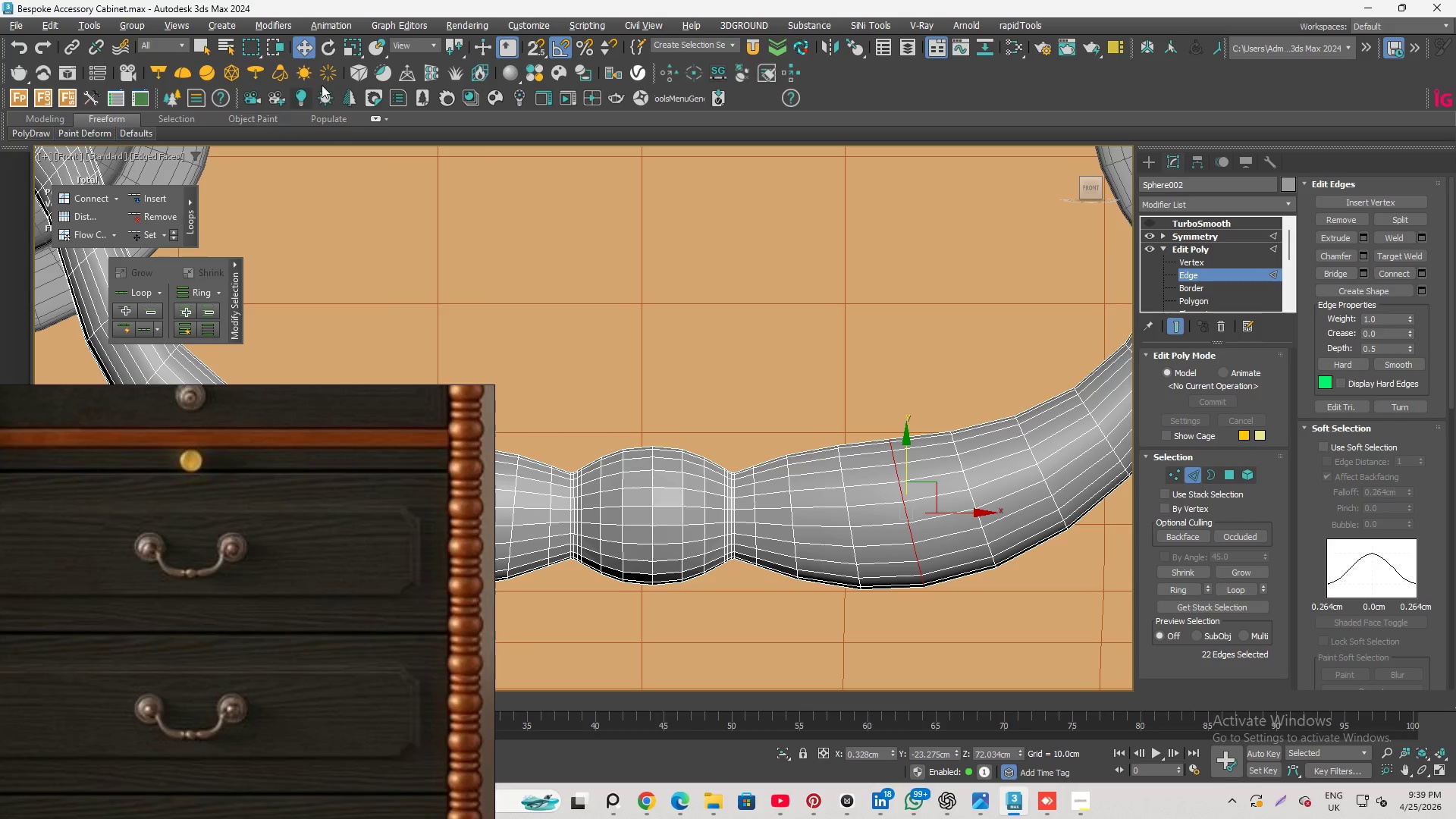 
left_click([418, 47])
 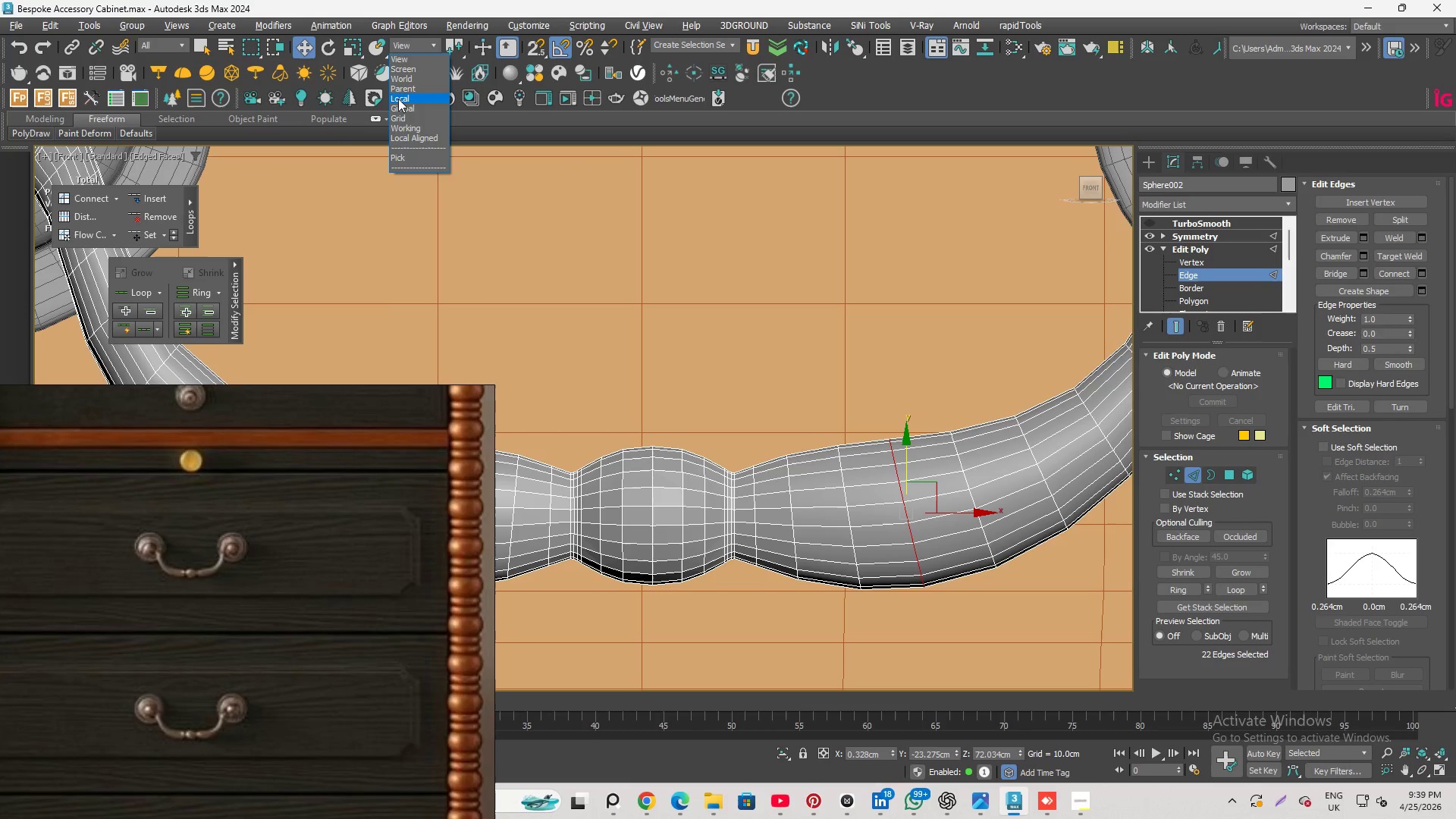 
left_click([400, 100])
 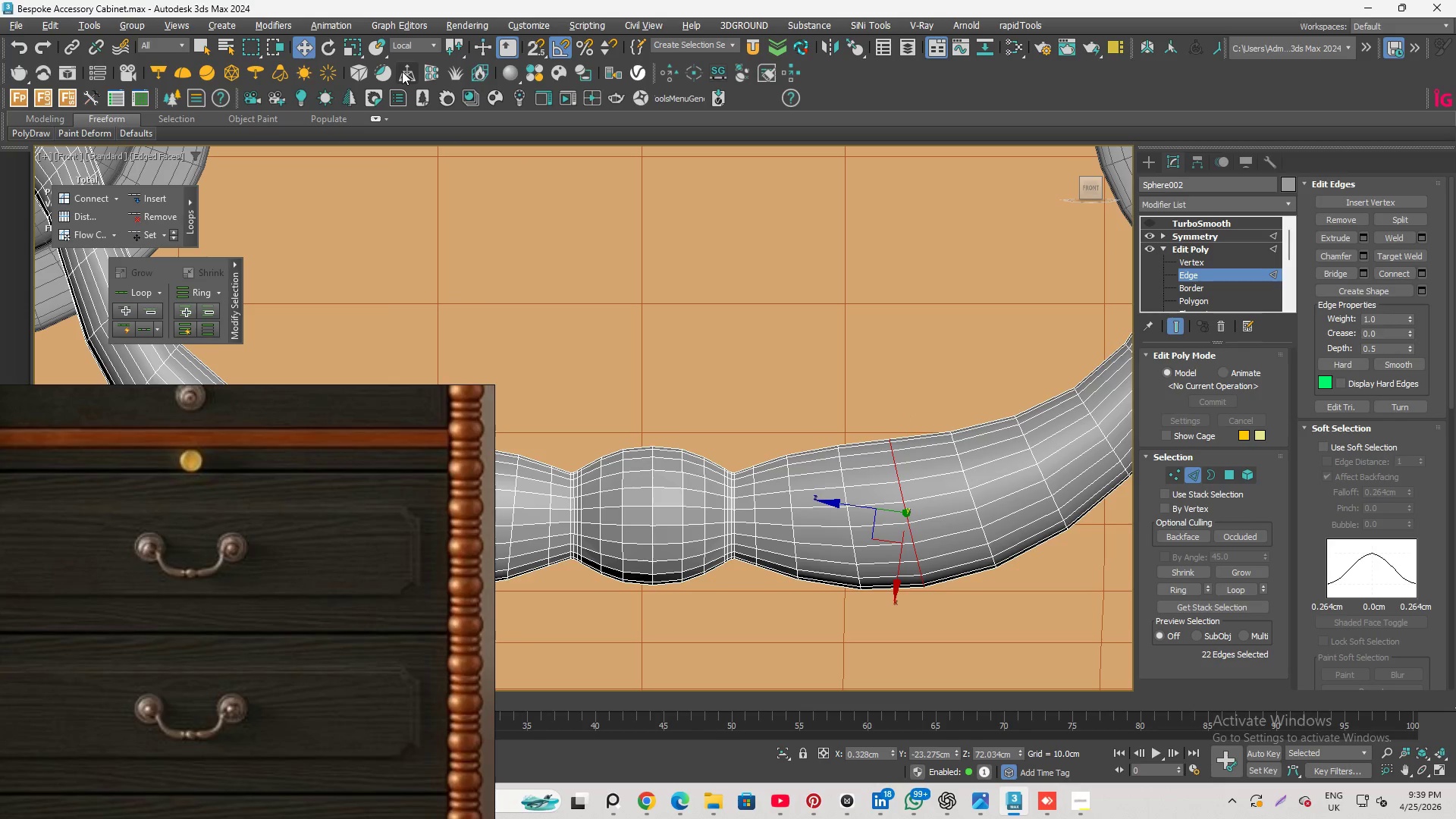 
left_click([403, 46])
 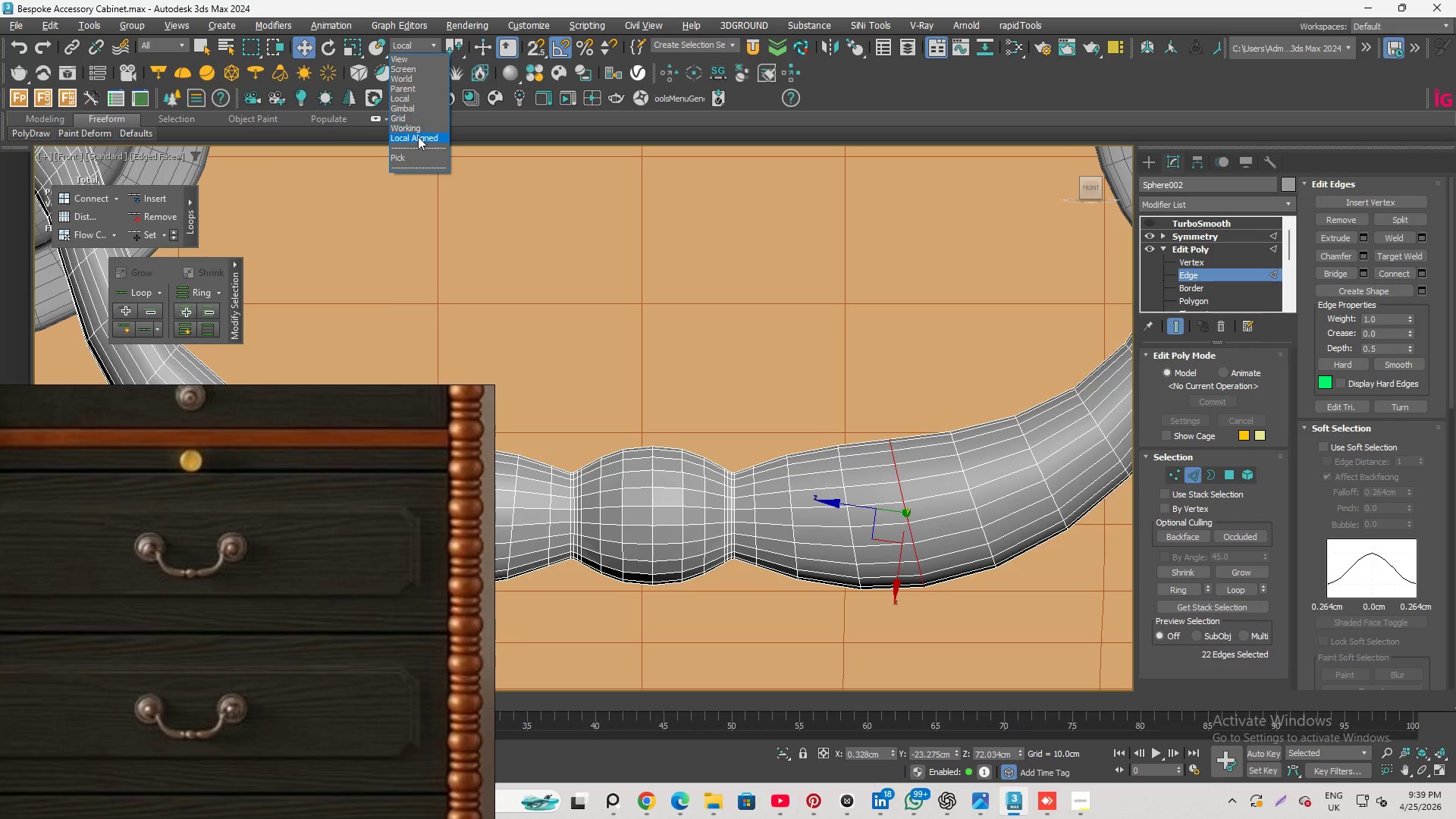 
left_click([418, 136])
 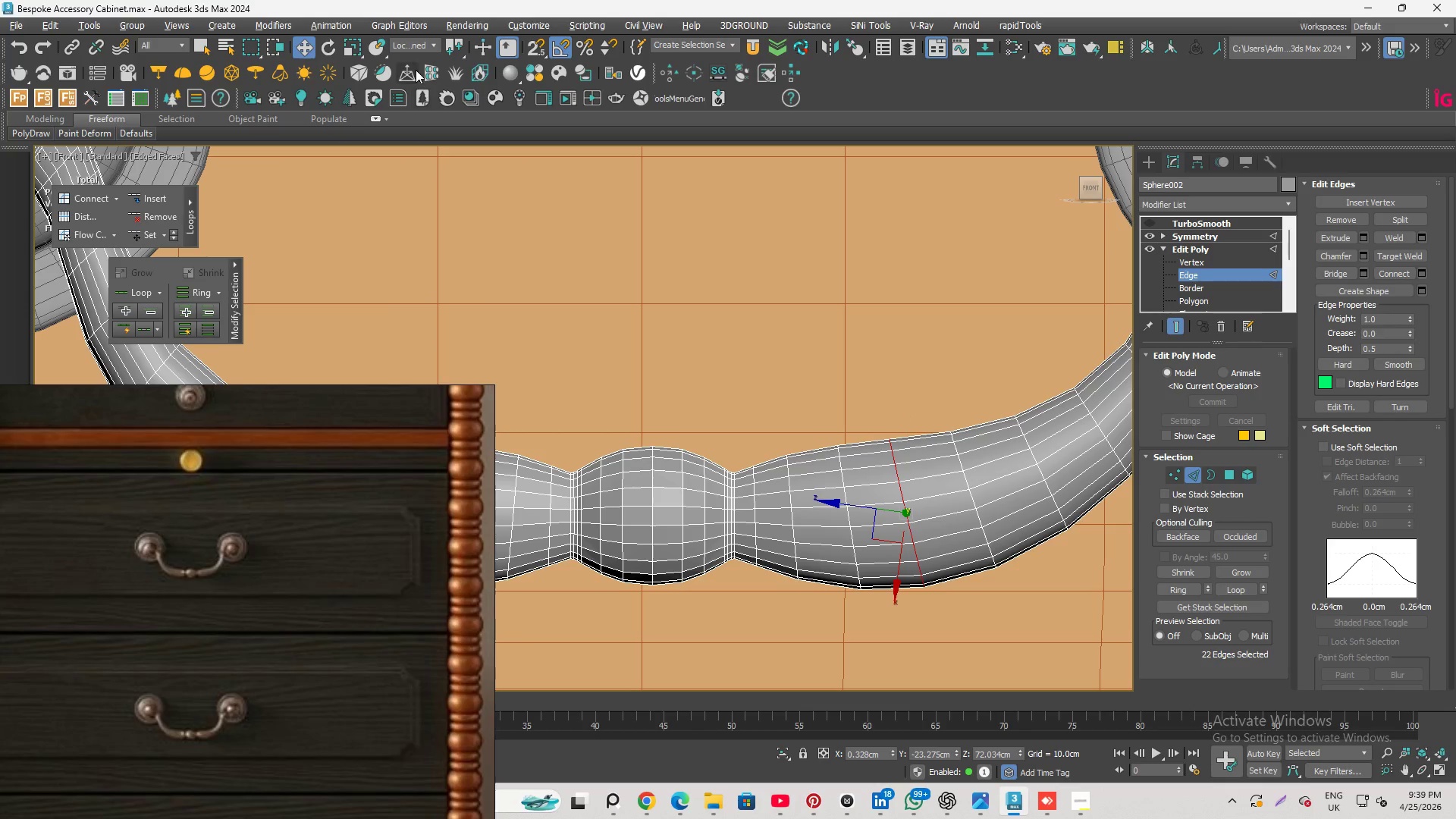 
left_click([416, 46])
 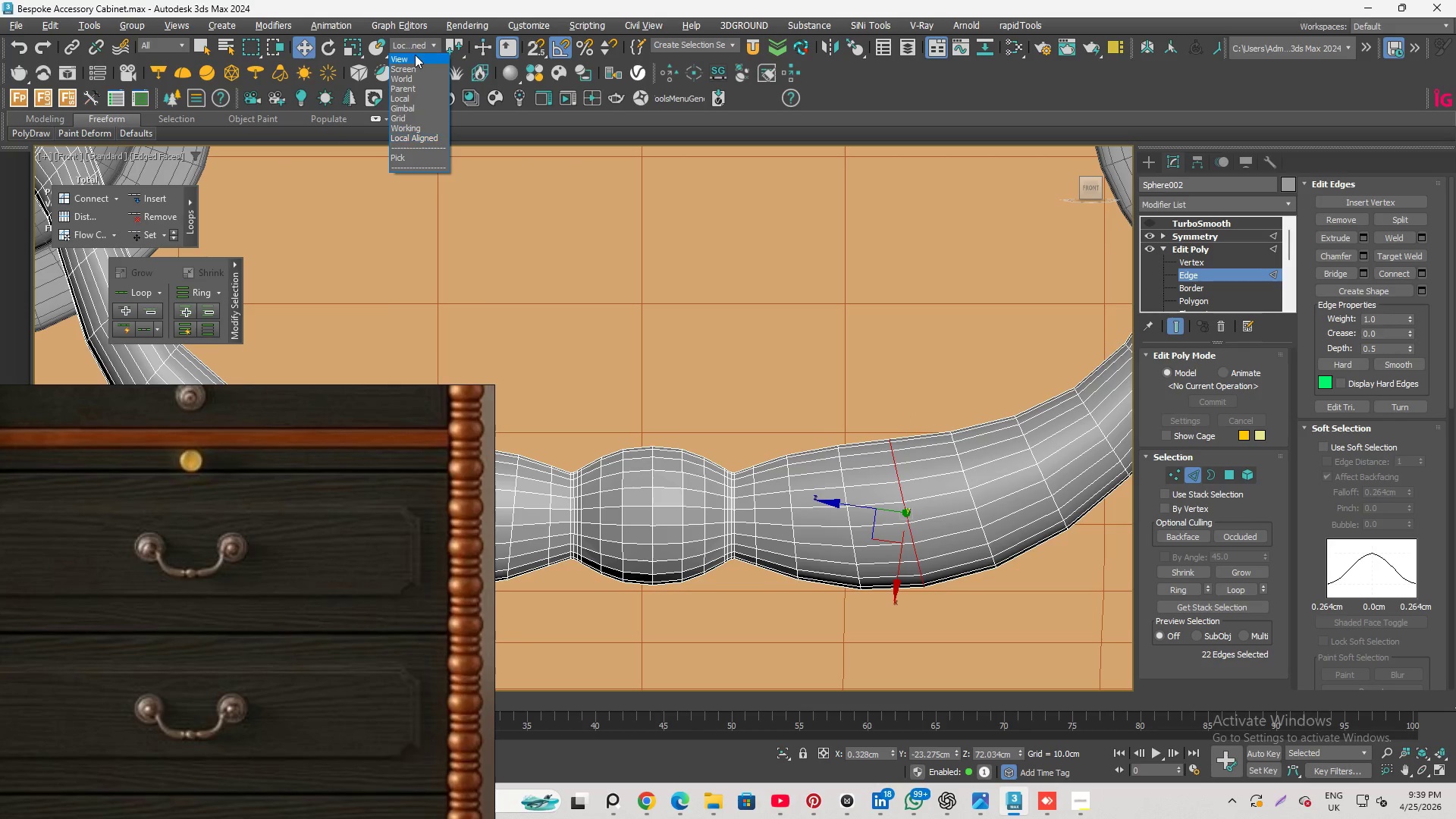 
left_click([414, 55])
 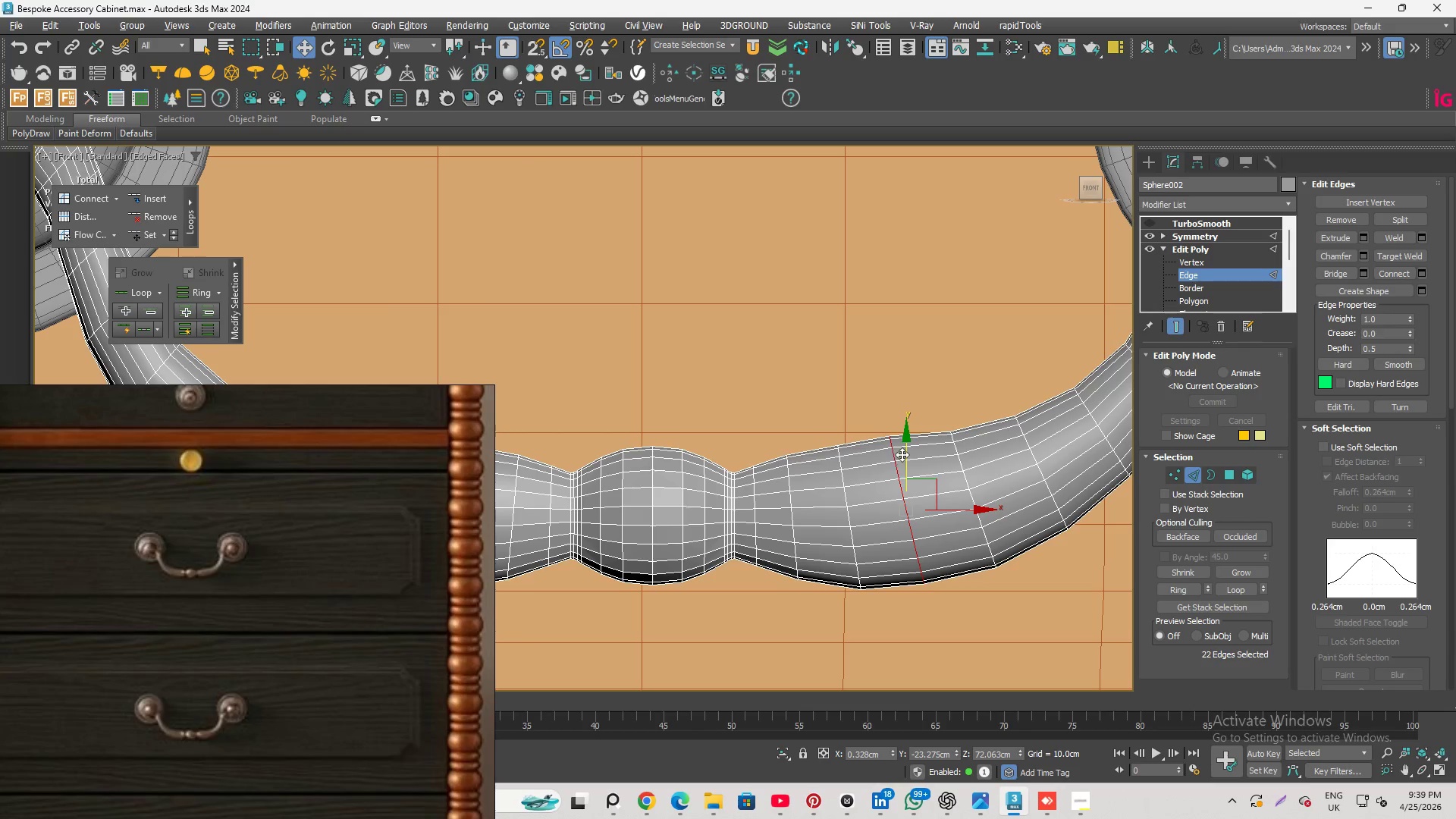 
wait(6.94)
 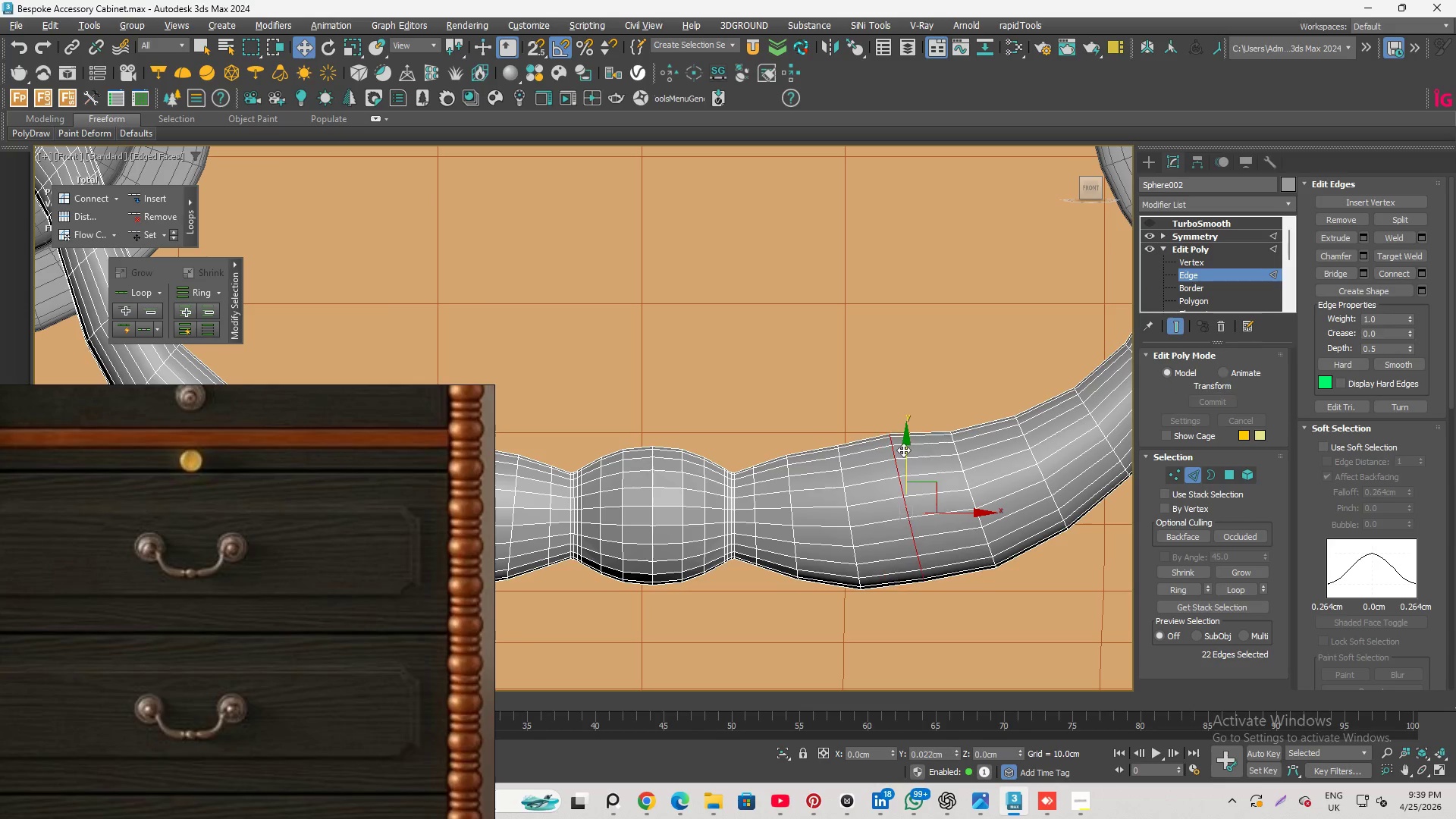 
left_click([898, 363])
 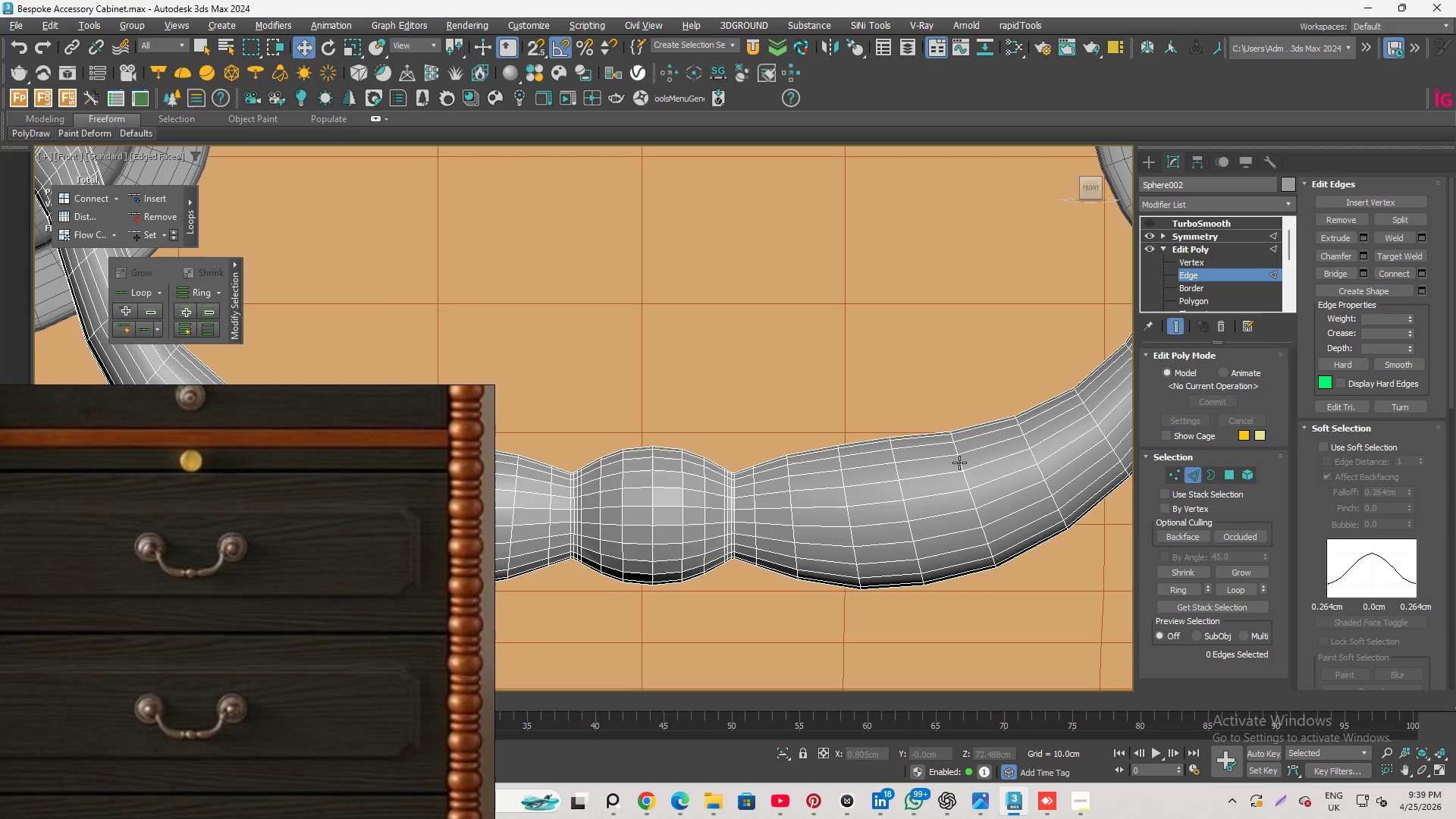 
double_click([959, 463])
 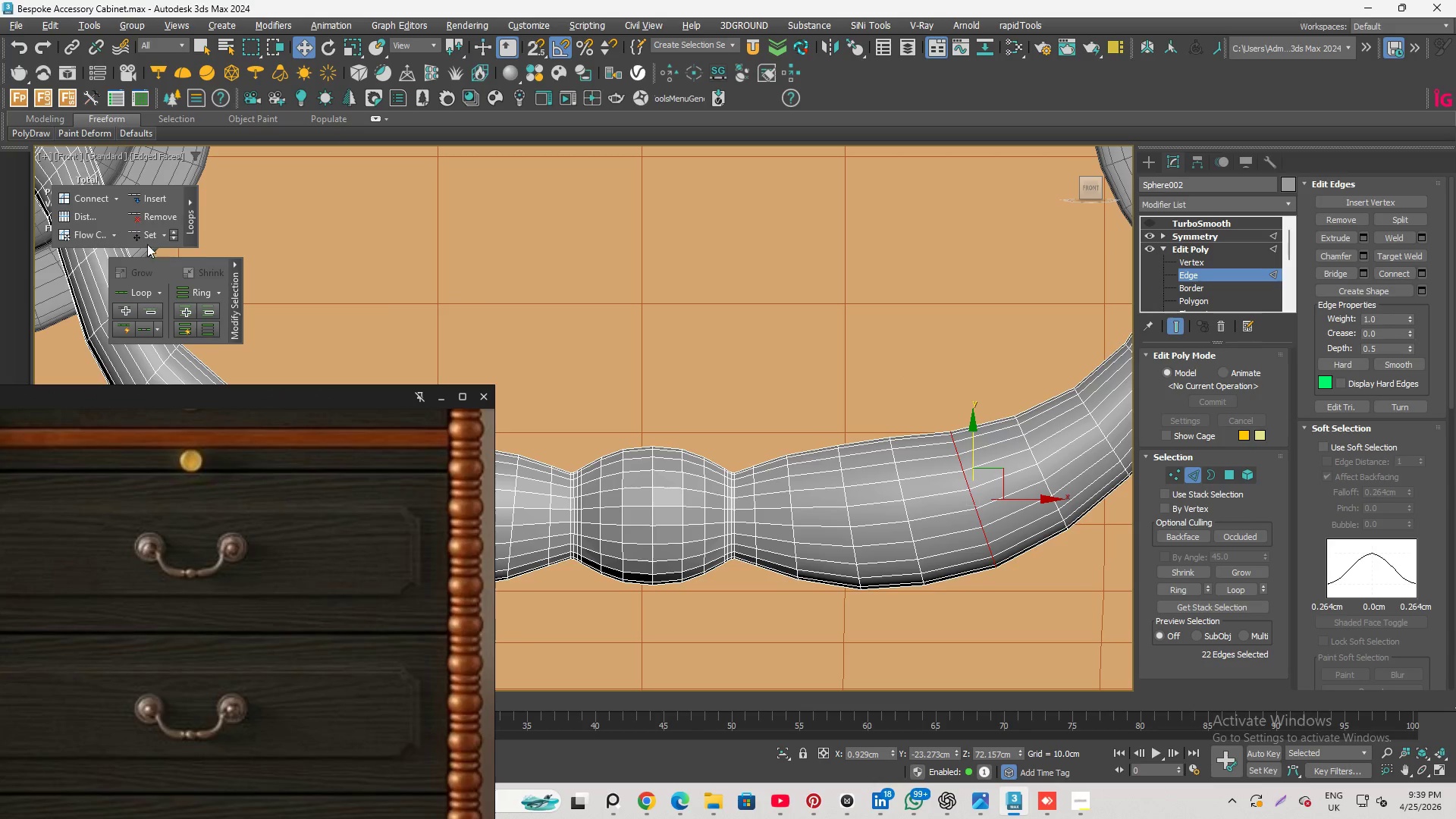 
left_click([147, 234])
 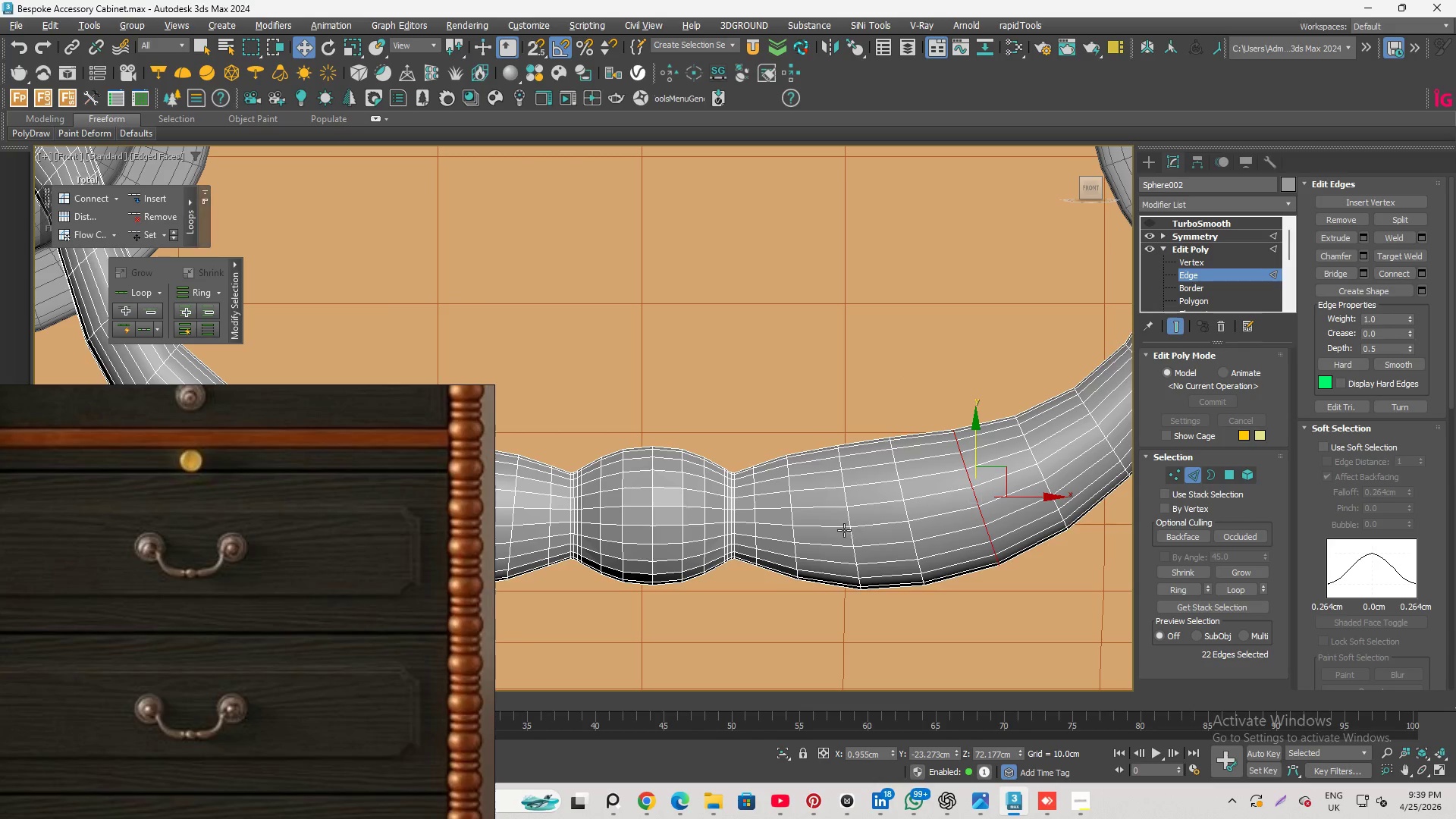 
left_click([854, 525])
 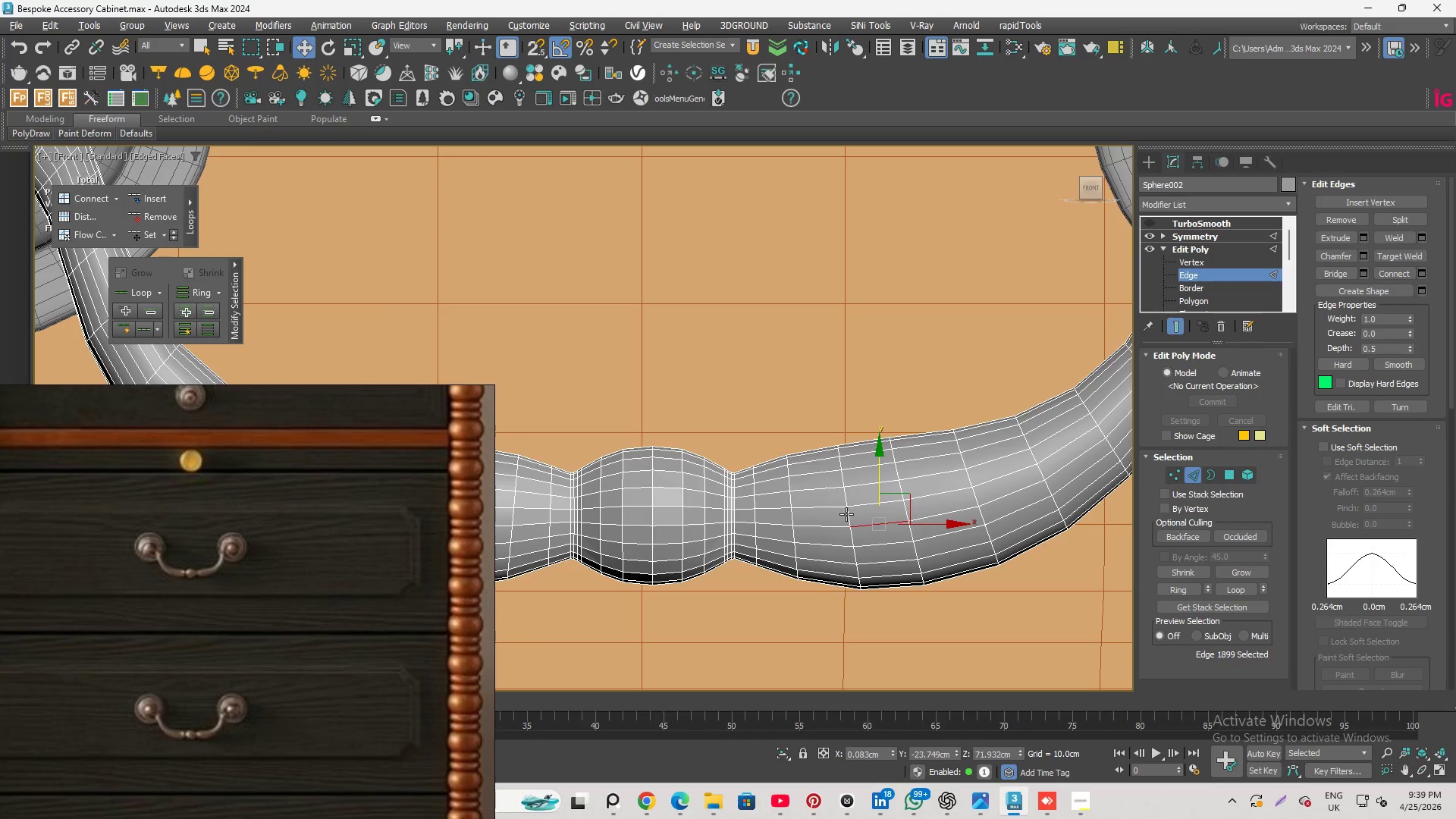 
double_click([846, 514])
 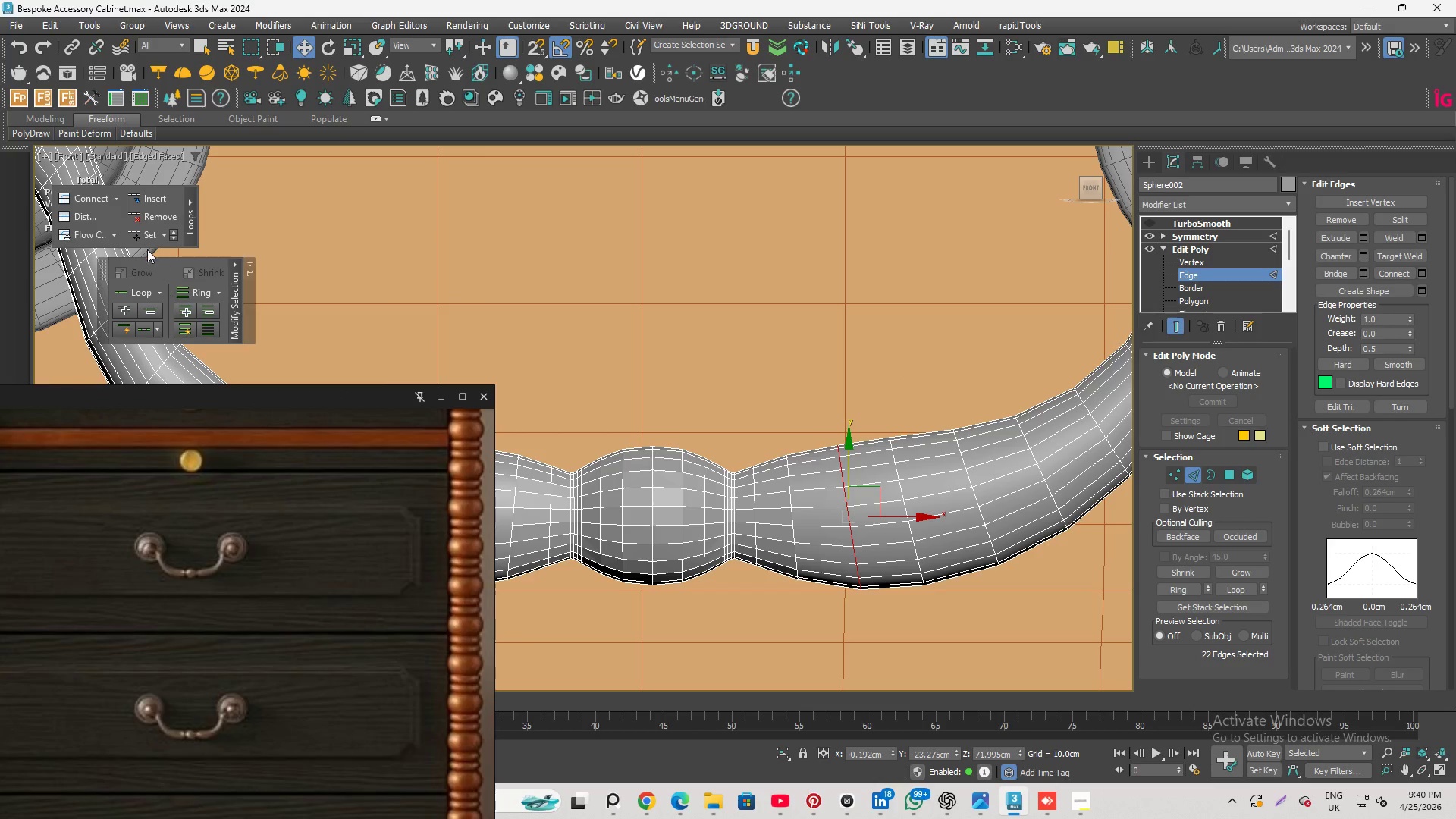 
left_click([143, 236])
 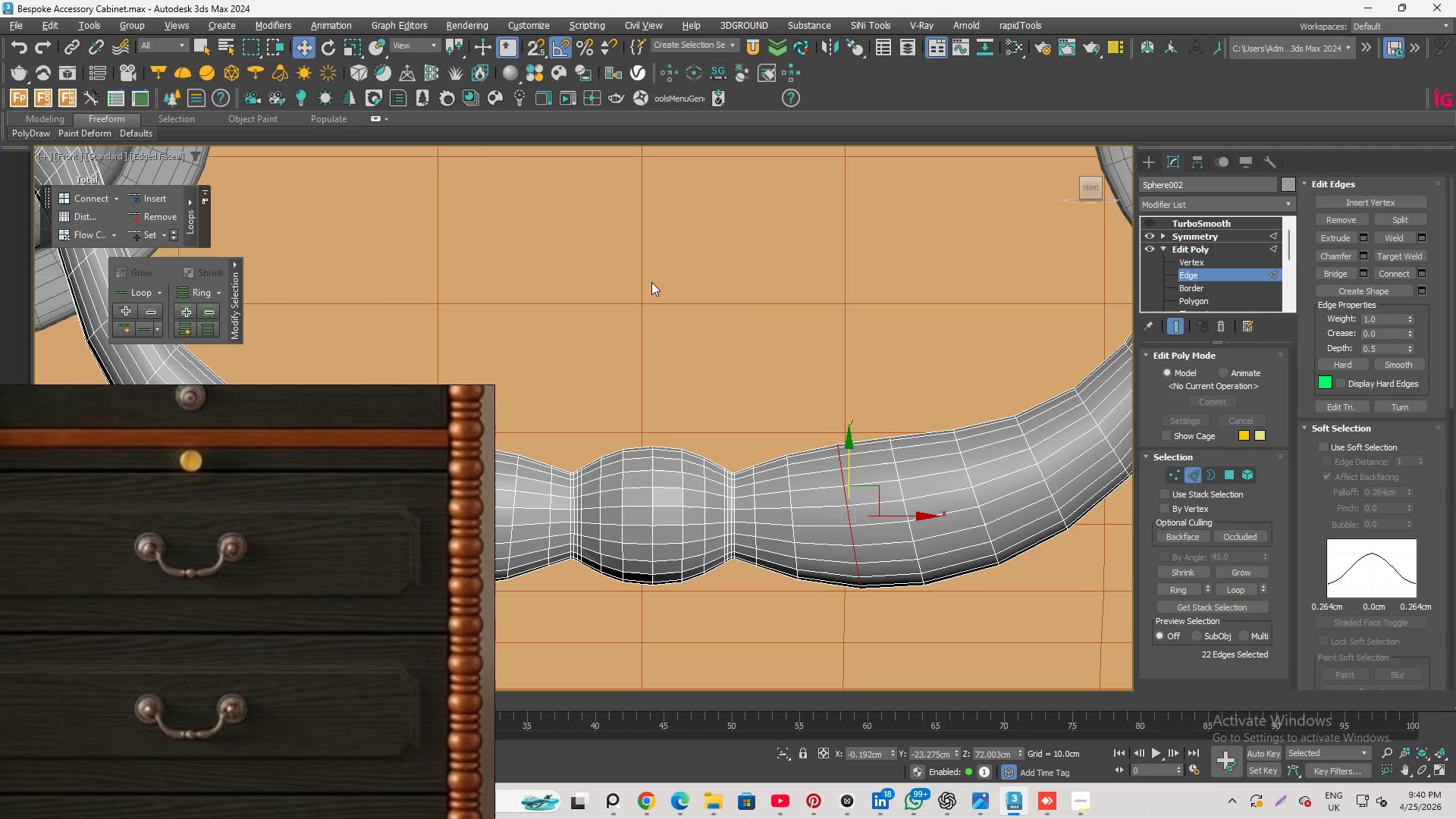 
left_click([758, 300])
 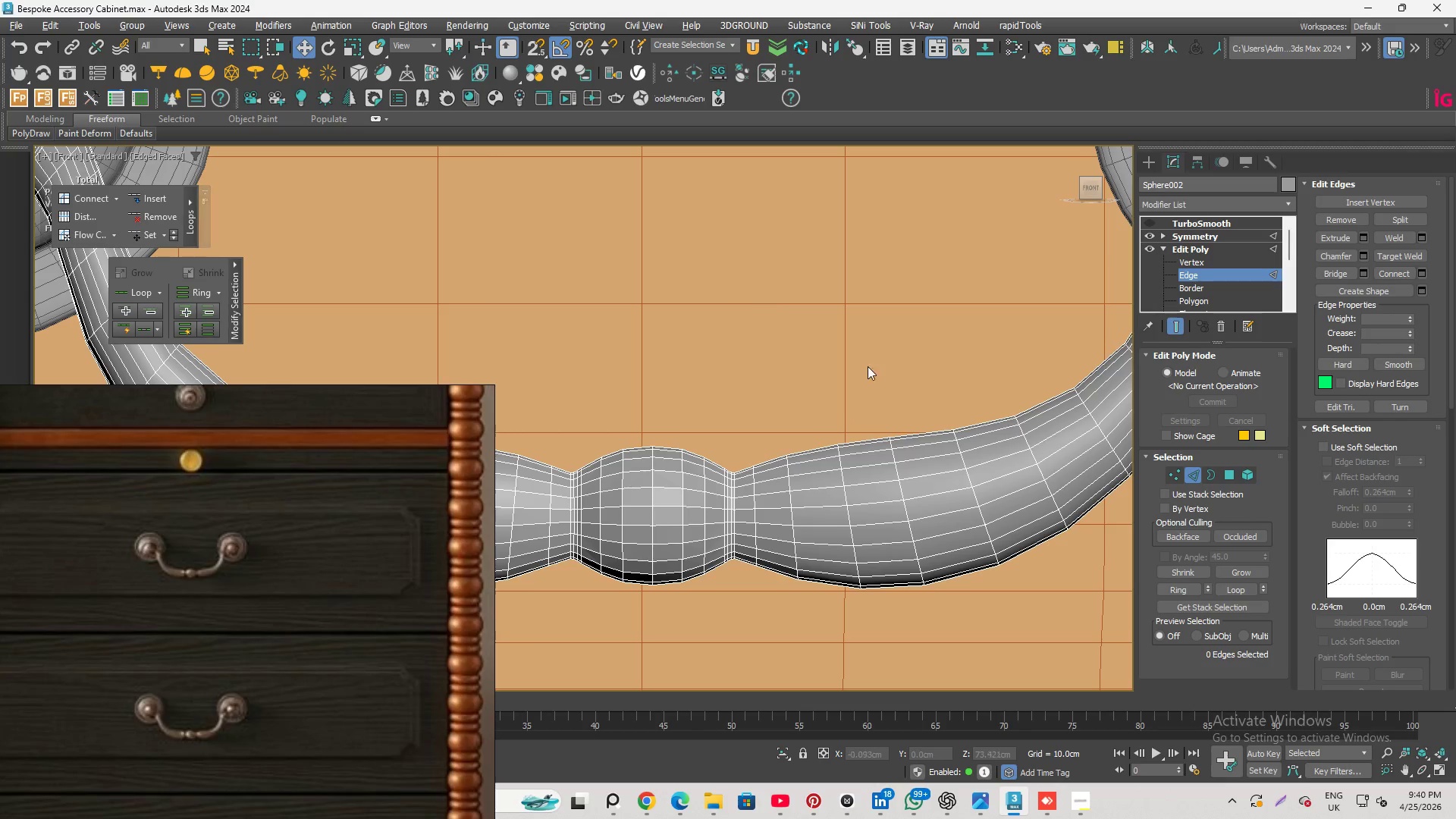 
scroll: coordinate [1038, 476], scroll_direction: down, amount: 4.0
 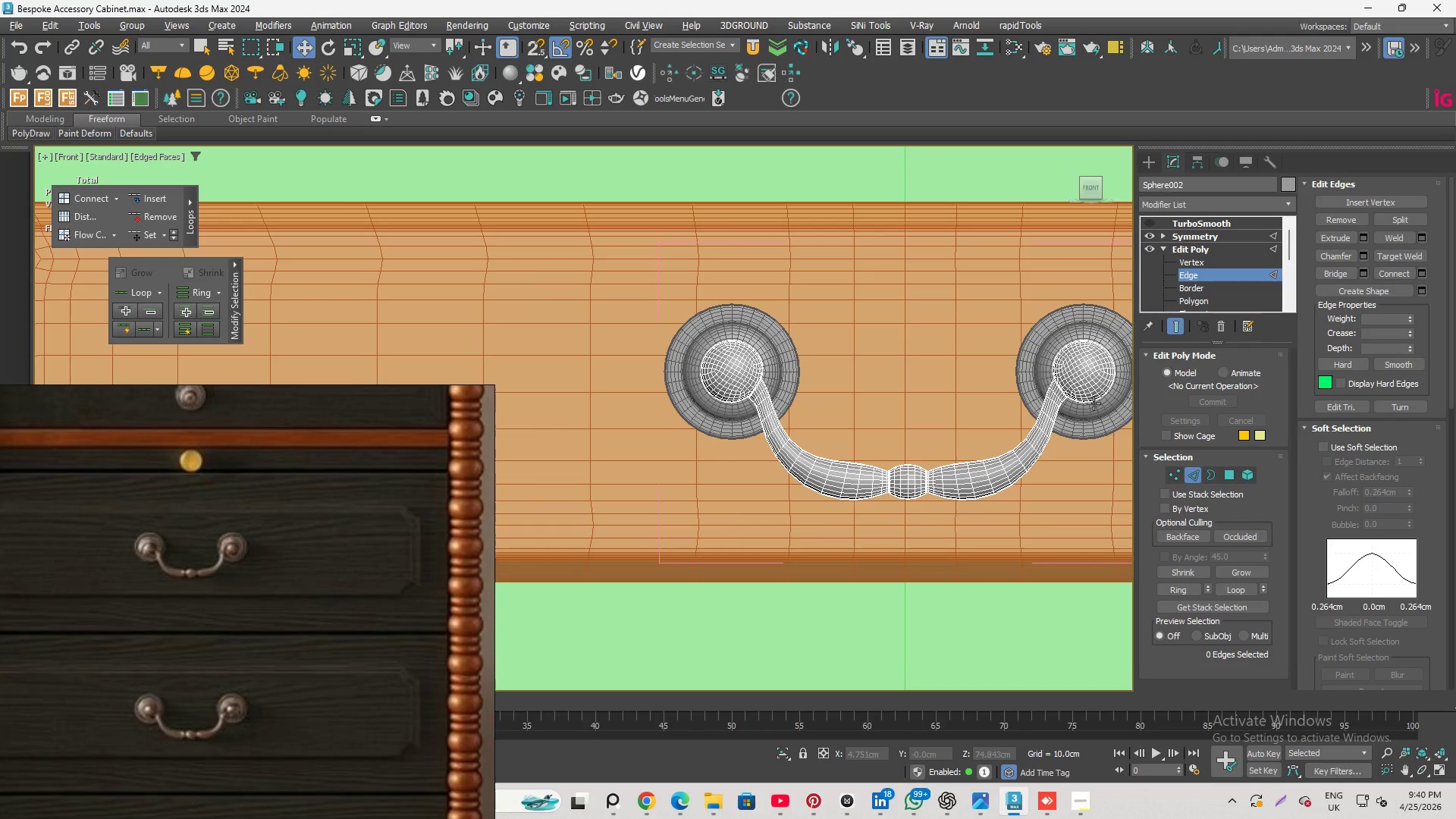 
scroll: coordinate [1064, 409], scroll_direction: up, amount: 4.0
 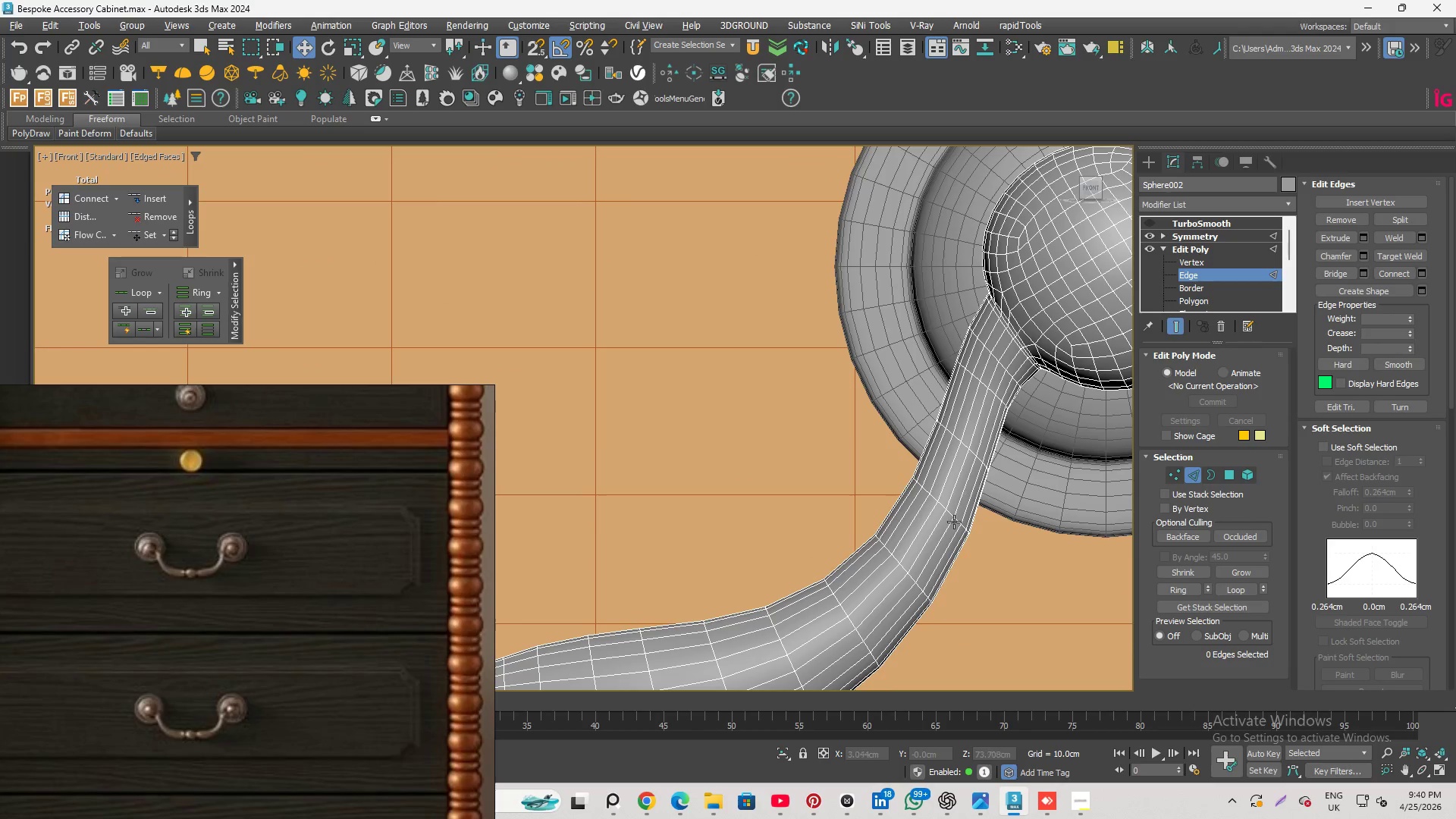 
left_click([953, 503])
 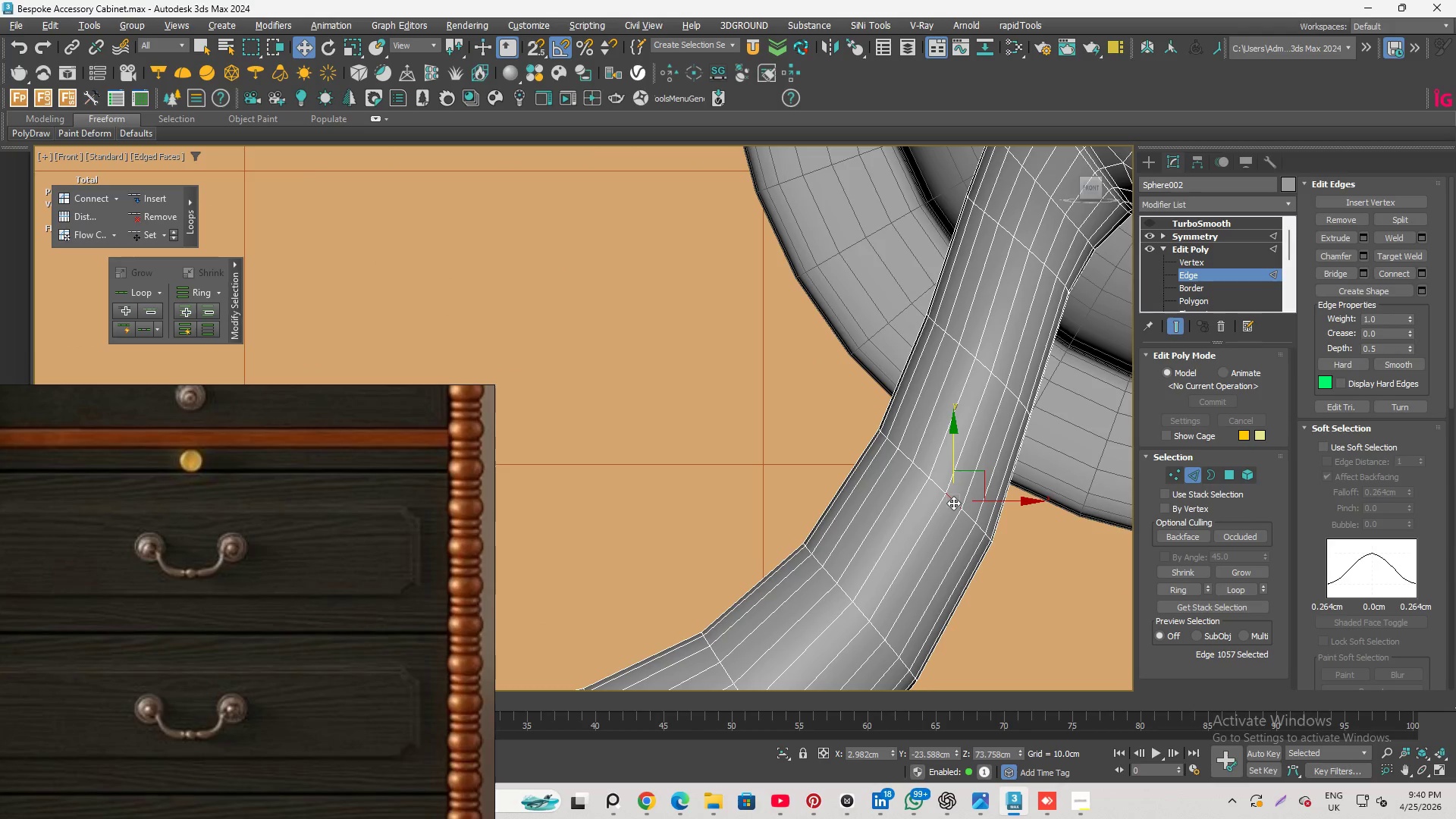 
scroll: coordinate [950, 519], scroll_direction: up, amount: 2.0
 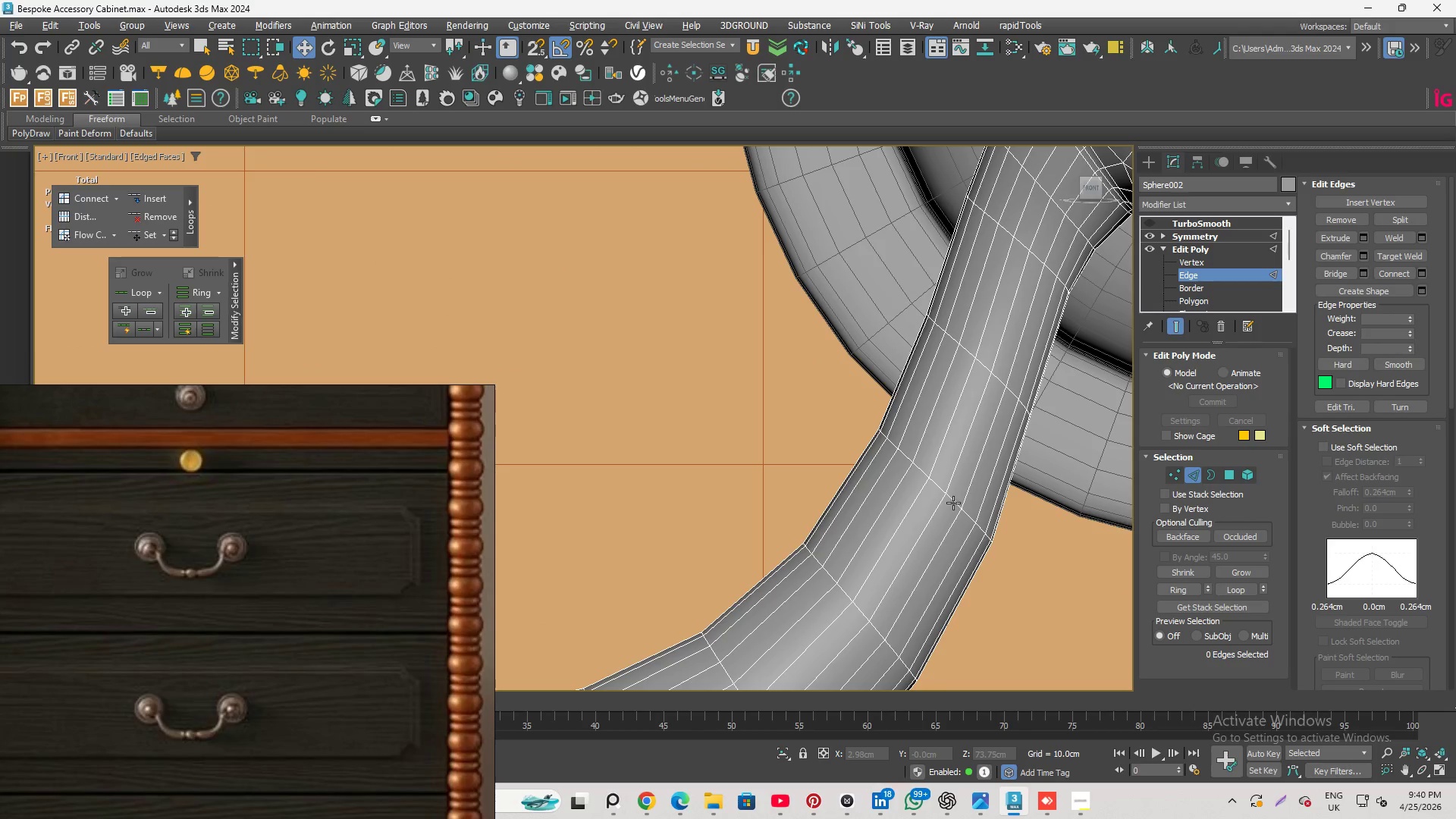 
double_click([953, 503])
 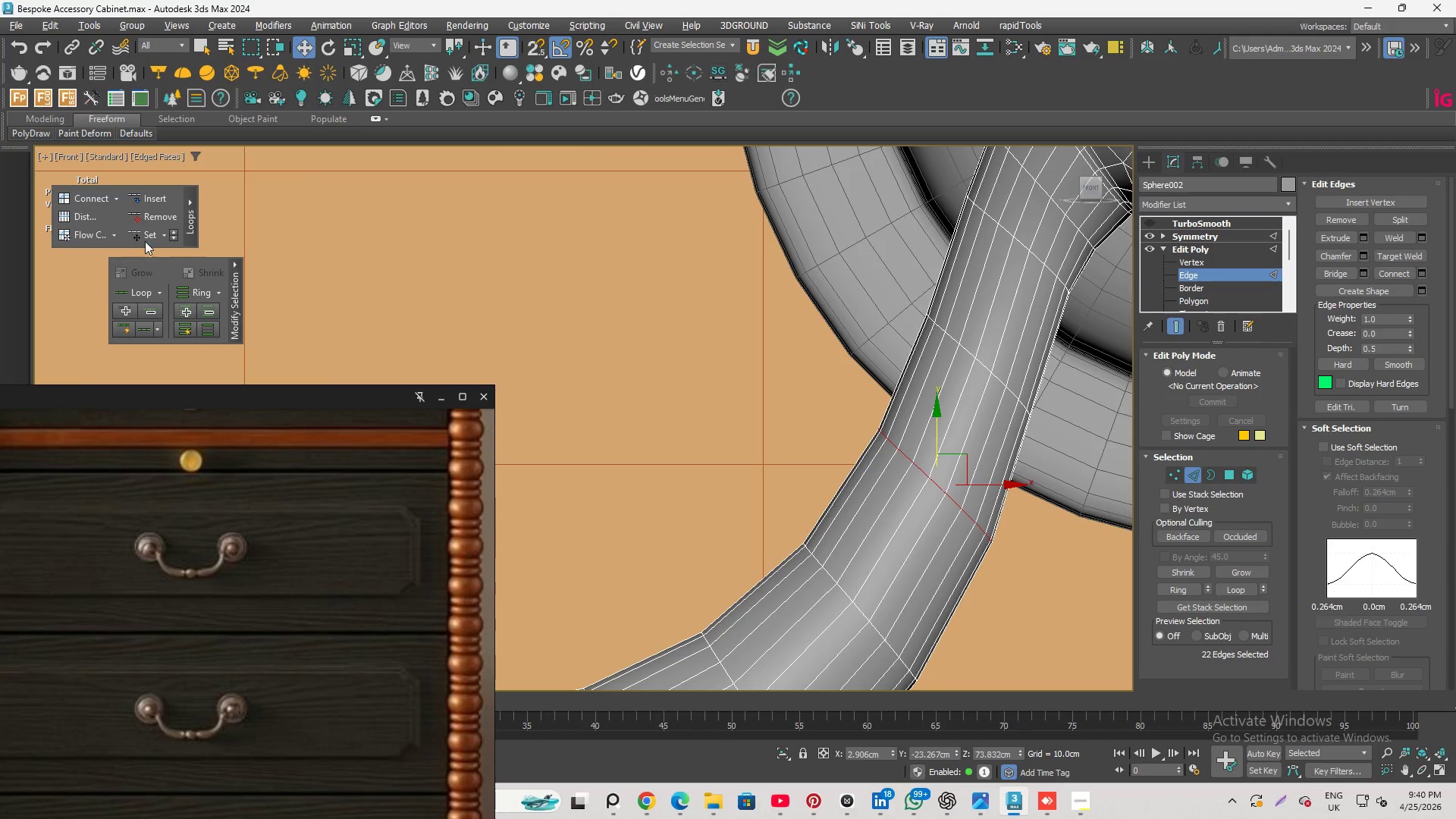 
left_click([137, 235])
 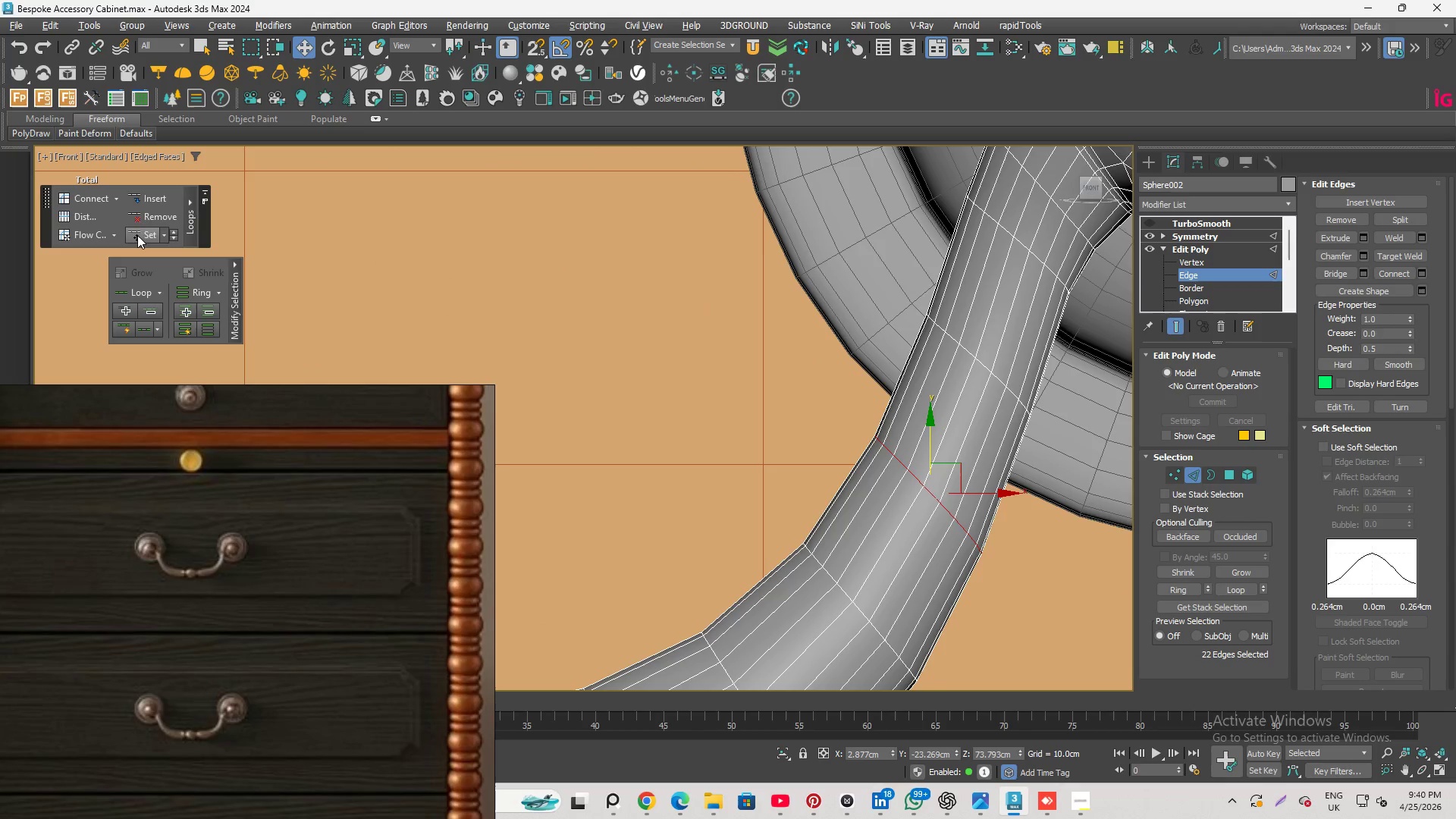 
scroll: coordinate [991, 491], scroll_direction: down, amount: 5.0
 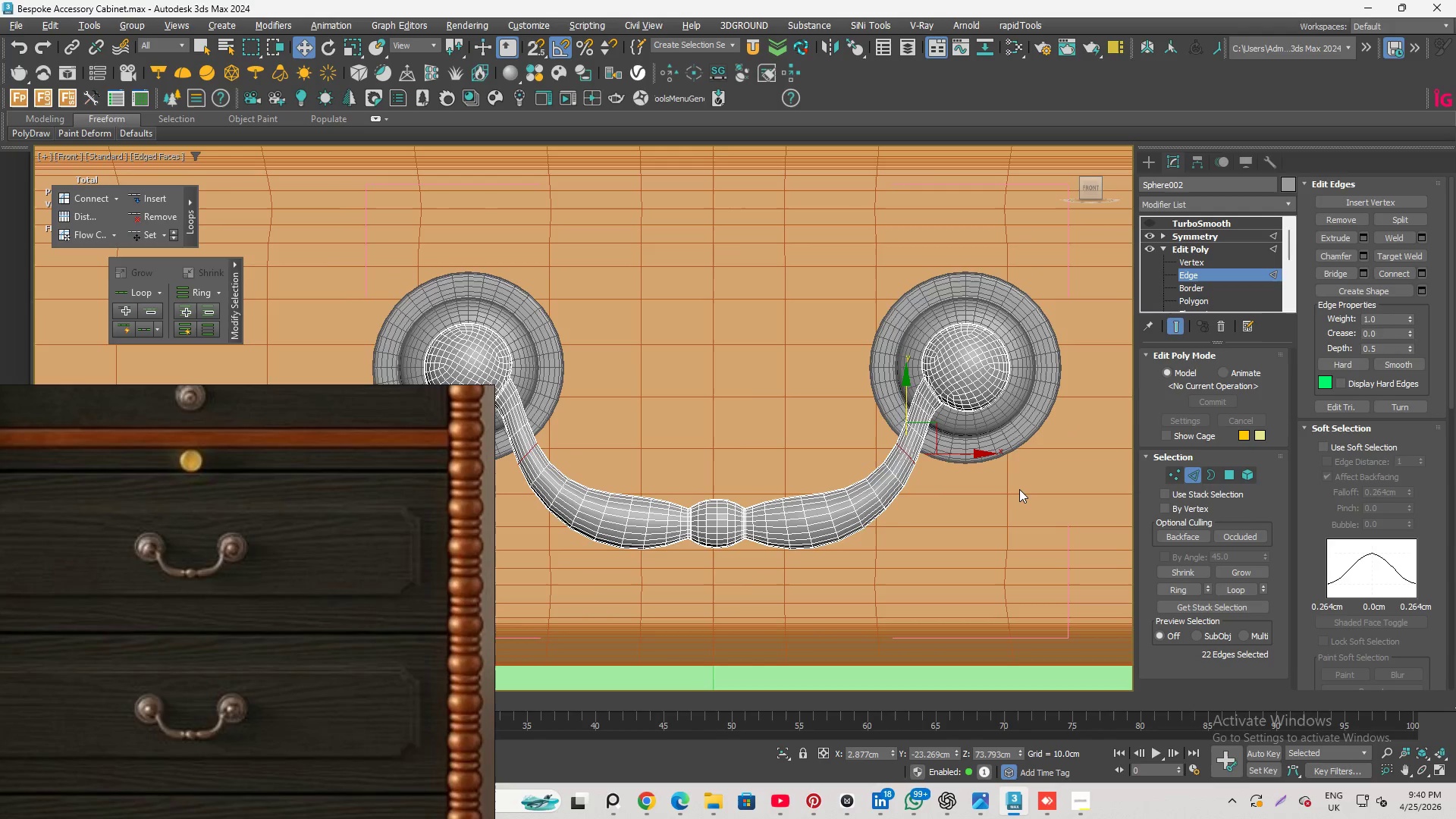 
scroll: coordinate [961, 422], scroll_direction: up, amount: 5.0
 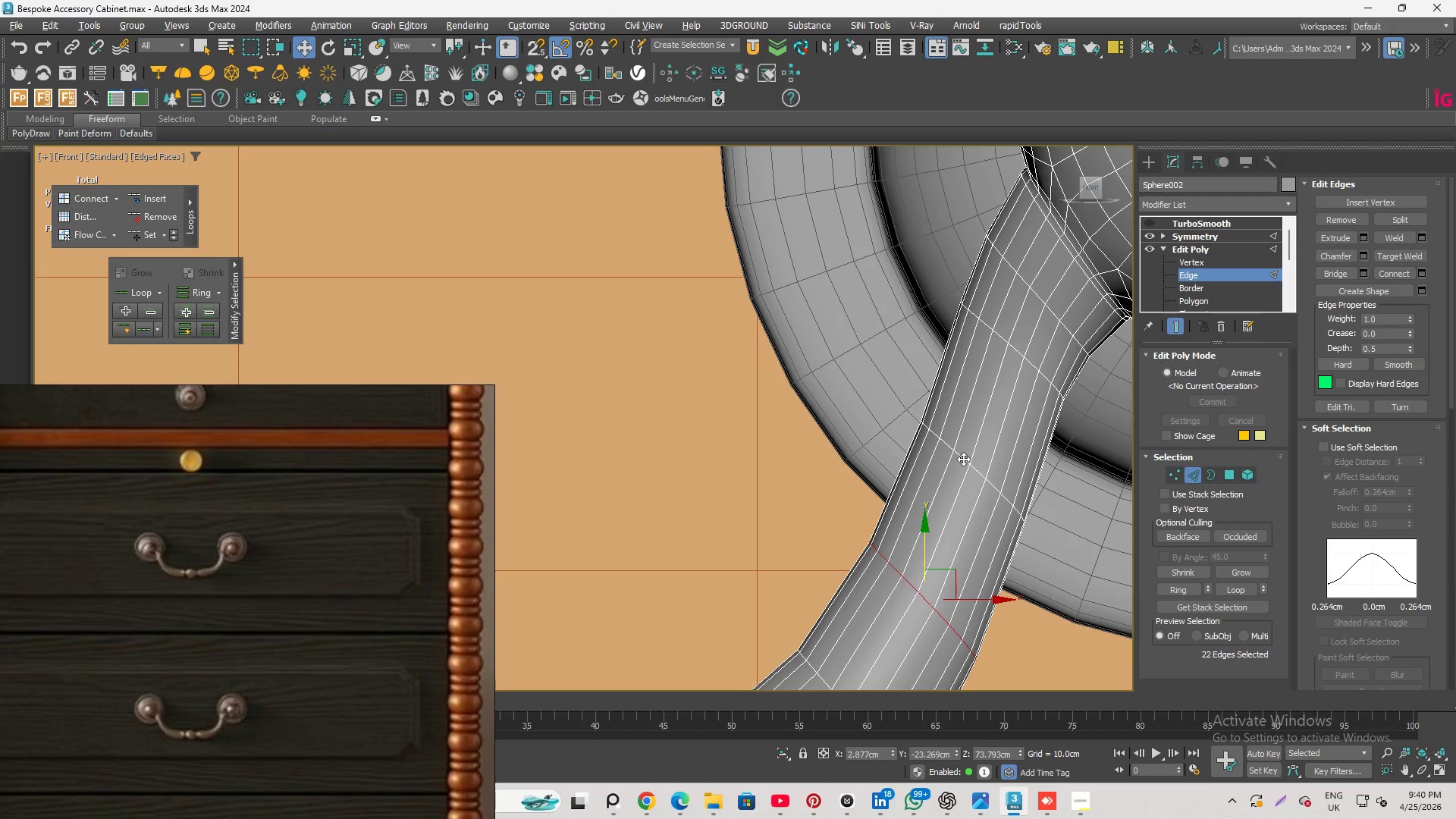 
double_click([963, 459])
 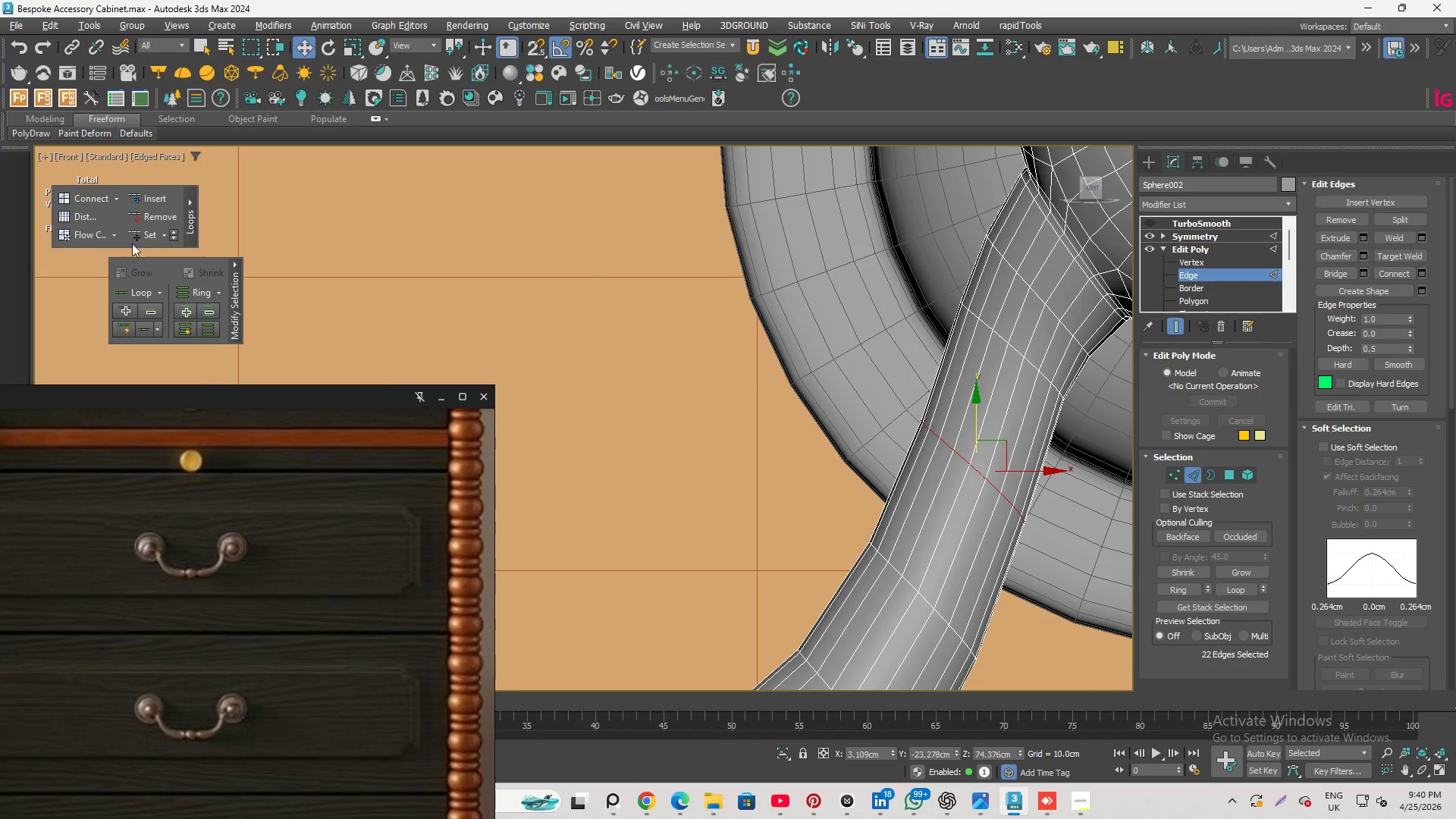 
left_click([136, 234])
 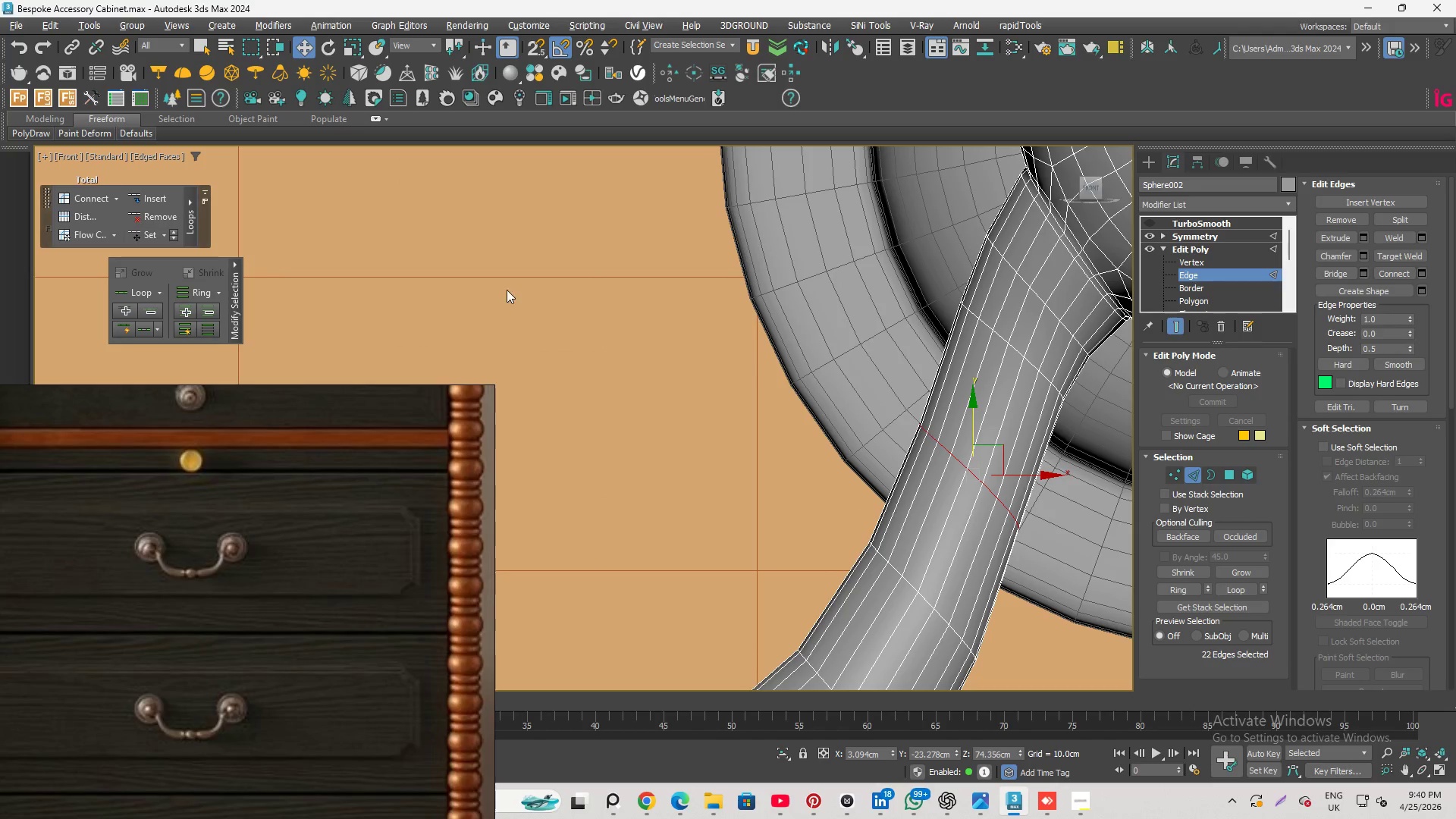 
scroll: coordinate [1011, 410], scroll_direction: down, amount: 4.0
 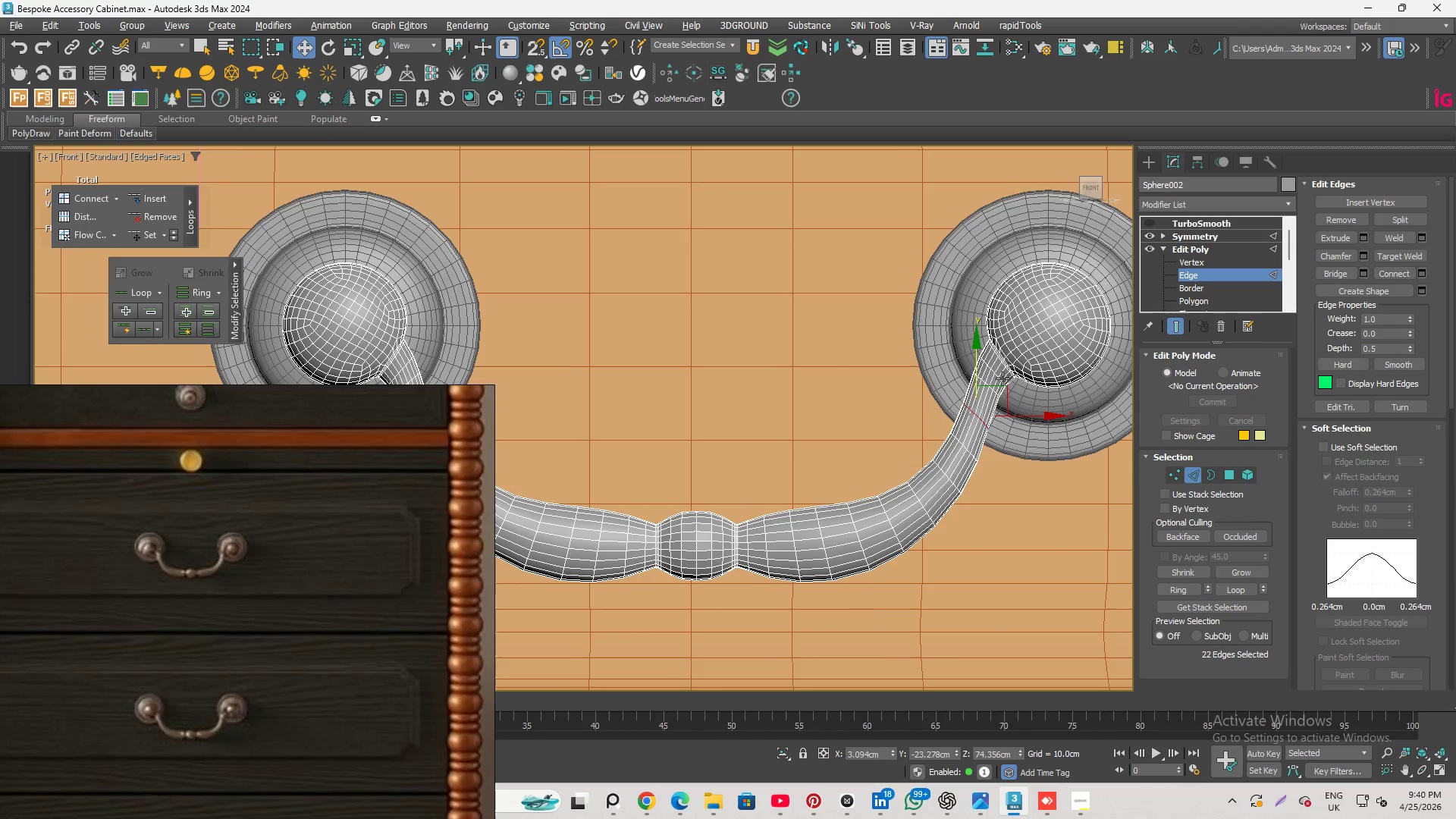 
scroll: coordinate [984, 378], scroll_direction: up, amount: 3.0
 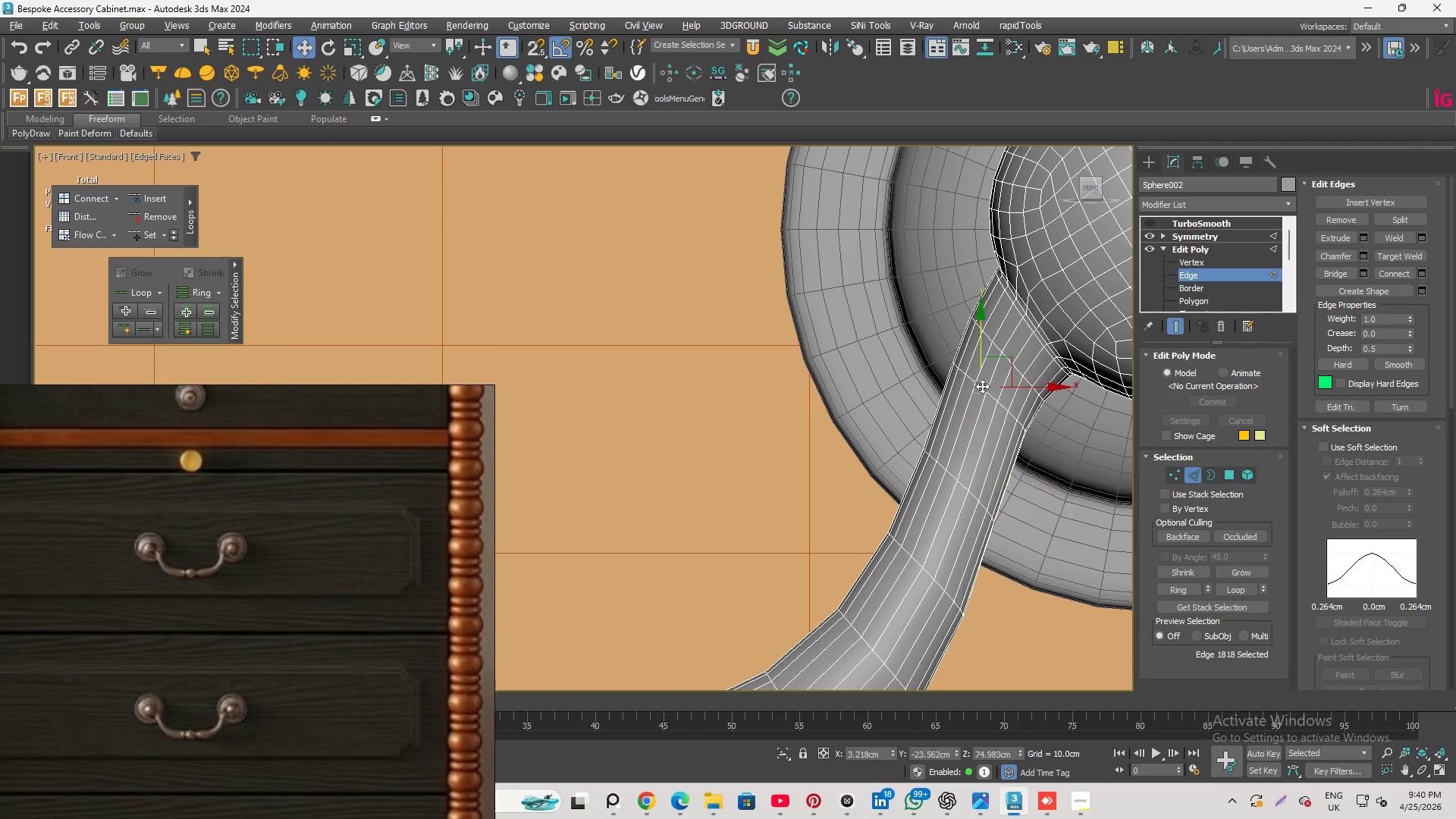 
double_click([982, 386])
 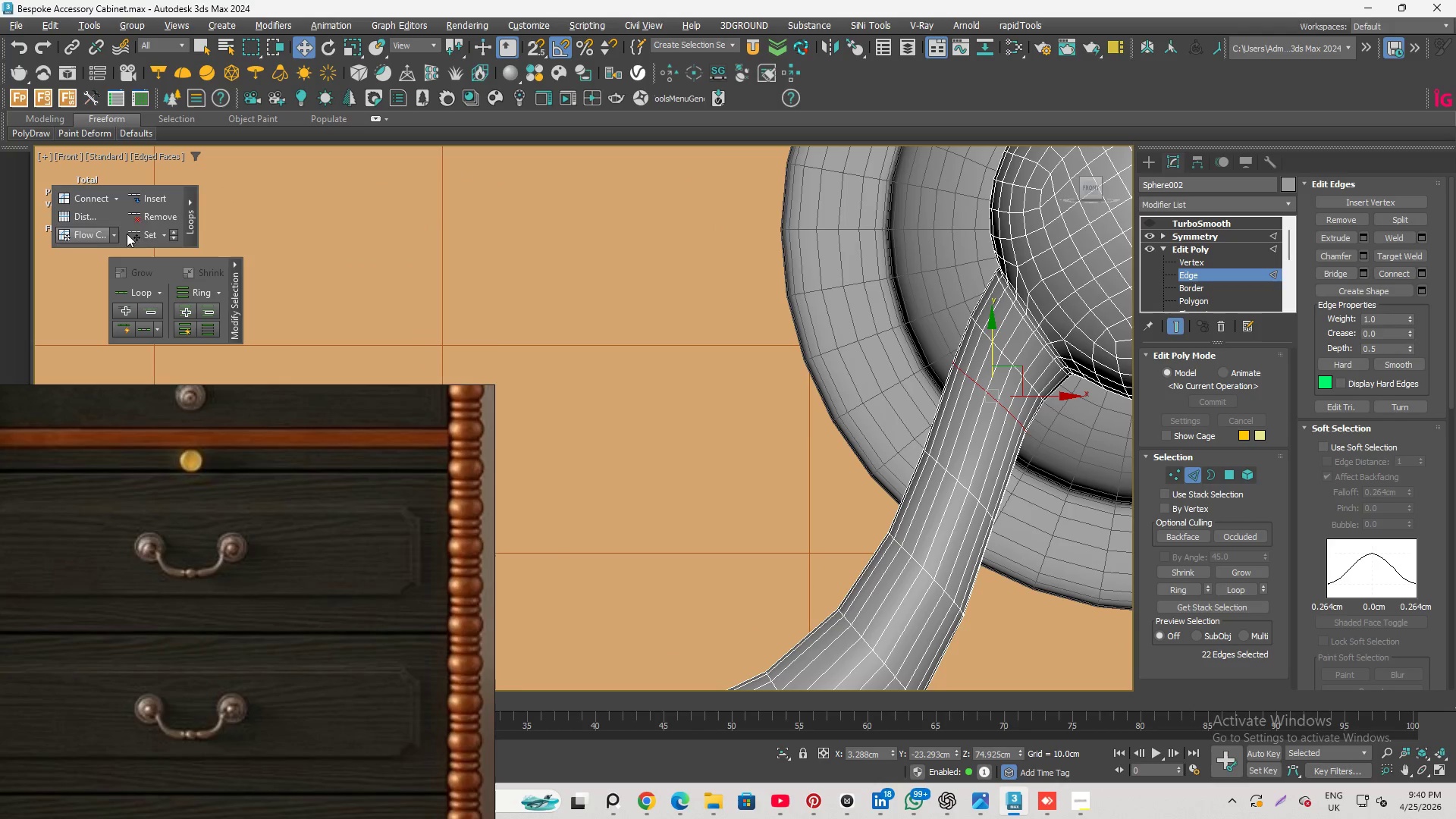 
left_click([139, 236])
 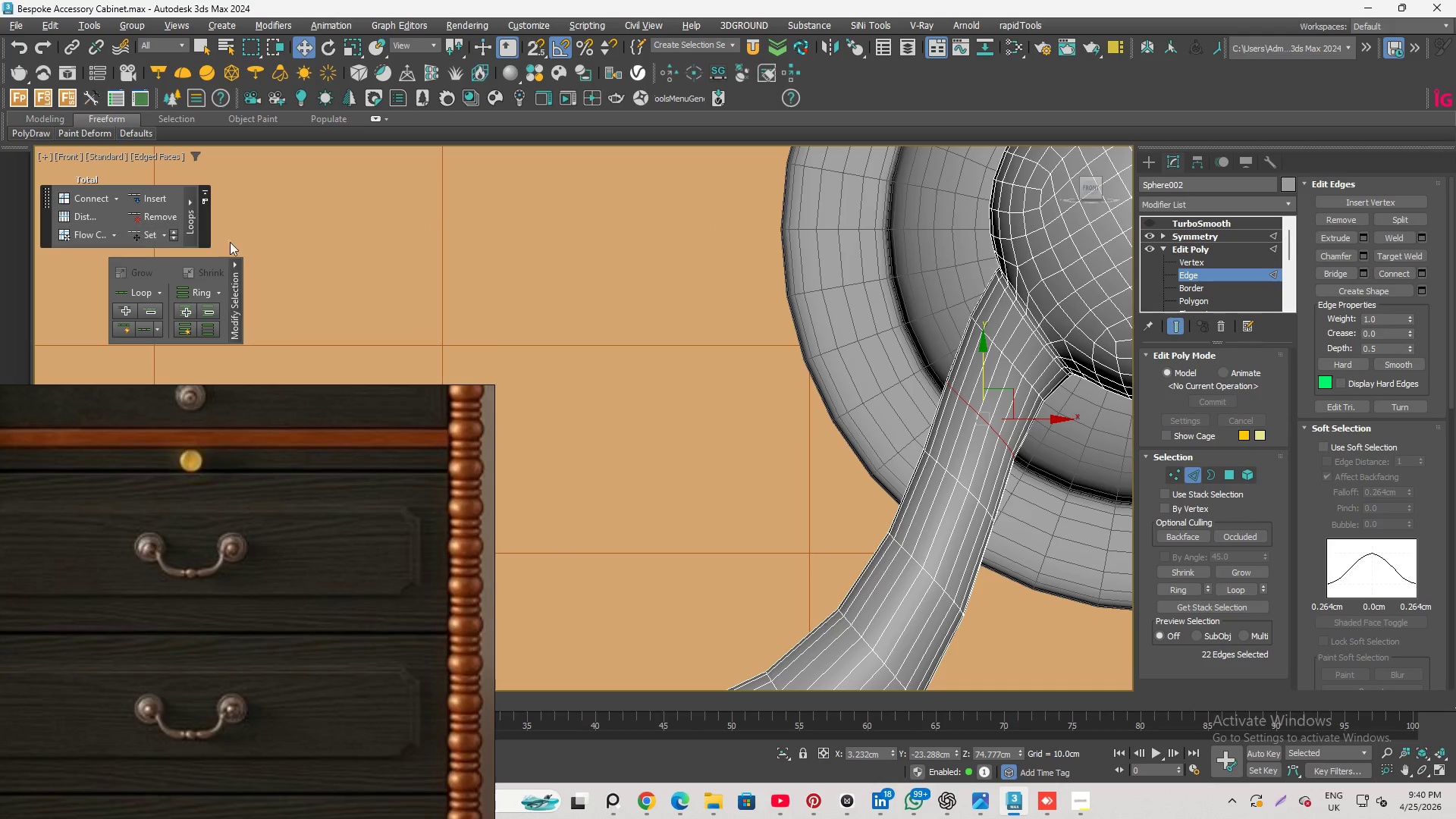 
scroll: coordinate [1057, 409], scroll_direction: down, amount: 5.0
 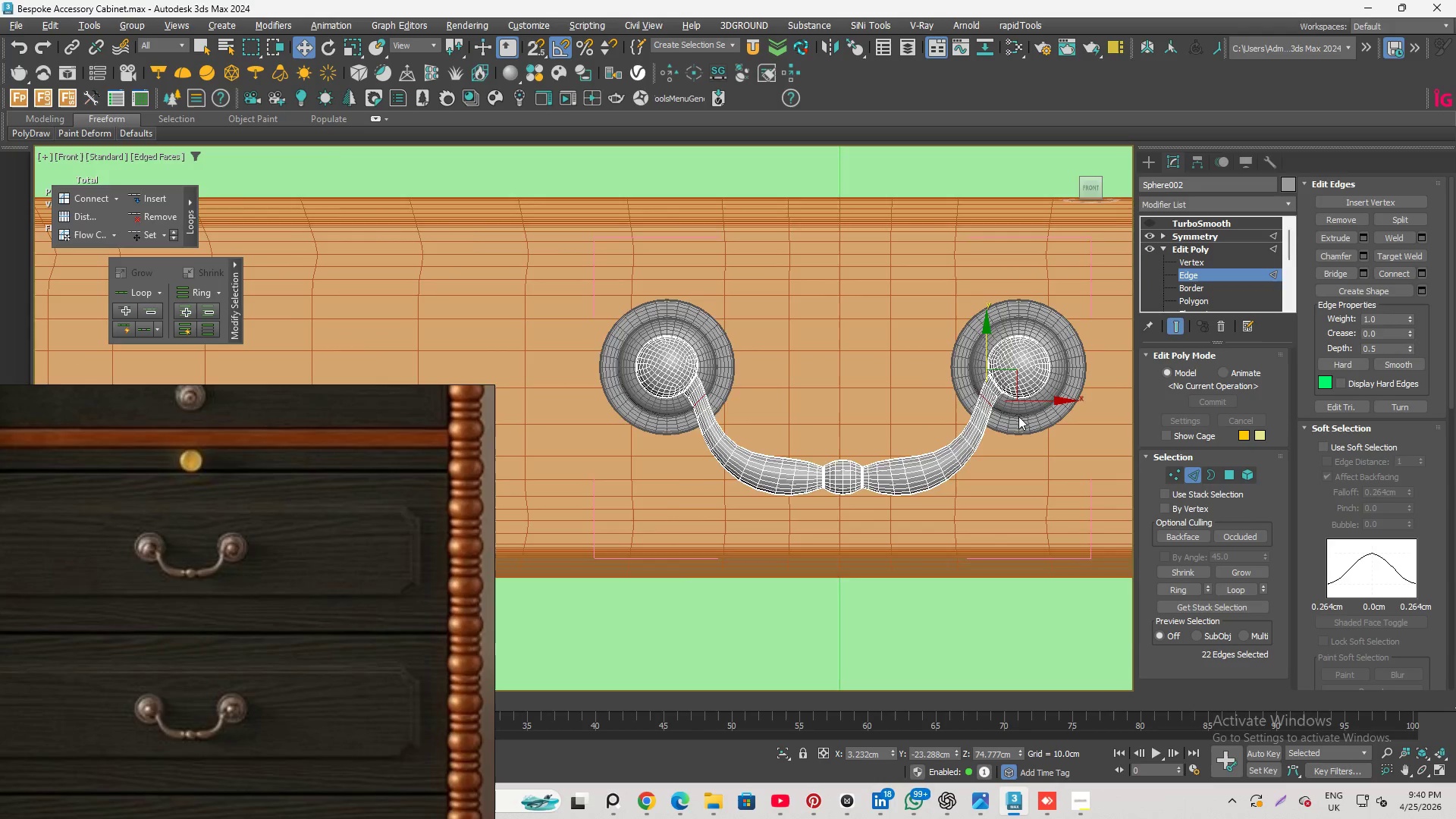 
scroll: coordinate [1016, 415], scroll_direction: up, amount: 2.0
 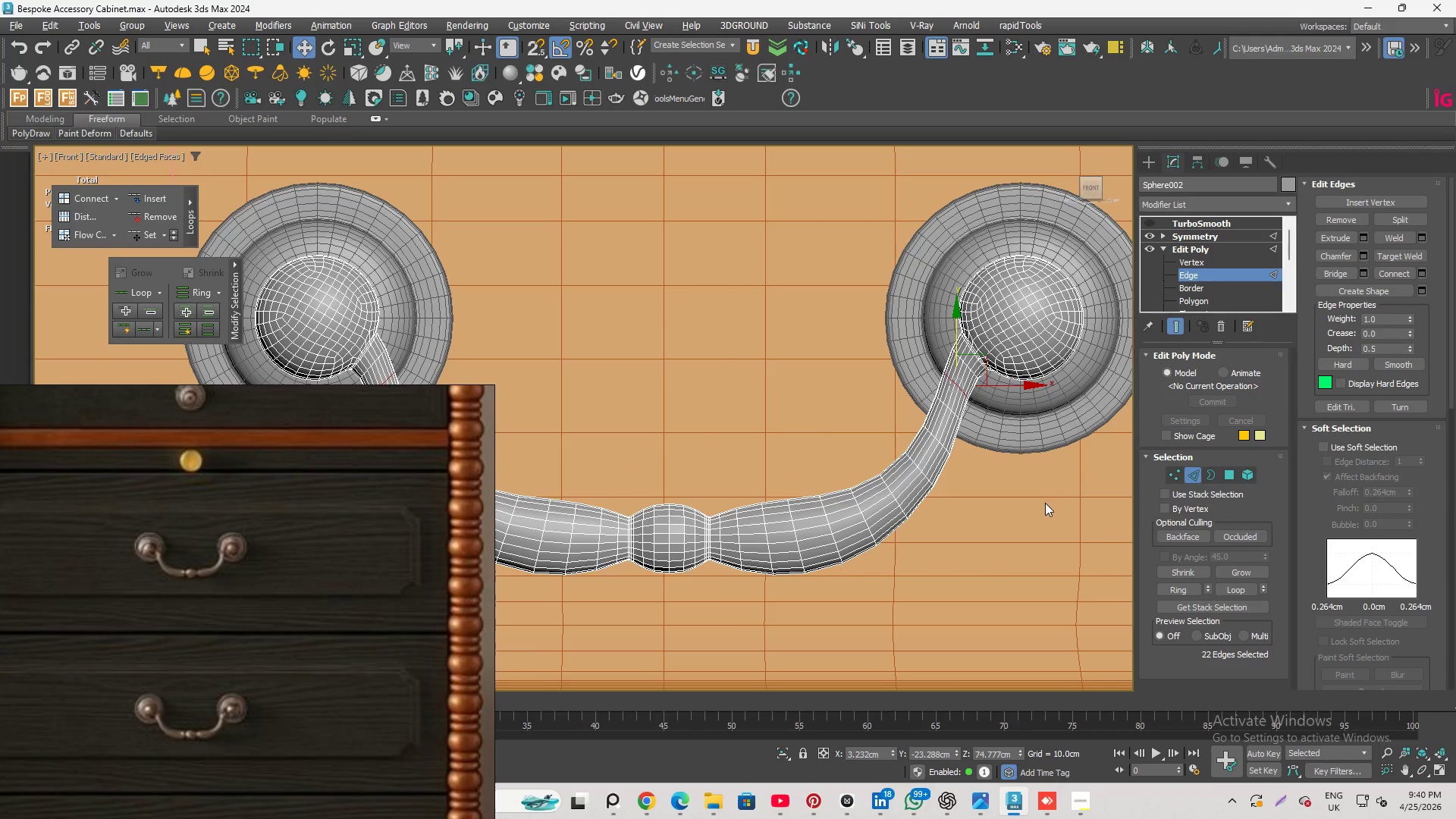 
left_click([1045, 503])
 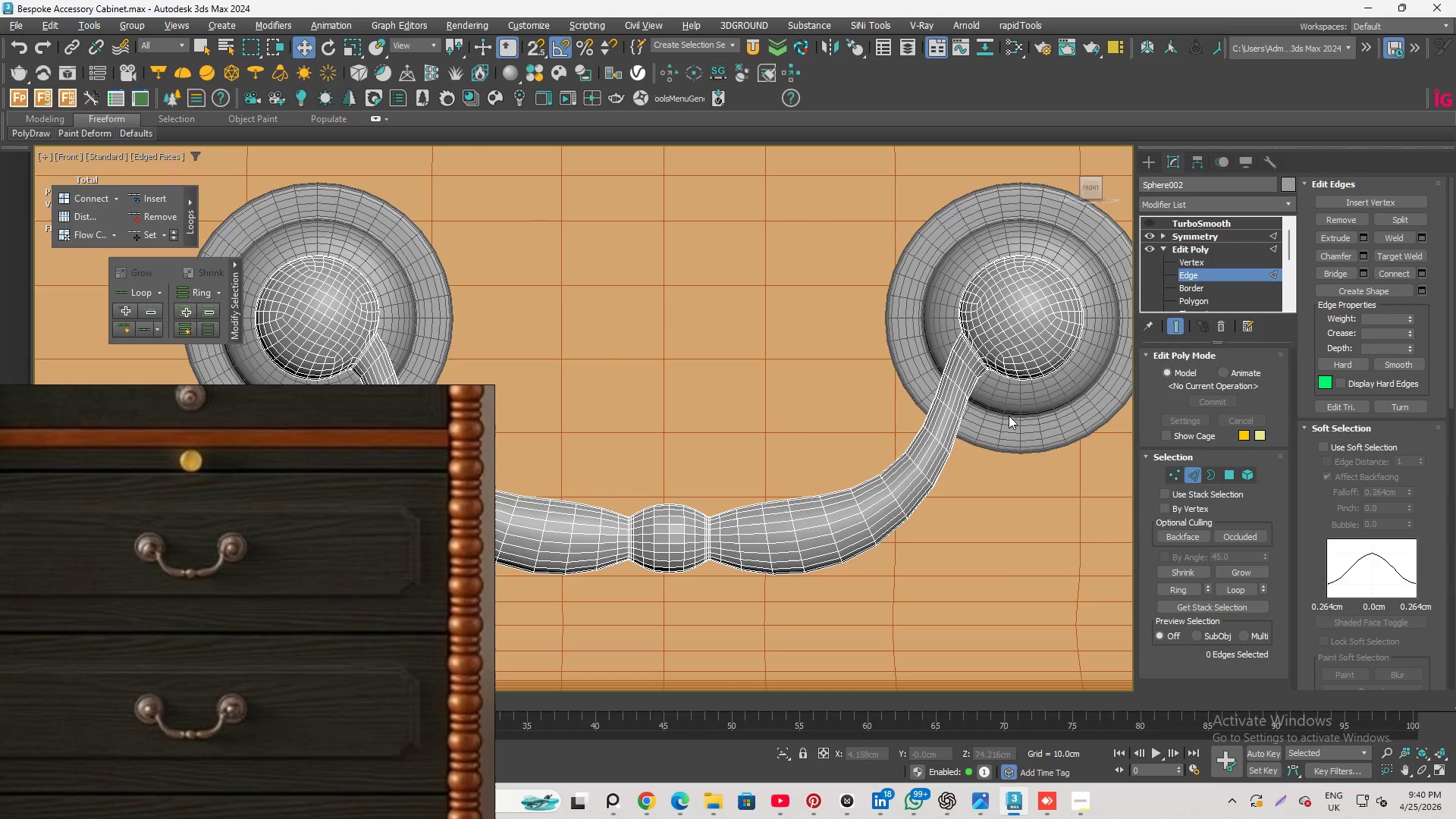 
scroll: coordinate [1057, 463], scroll_direction: down, amount: 2.0
 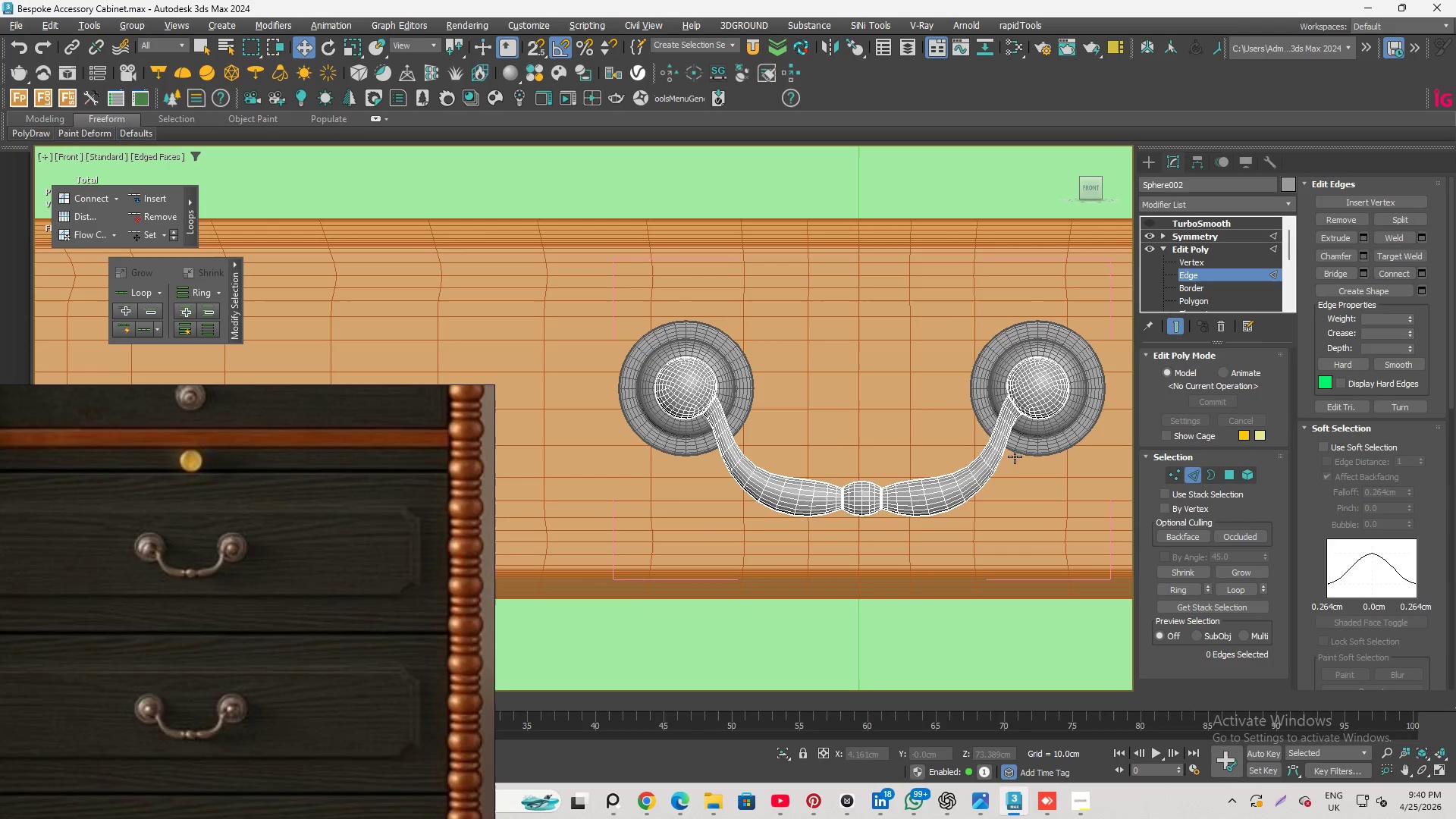 
scroll: coordinate [970, 442], scroll_direction: up, amount: 1.0
 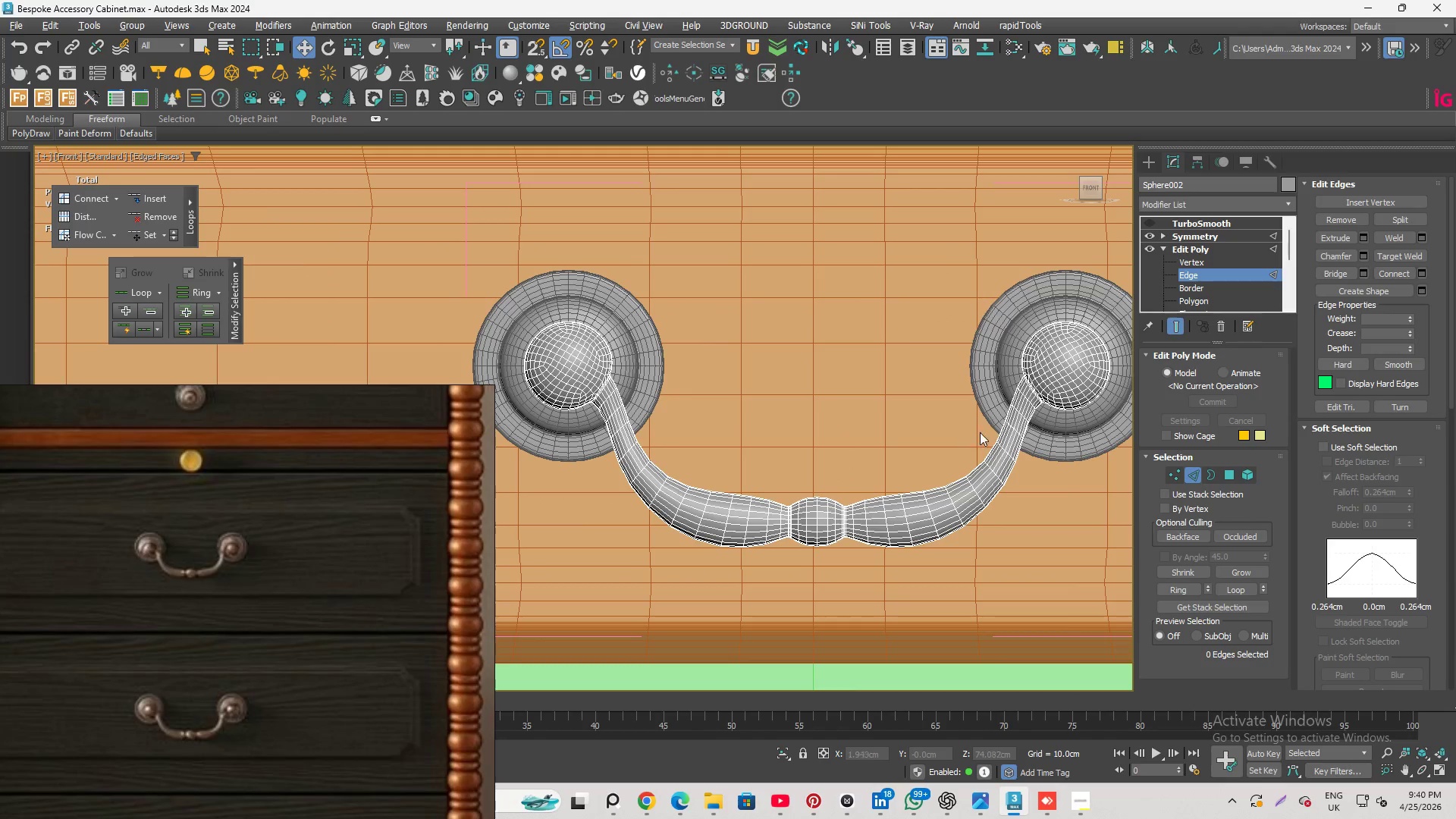 
scroll: coordinate [959, 464], scroll_direction: down, amount: 5.0
 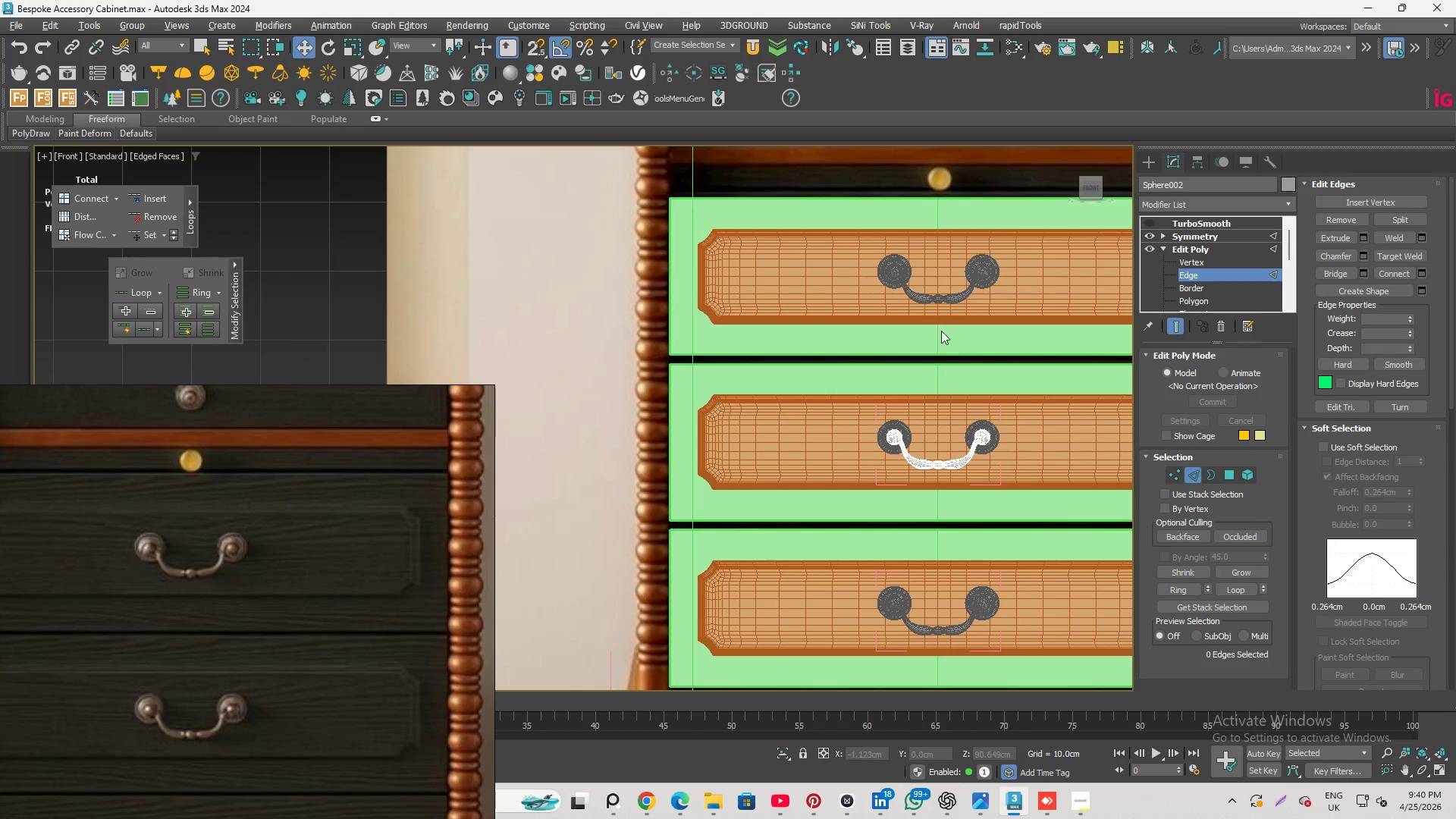 
scroll: coordinate [946, 303], scroll_direction: up, amount: 5.0
 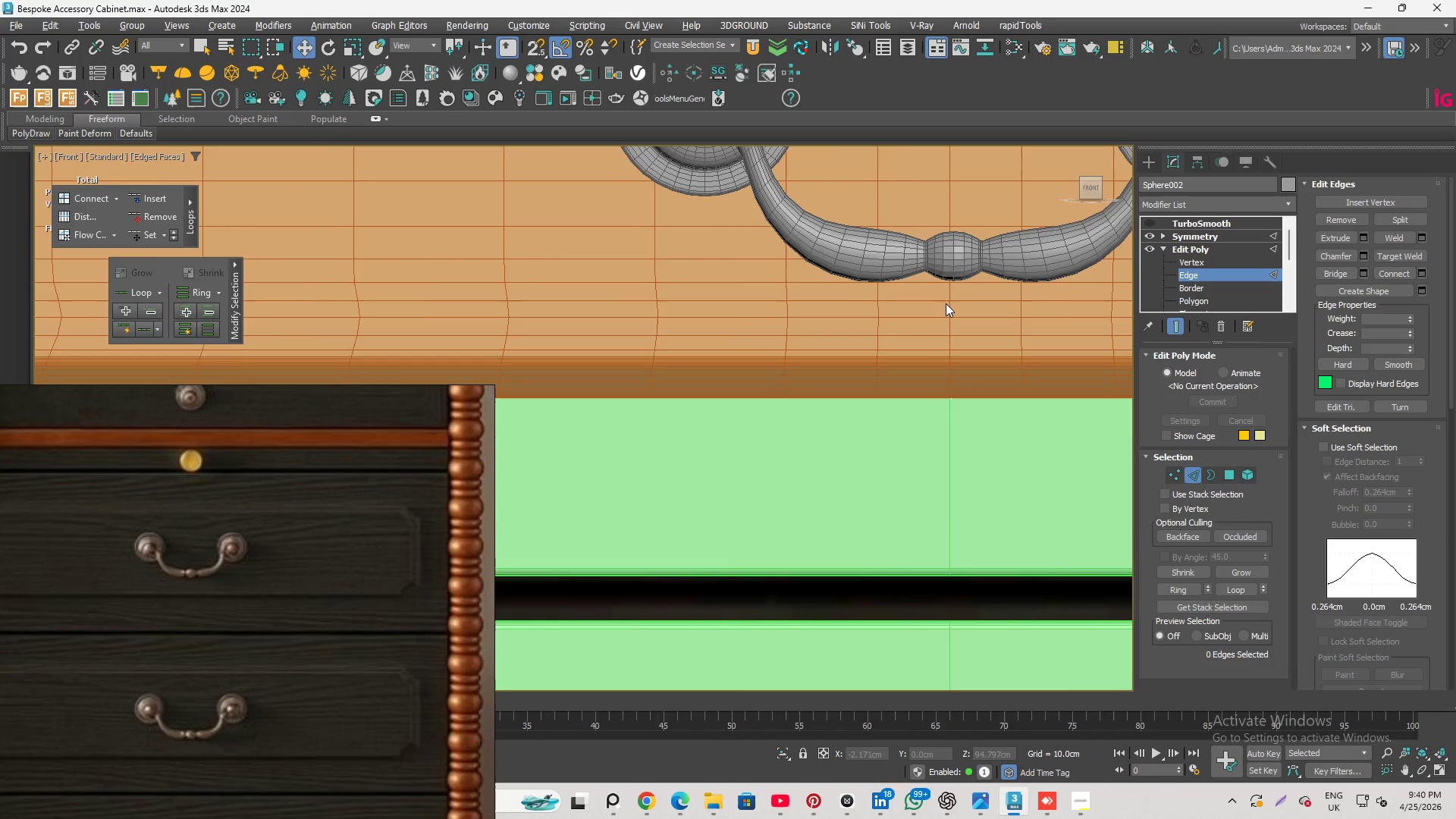 
scroll: coordinate [988, 564], scroll_direction: down, amount: 1.0
 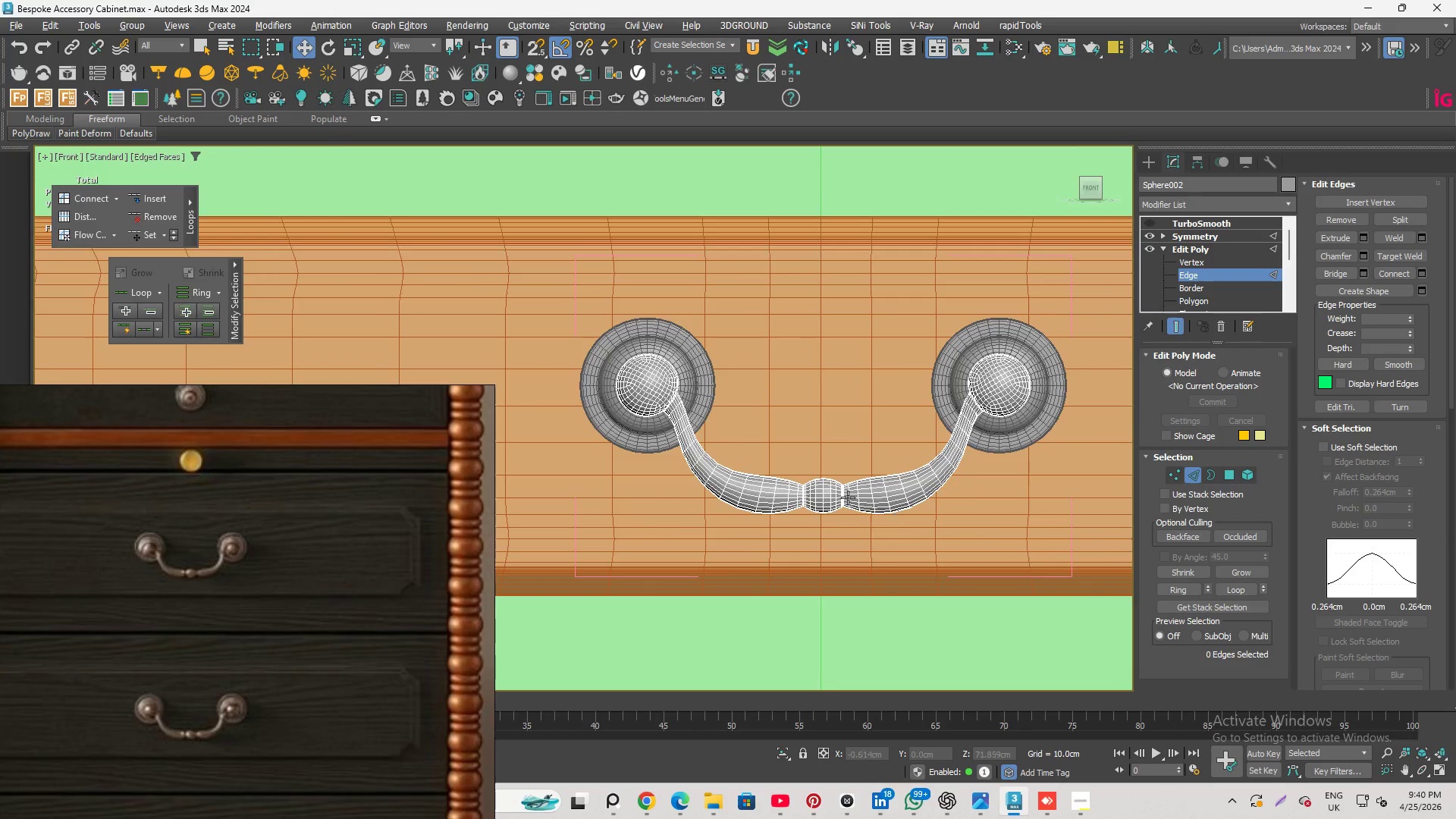 
scroll: coordinate [635, 472], scroll_direction: up, amount: 2.0
 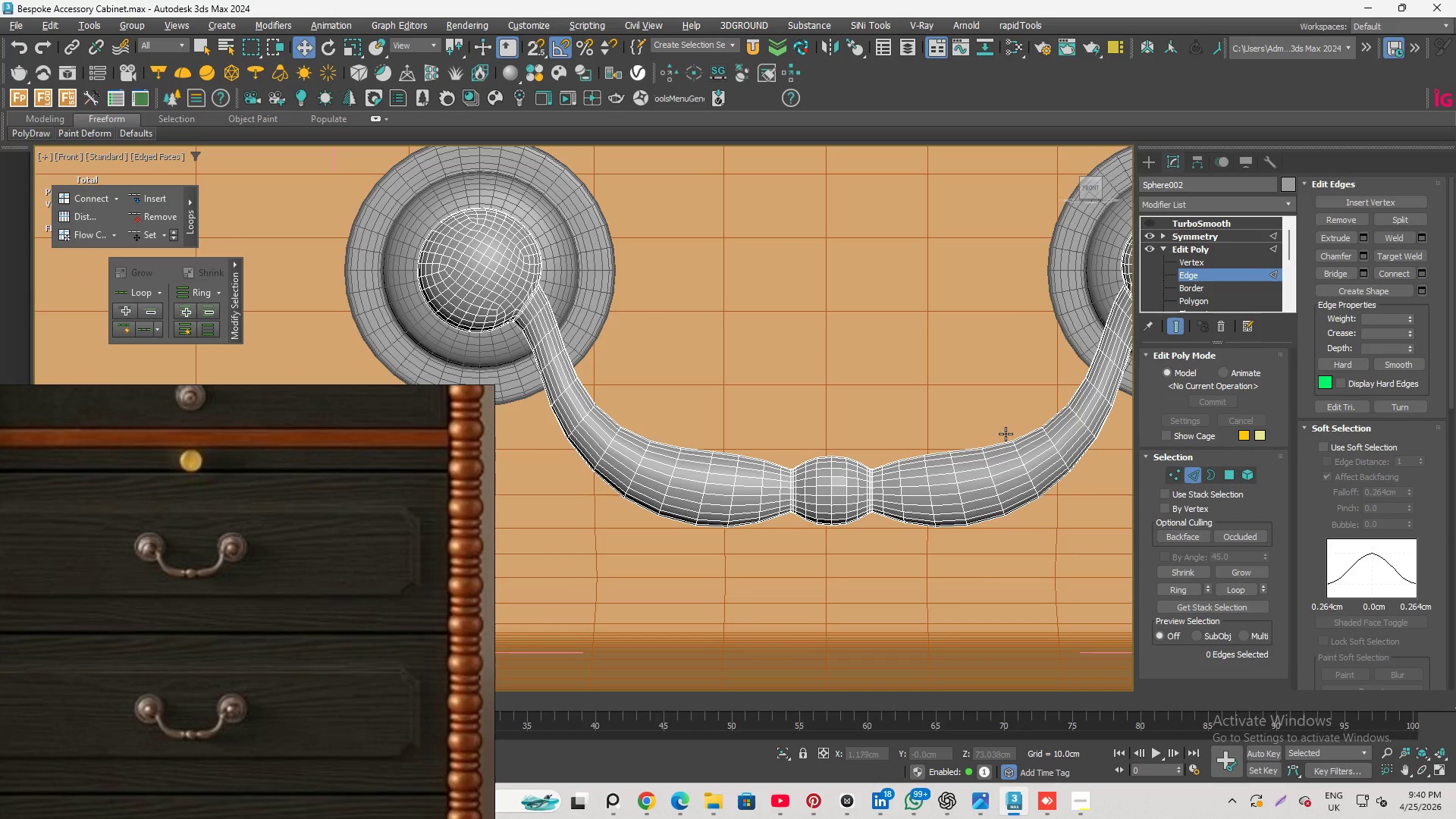 
left_click([977, 479])
 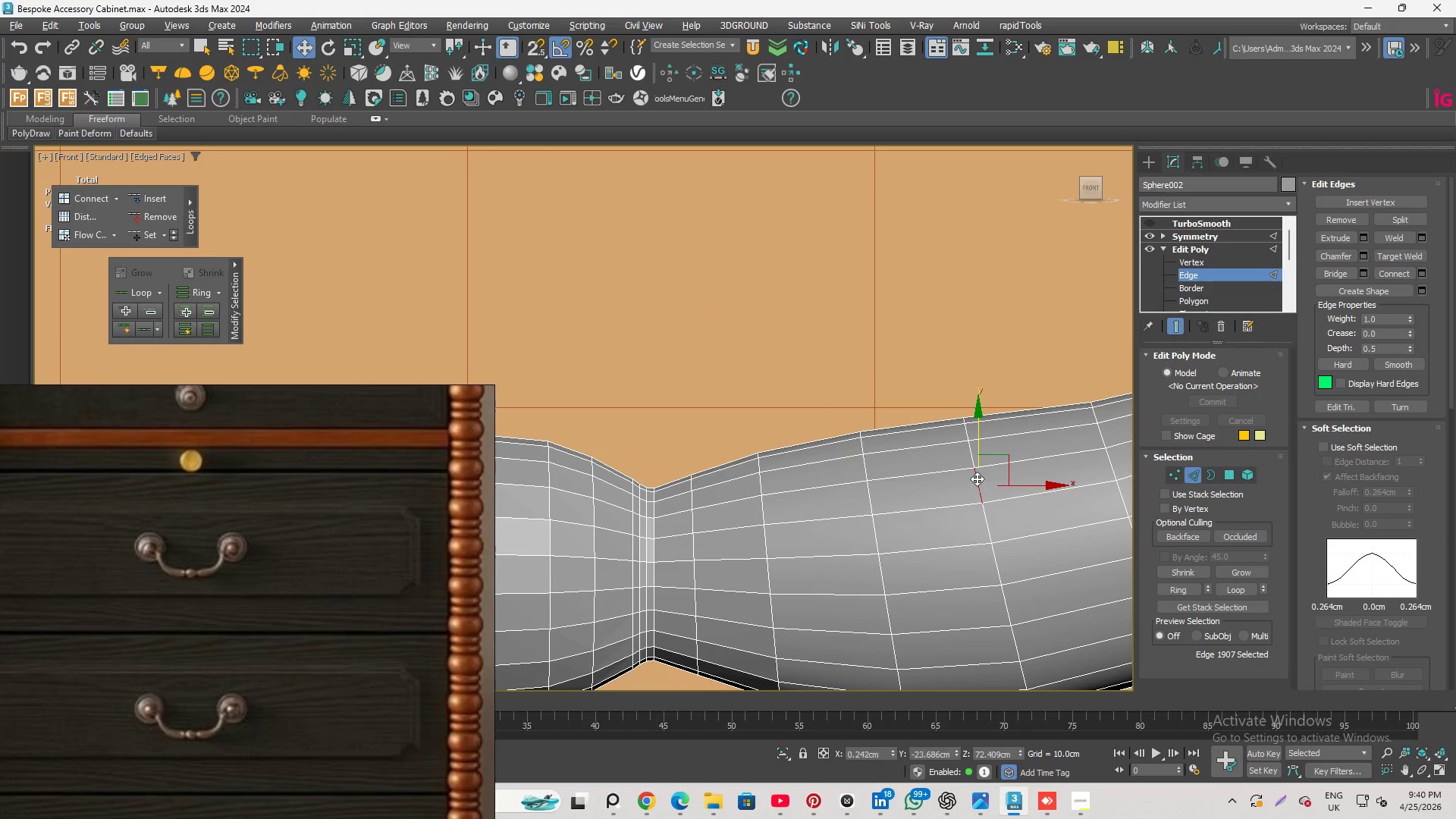 
scroll: coordinate [941, 479], scroll_direction: up, amount: 4.0
 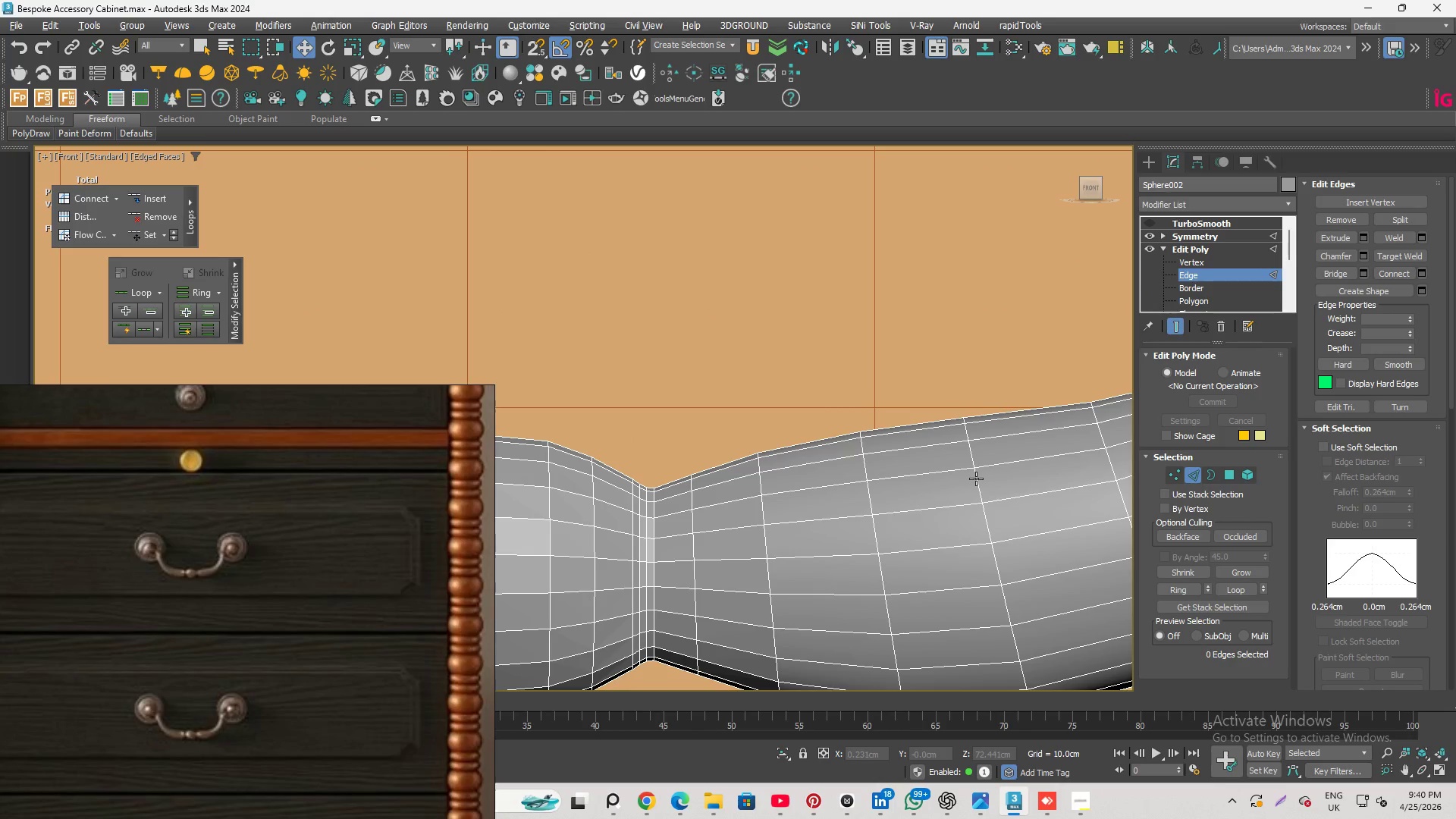 
double_click([977, 479])
 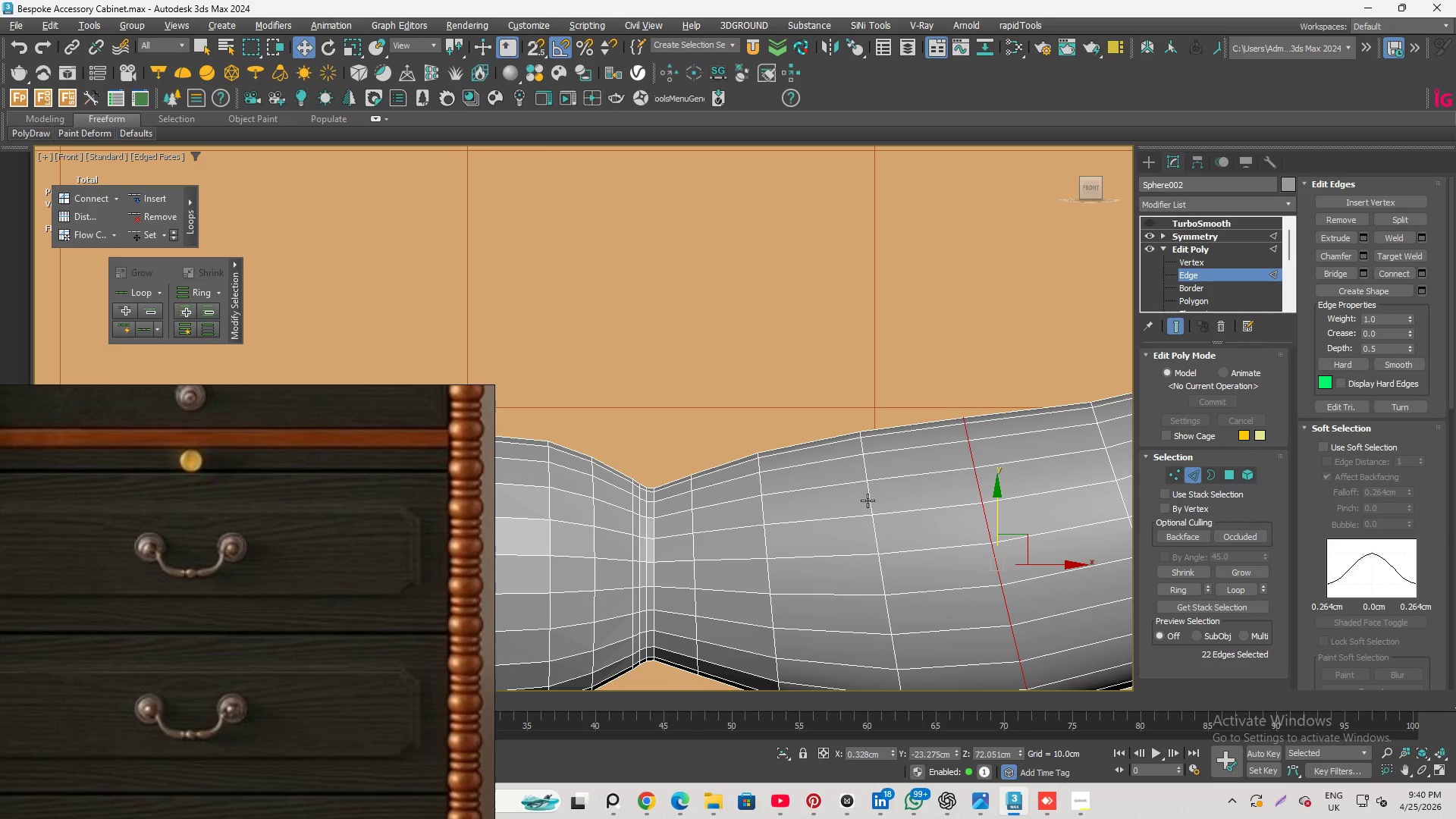 
double_click([868, 500])
 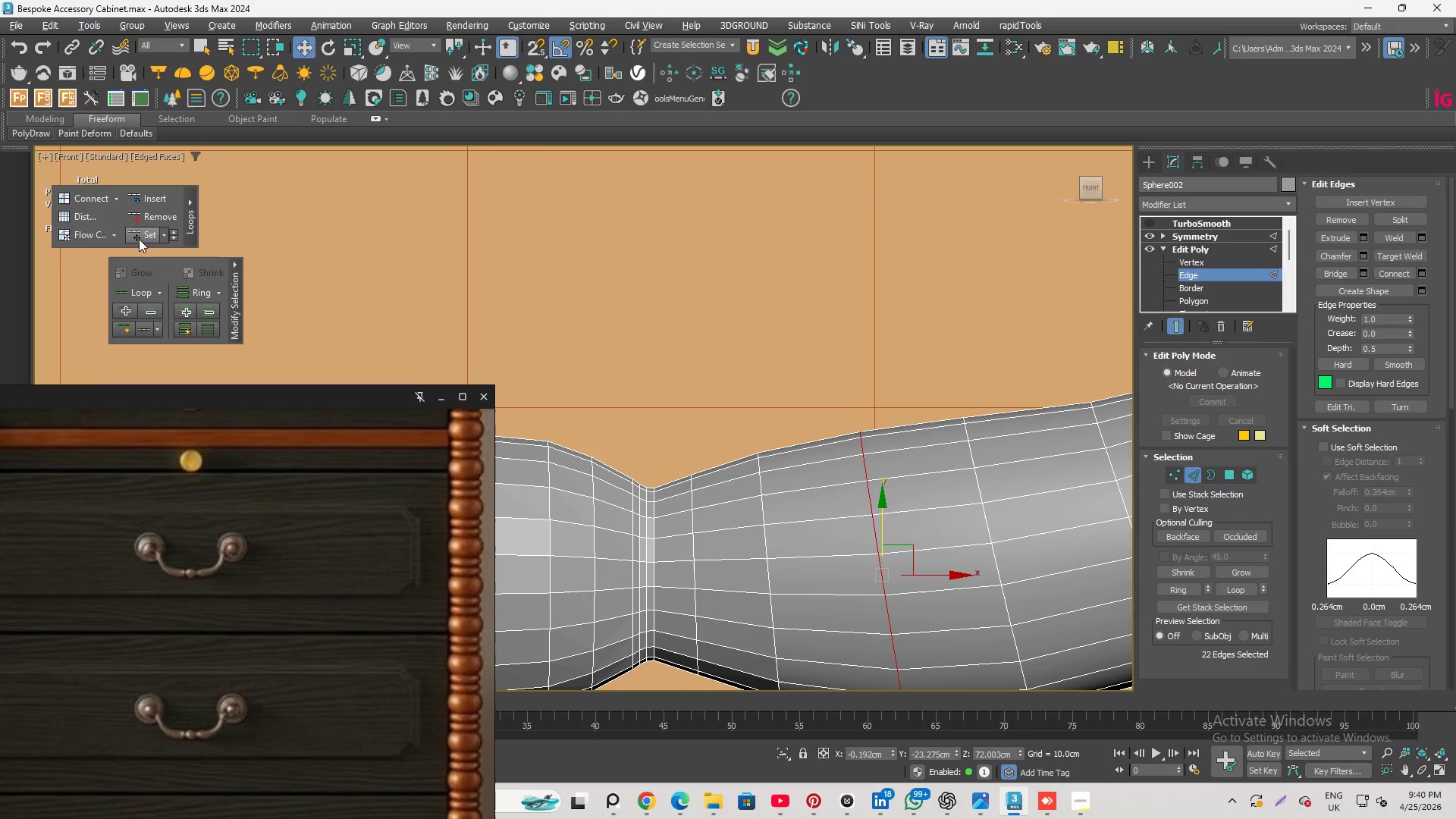 
left_click([139, 230])
 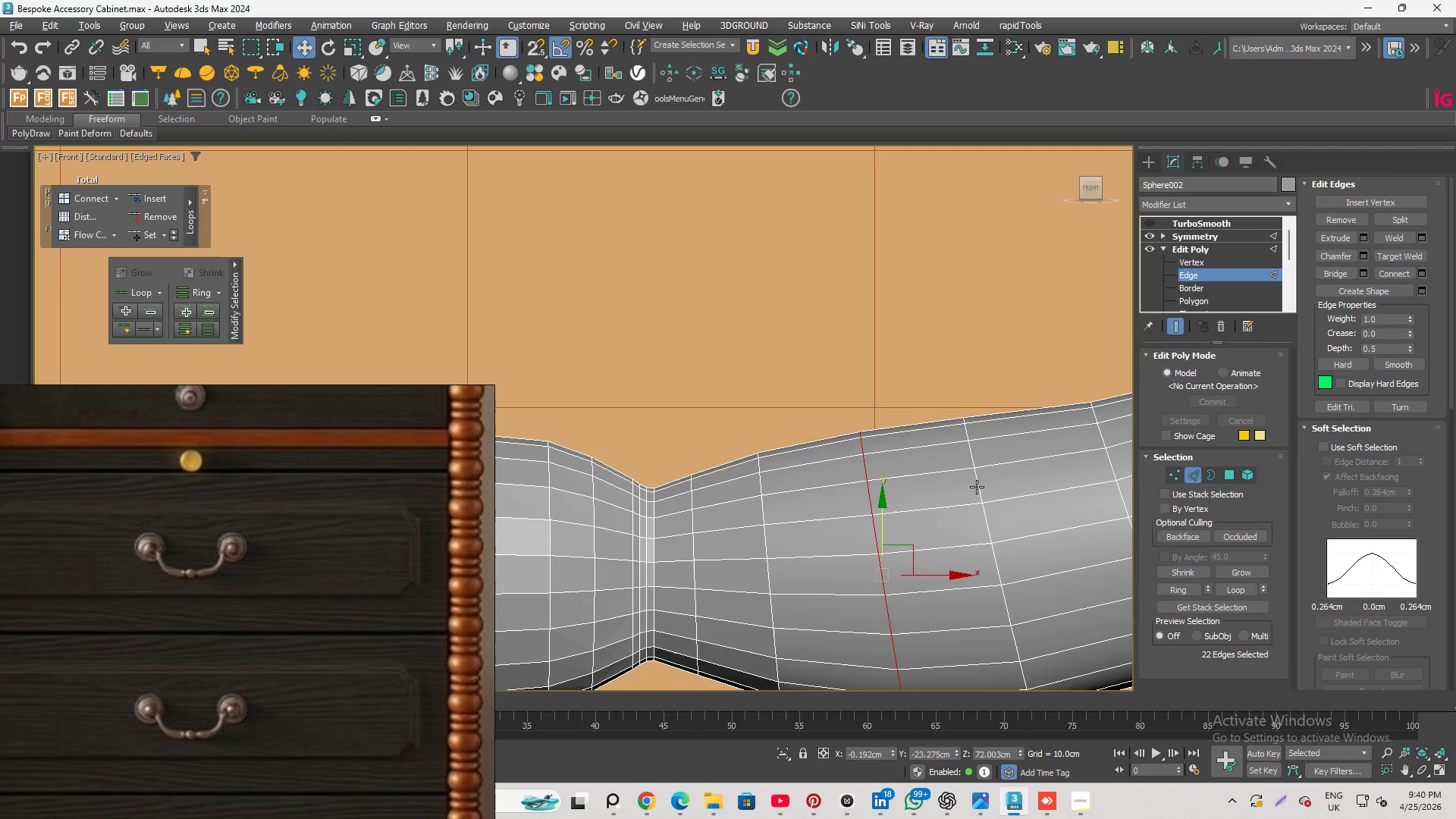 
double_click([977, 487])
 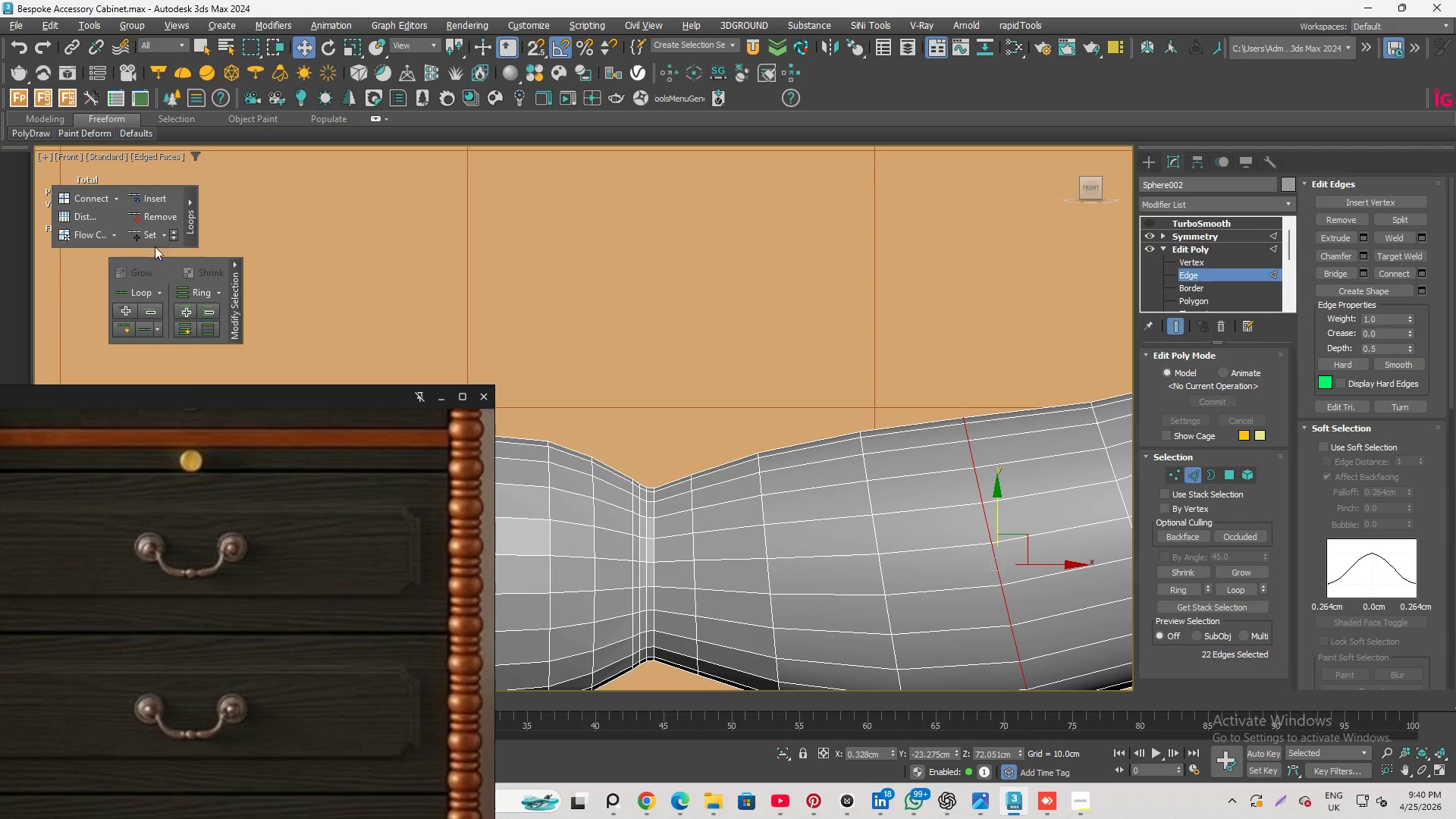 
left_click([146, 233])
 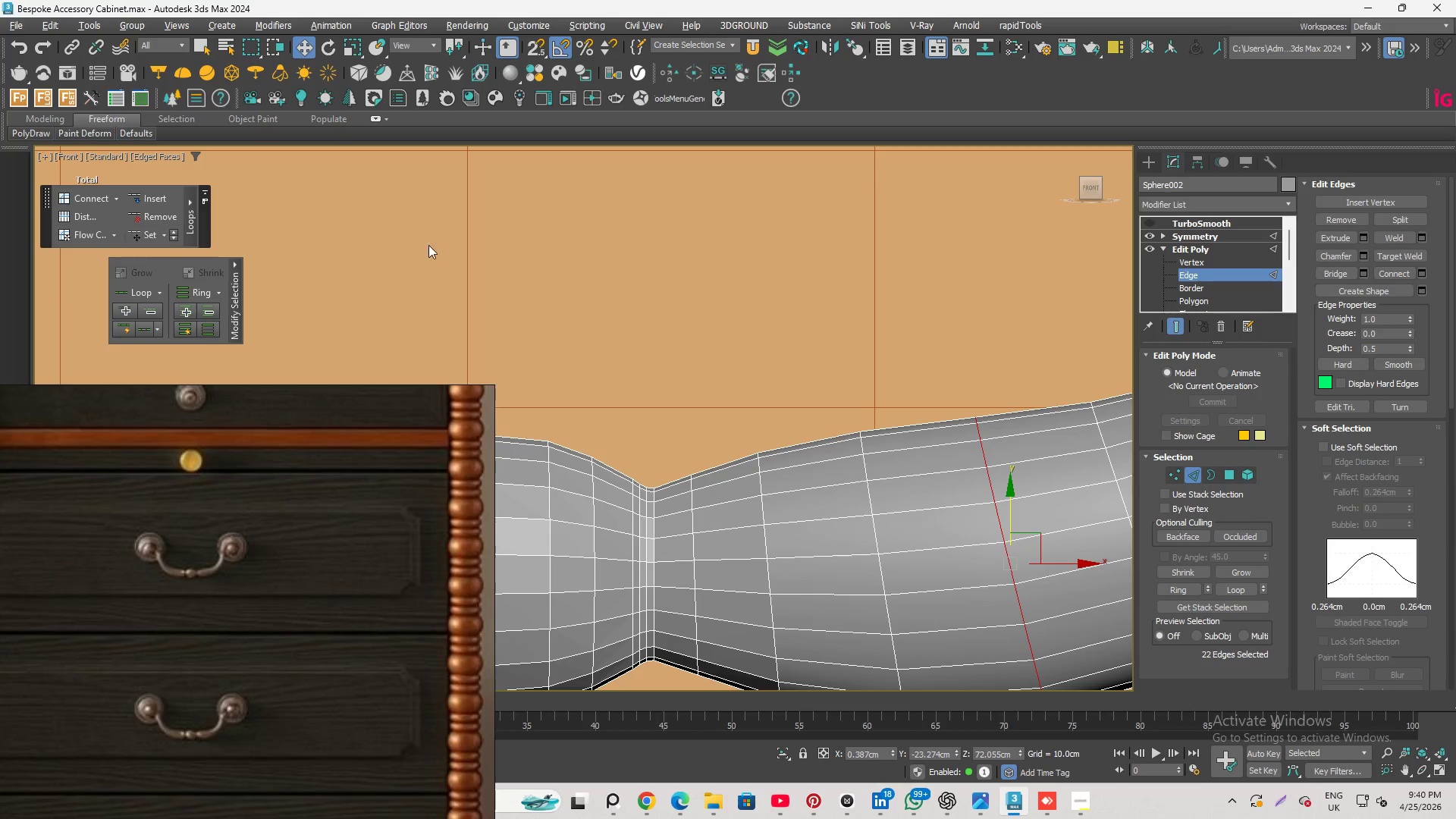 
scroll: coordinate [960, 441], scroll_direction: down, amount: 2.0
 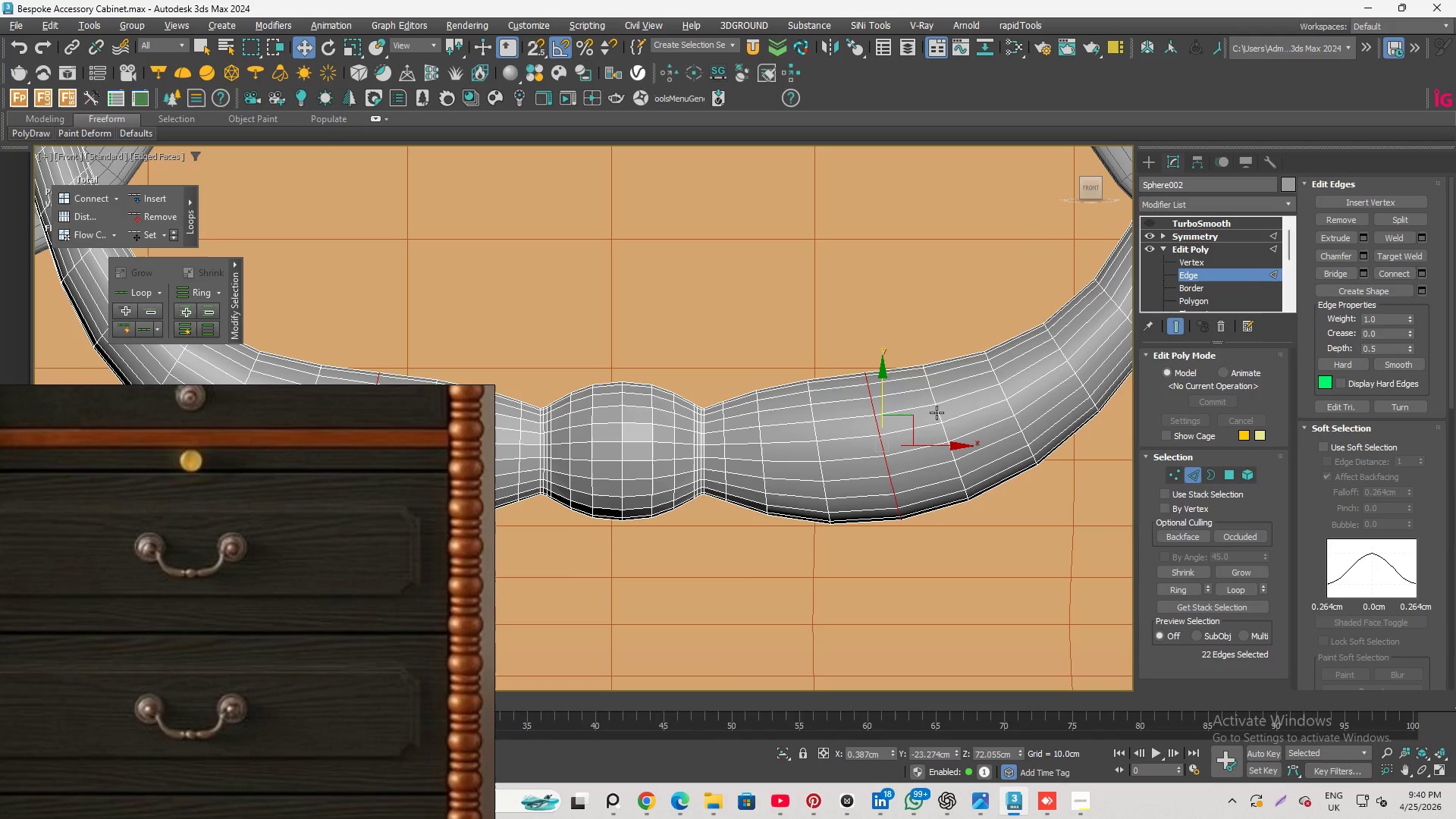 
double_click([937, 414])
 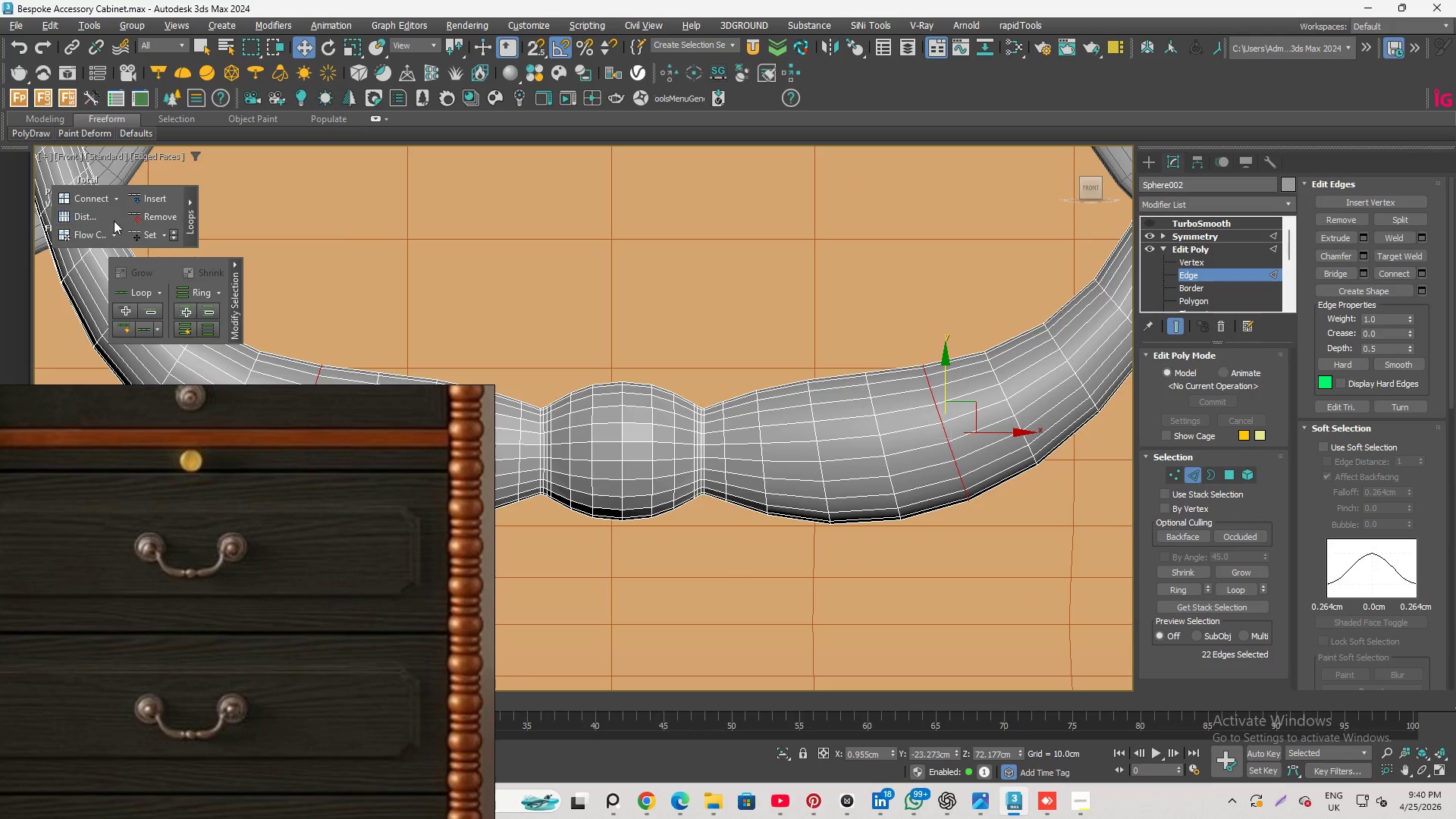 
left_click([137, 237])
 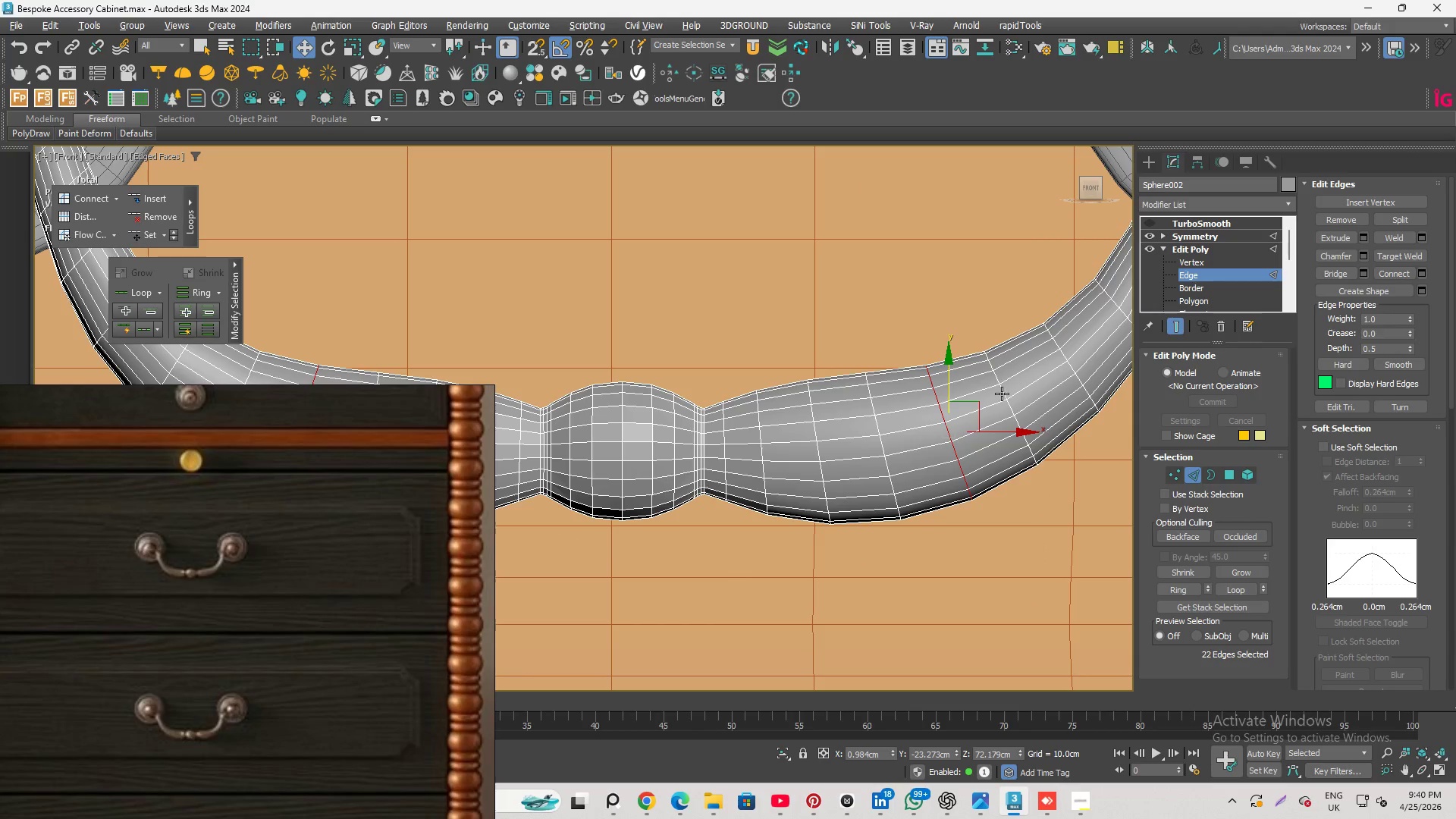 
double_click([1004, 394])
 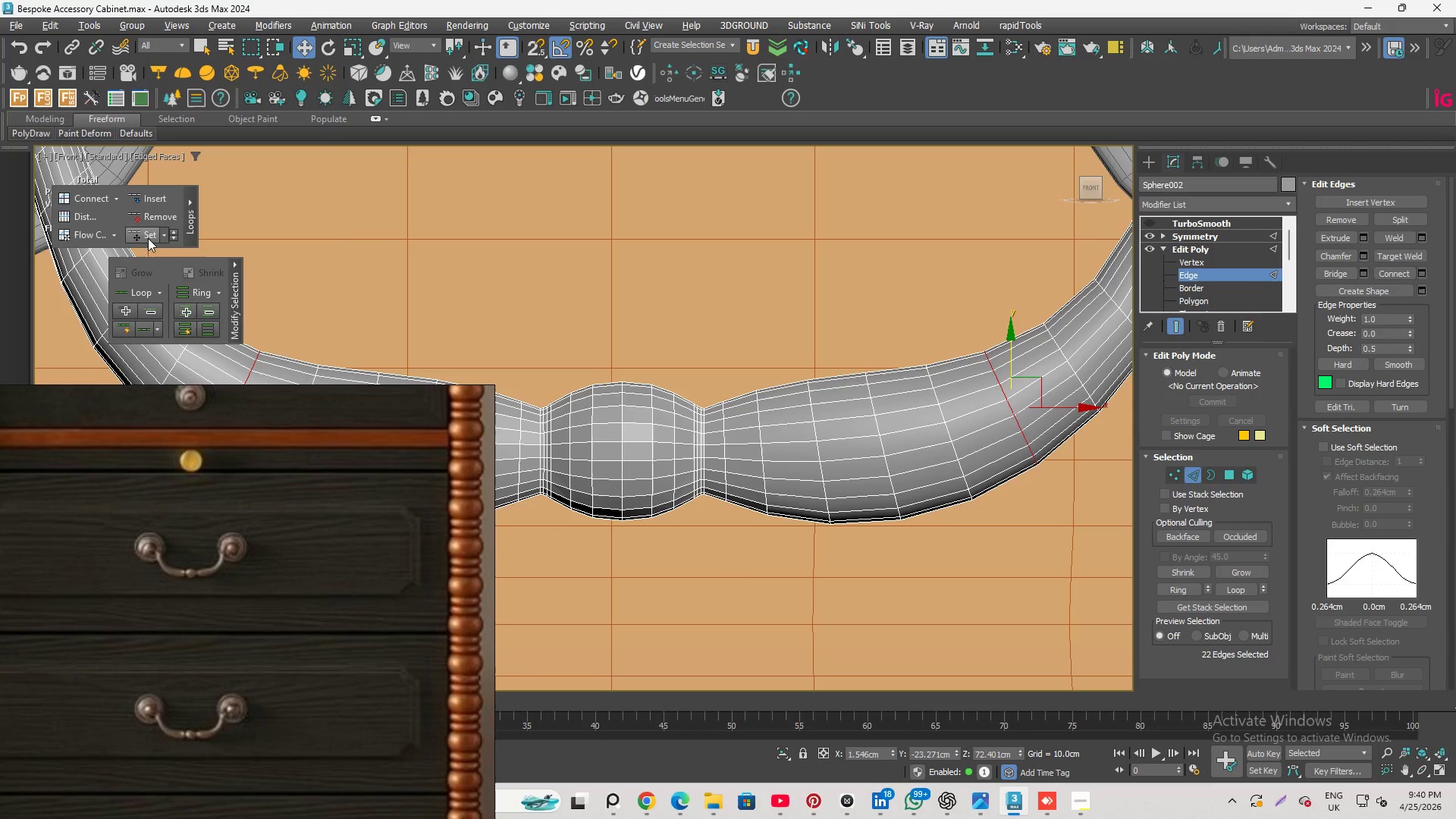 
left_click([143, 235])
 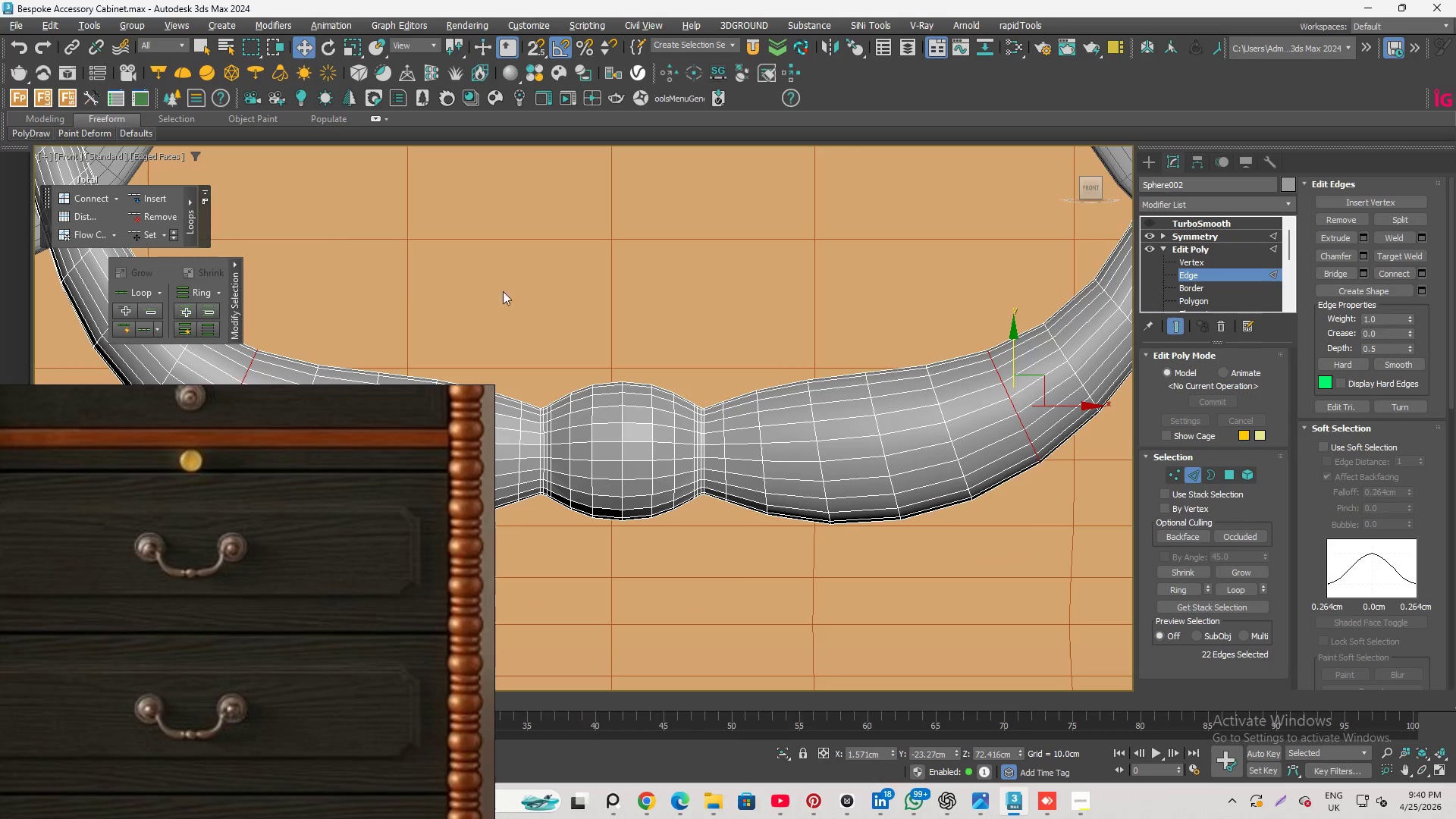 
scroll: coordinate [635, 374], scroll_direction: down, amount: 1.0
 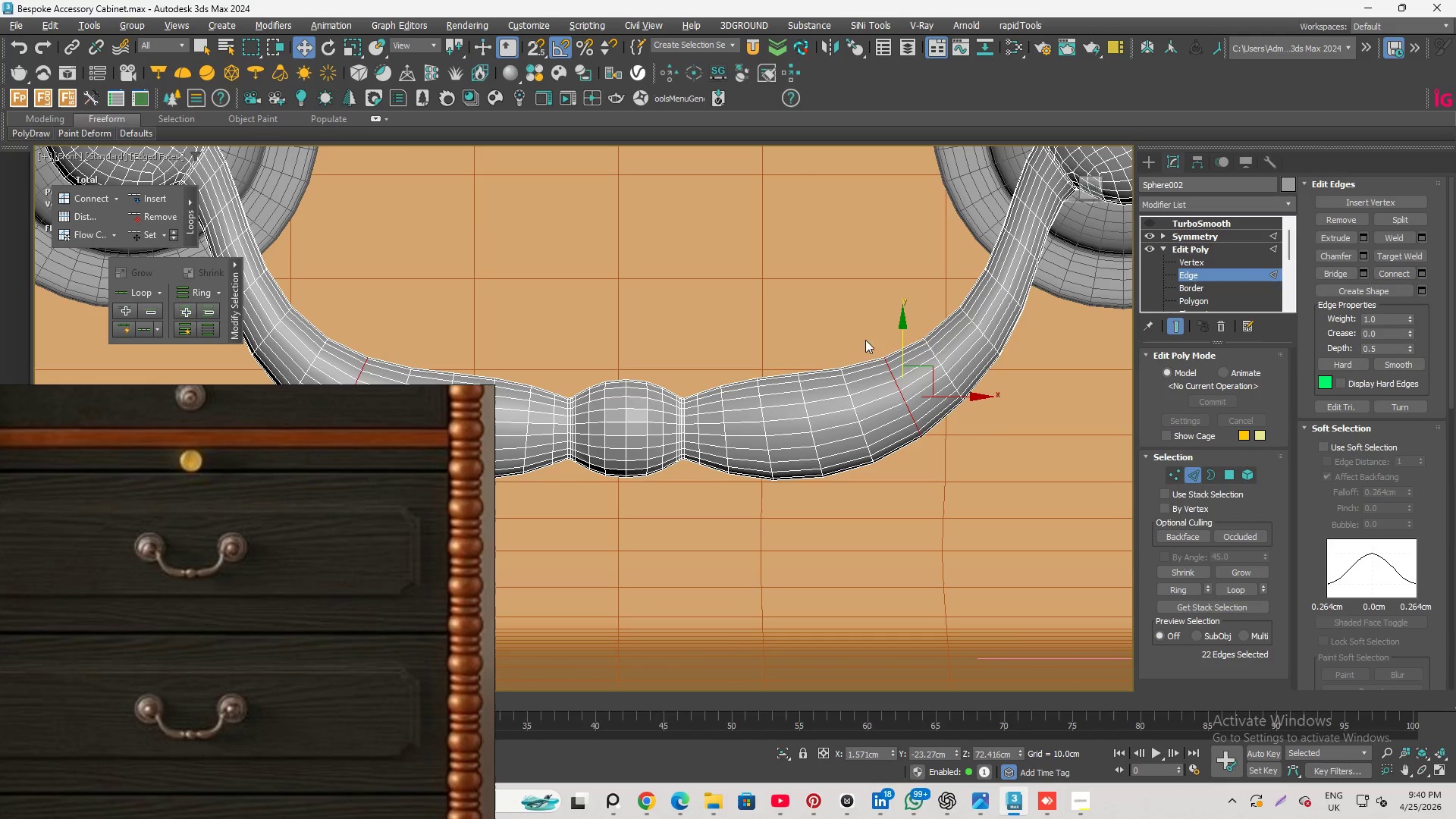 
scroll: coordinate [936, 353], scroll_direction: up, amount: 3.0
 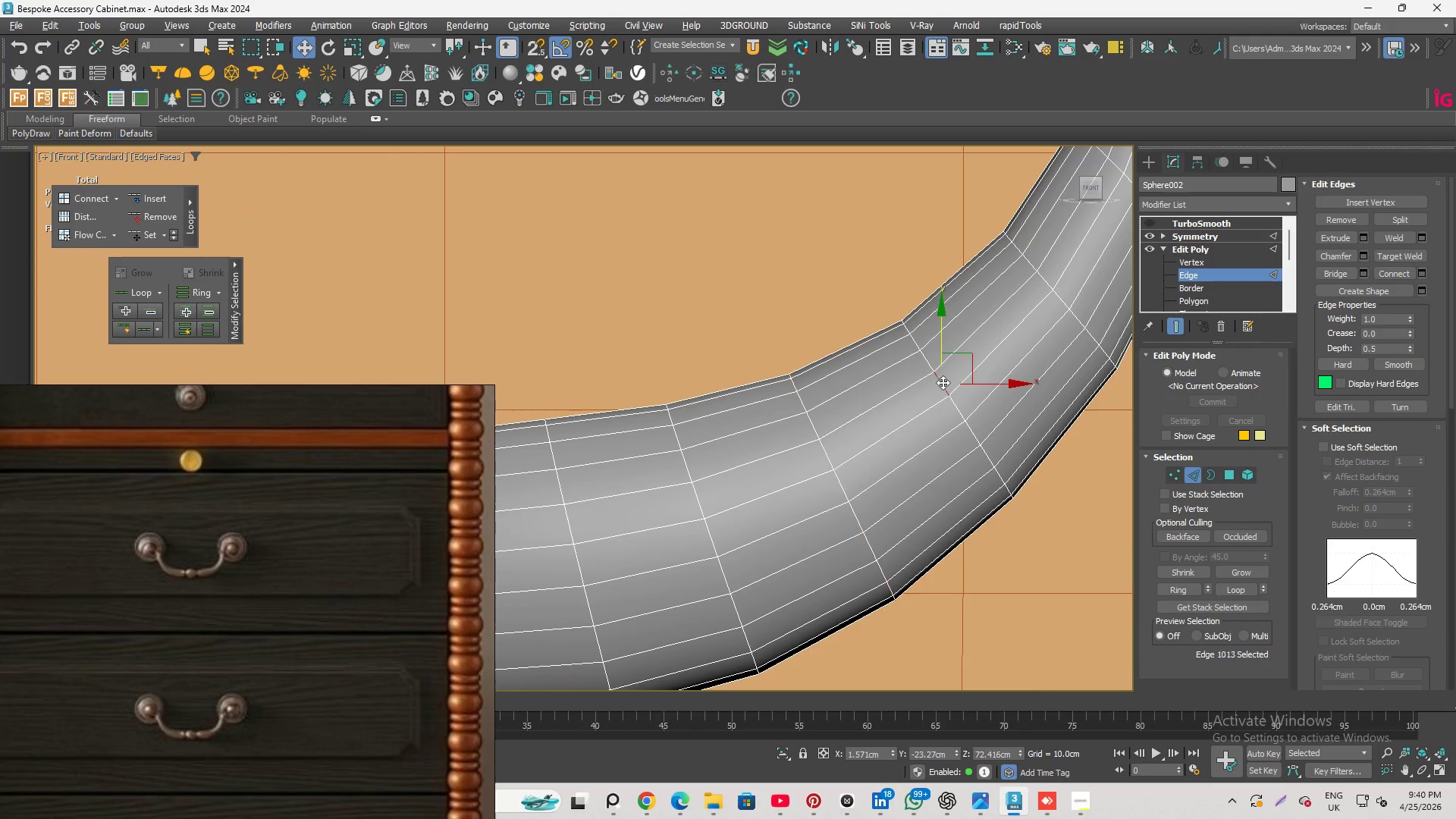 
double_click([943, 382])
 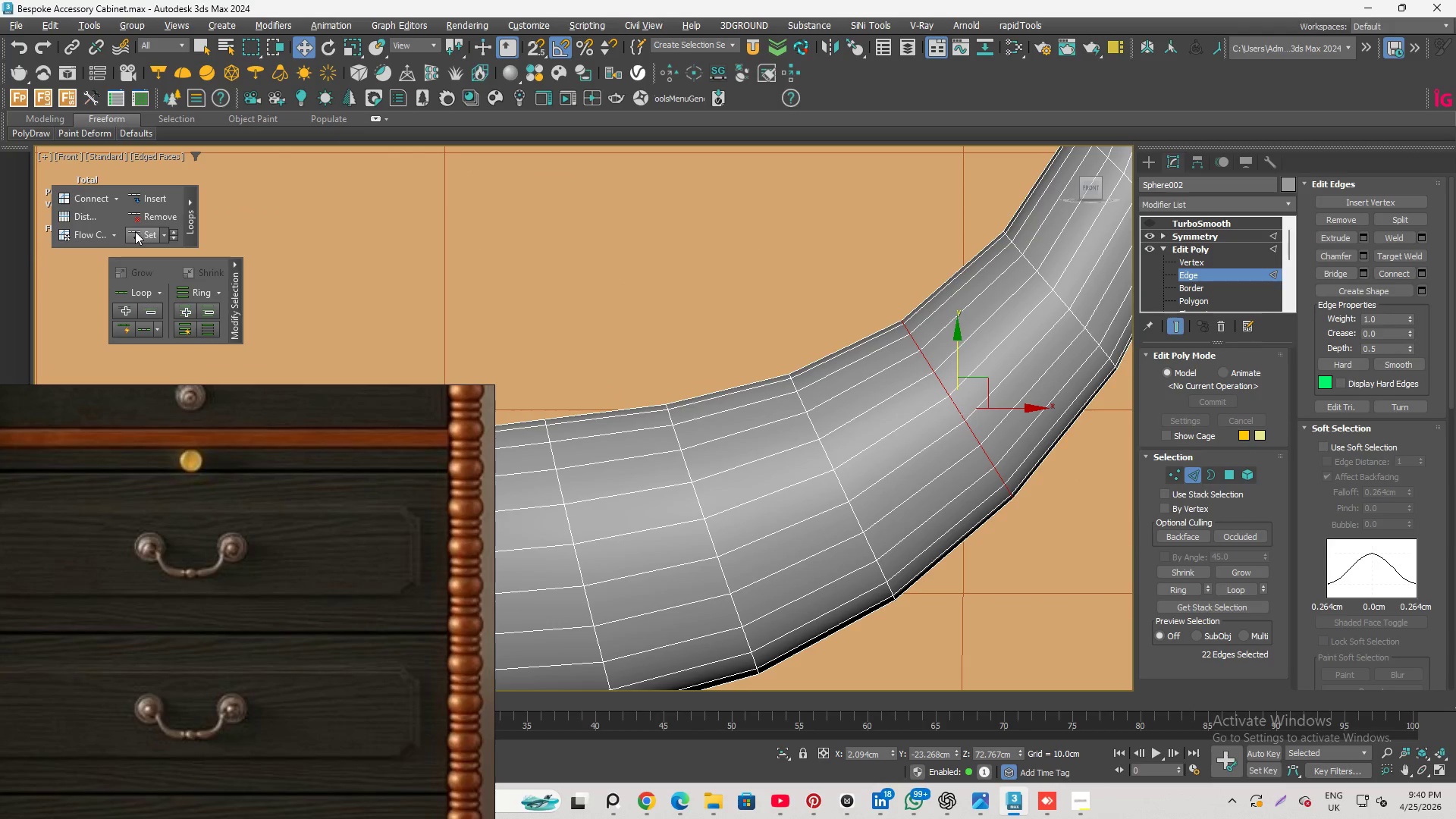 
left_click([141, 231])
 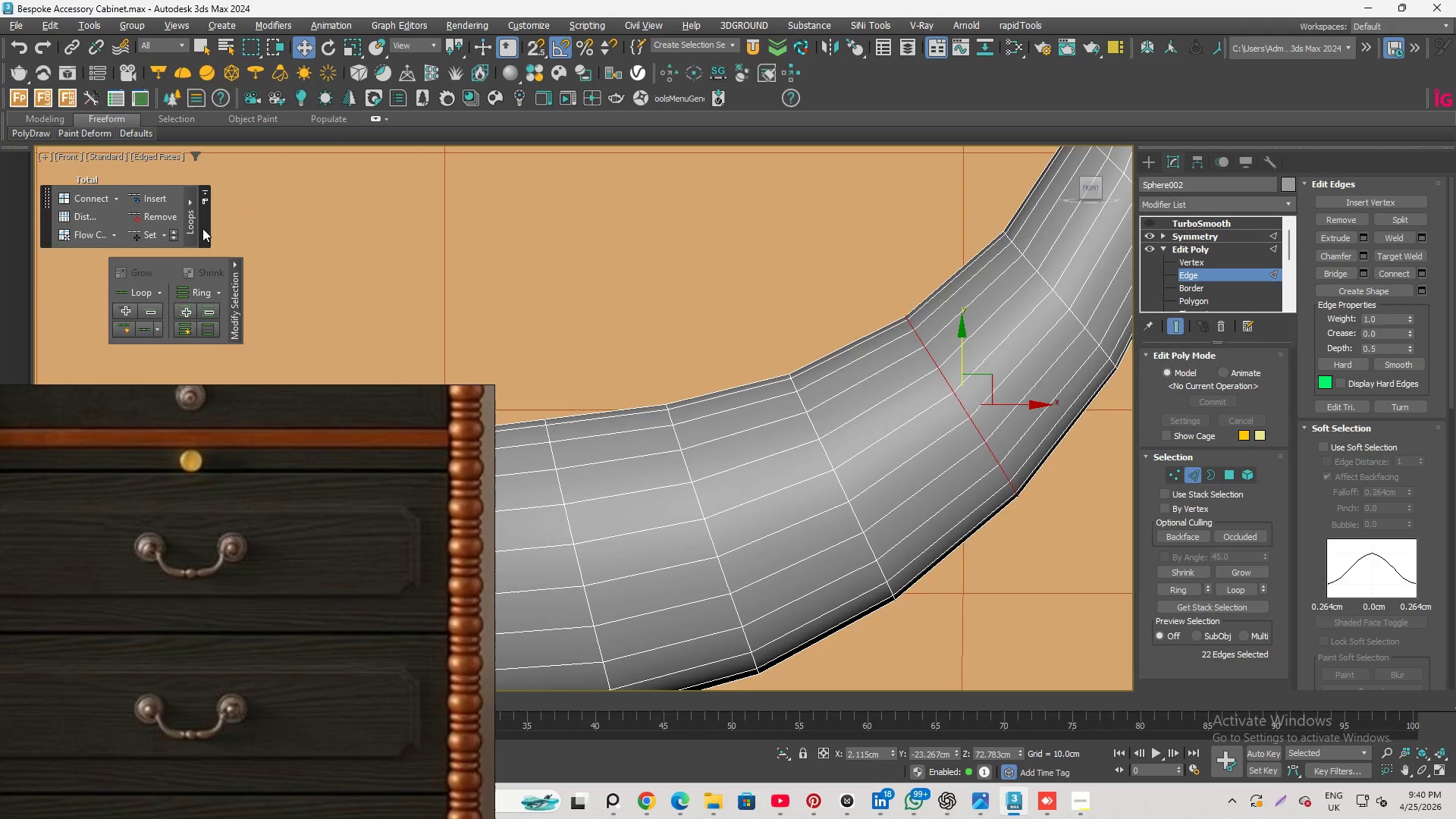 
scroll: coordinate [1060, 395], scroll_direction: down, amount: 4.0
 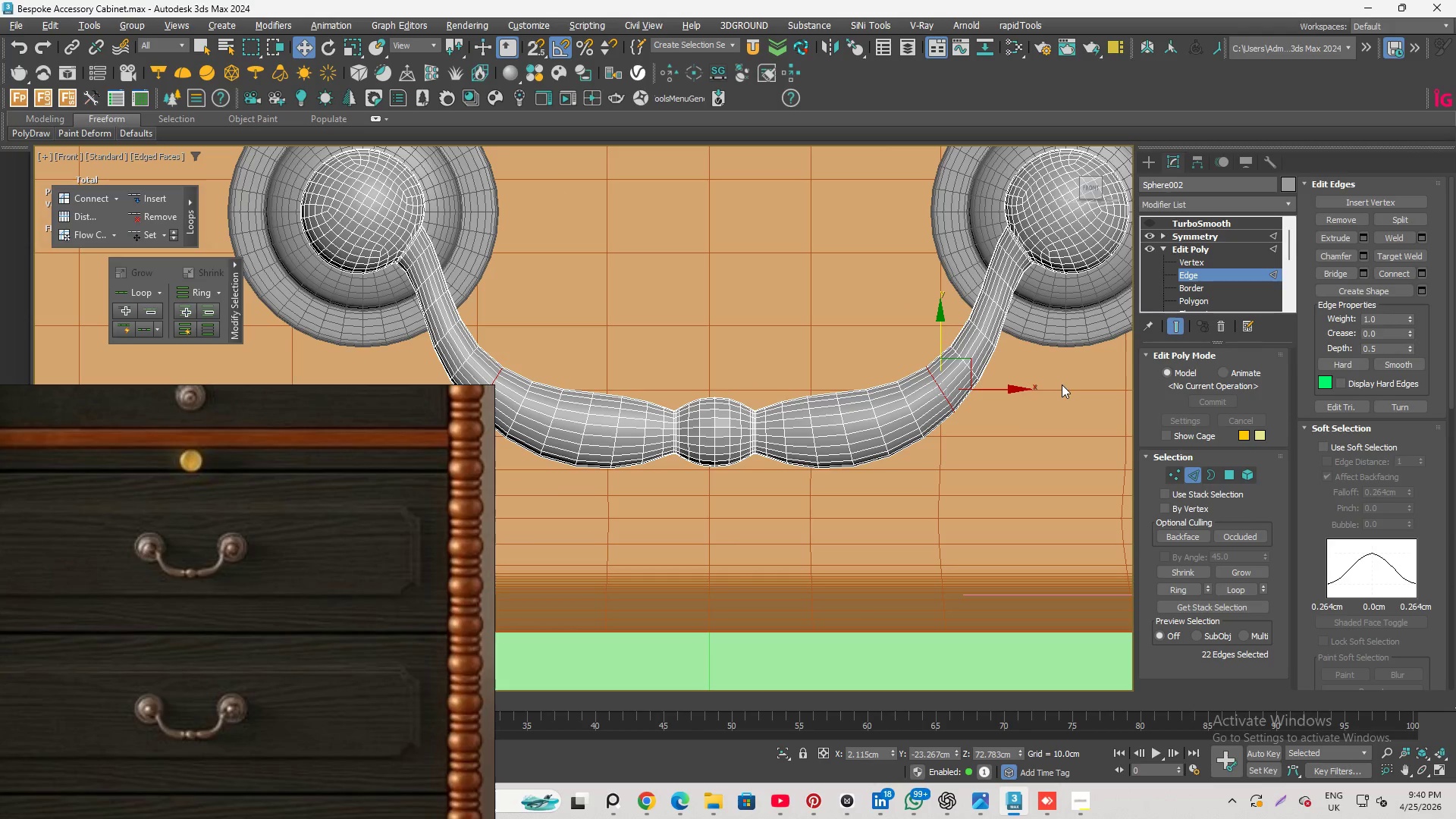 
left_click([1062, 384])
 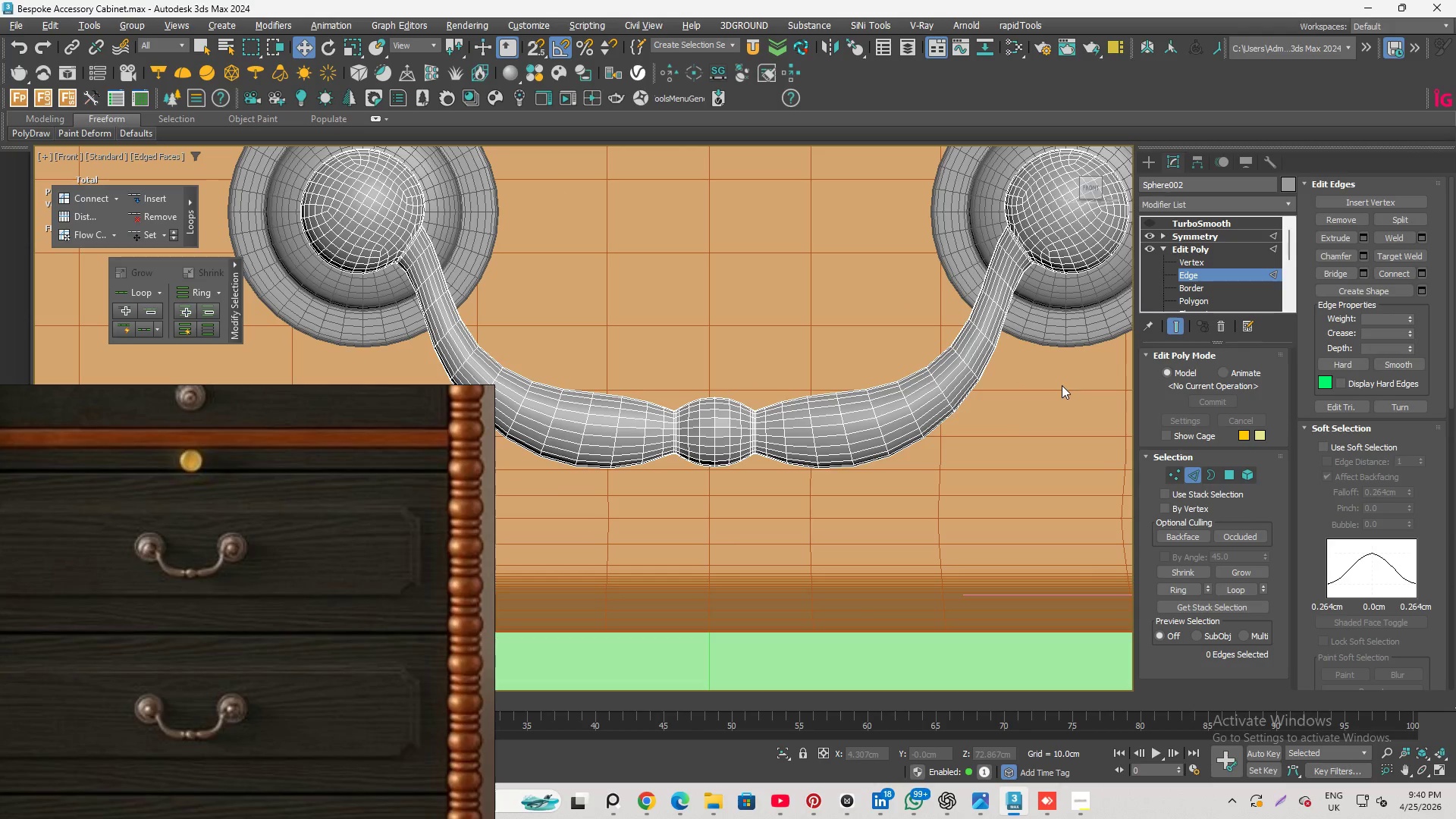 
scroll: coordinate [1043, 408], scroll_direction: down, amount: 2.0
 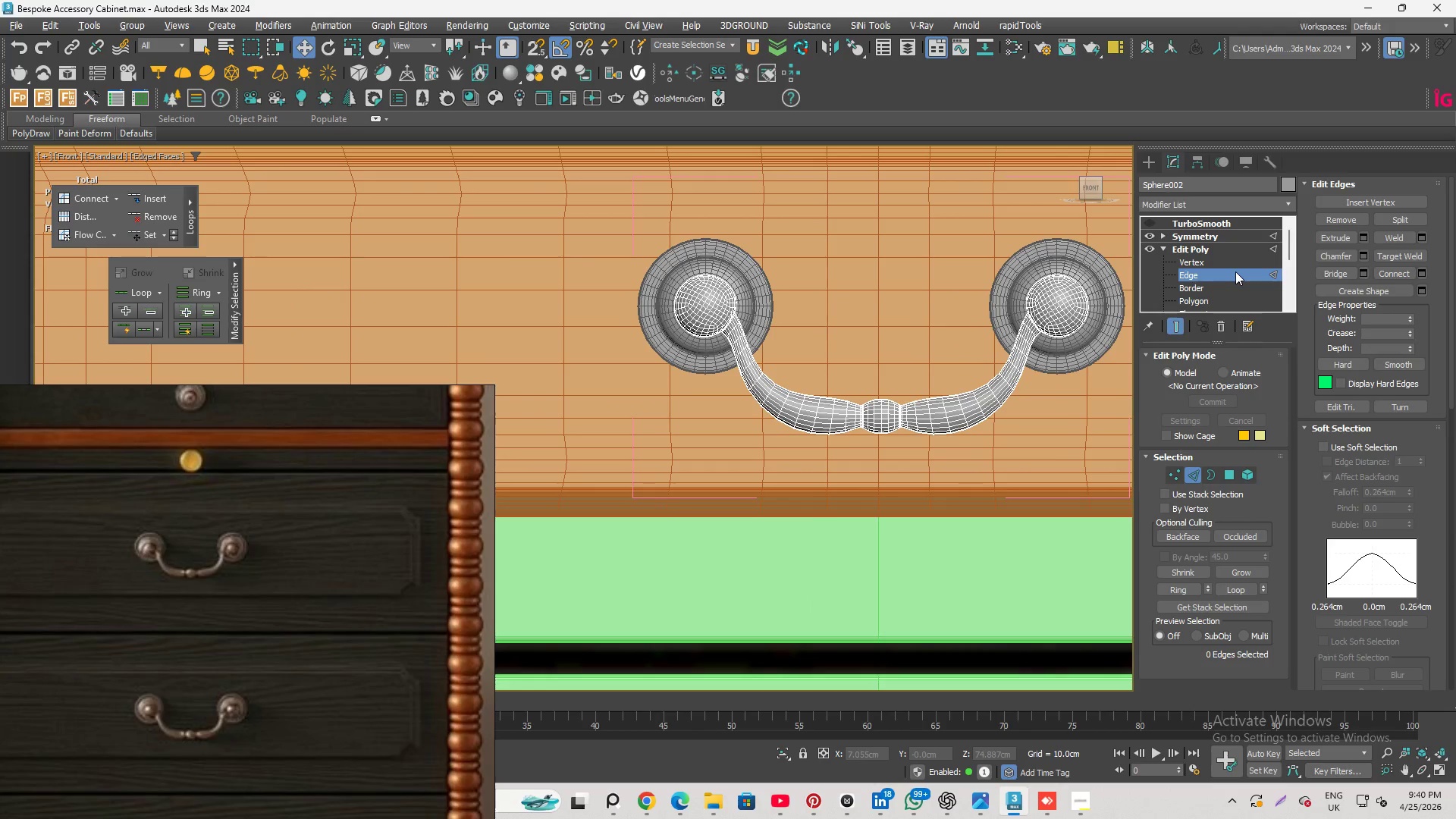 
scroll: coordinate [866, 460], scroll_direction: up, amount: 6.0
 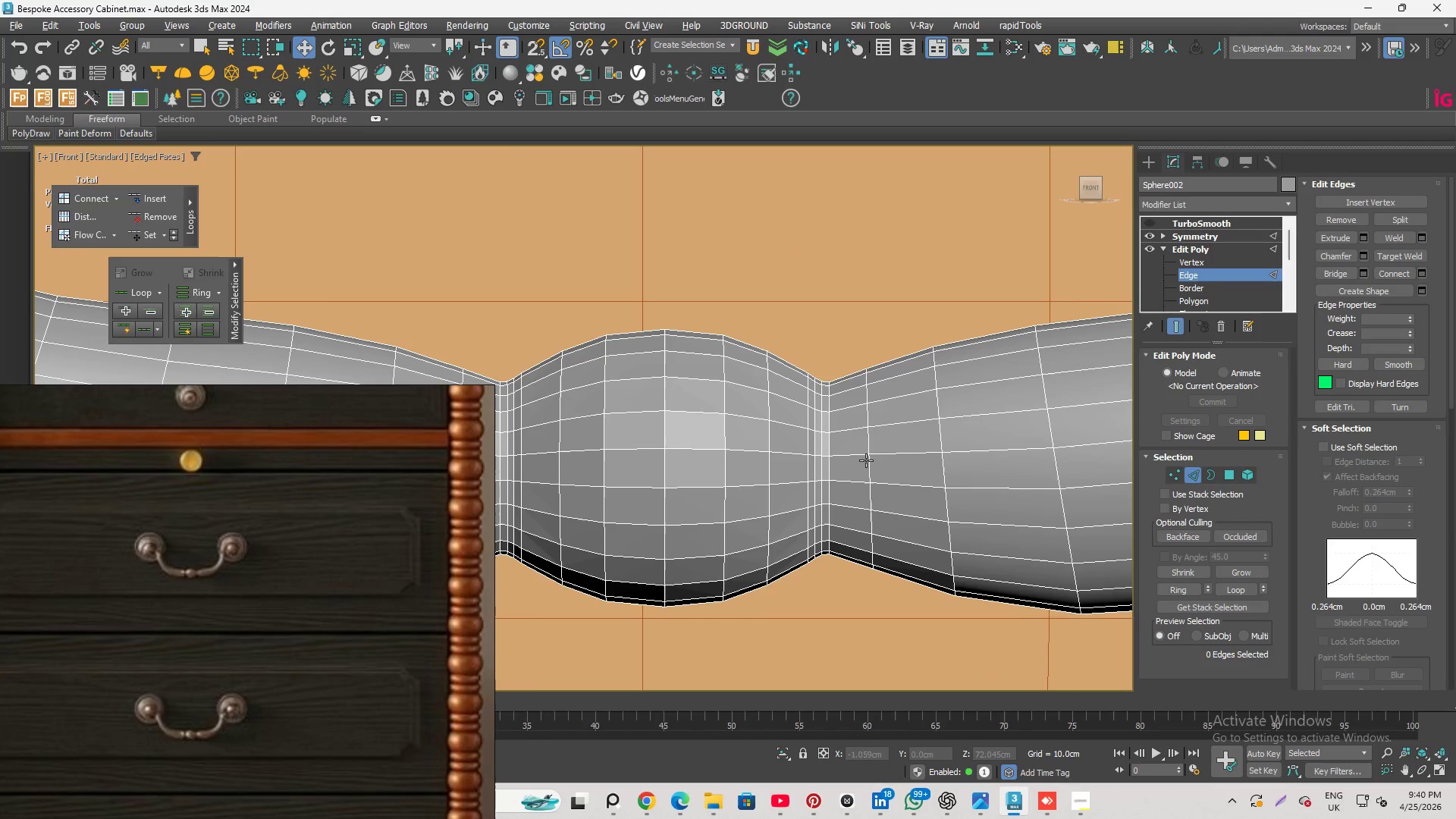 
scroll: coordinate [866, 460], scroll_direction: down, amount: 2.0
 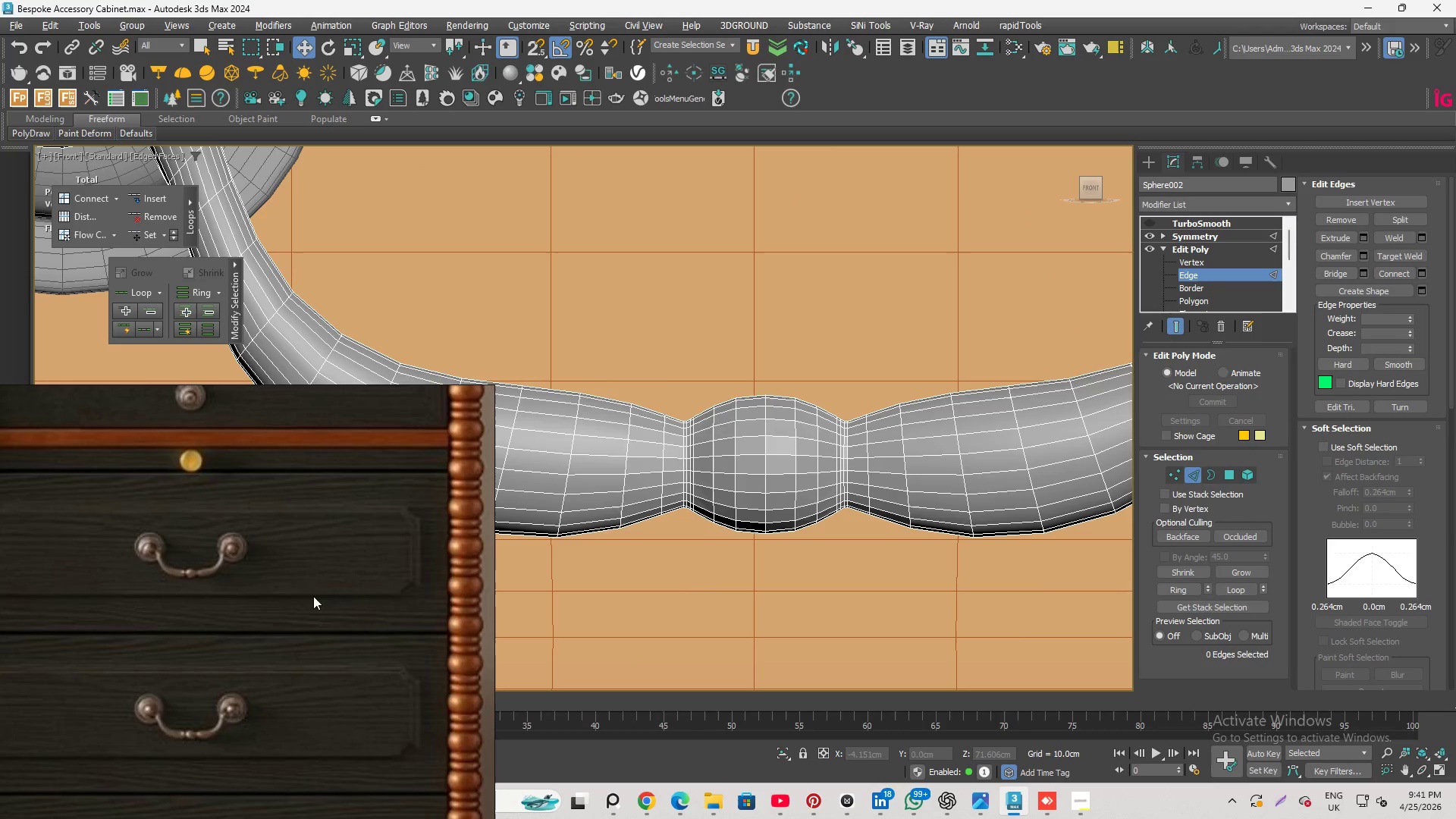 
scroll: coordinate [819, 453], scroll_direction: up, amount: 6.0
 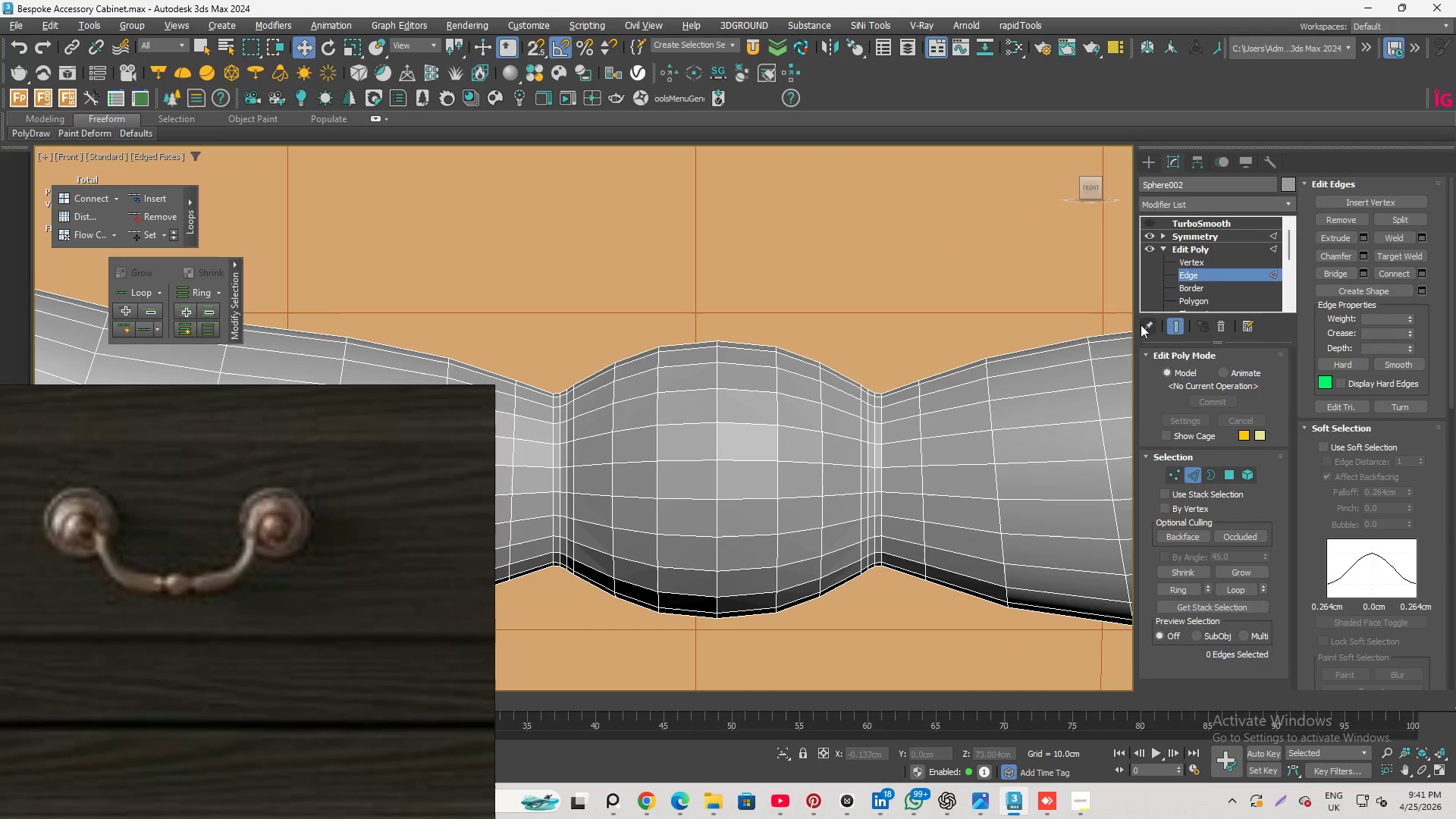 
left_click([871, 446])
 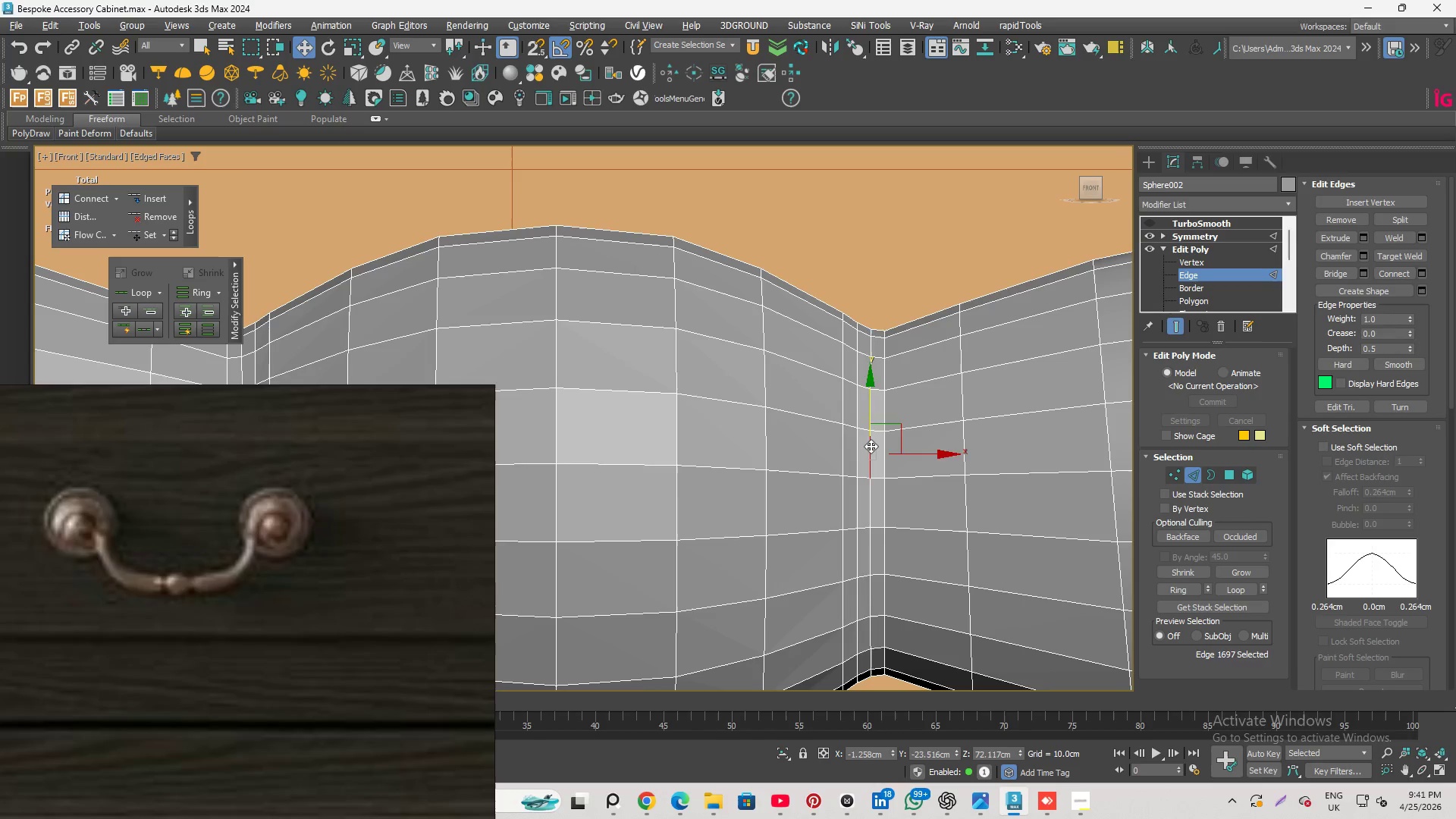 
scroll: coordinate [865, 455], scroll_direction: up, amount: 2.0
 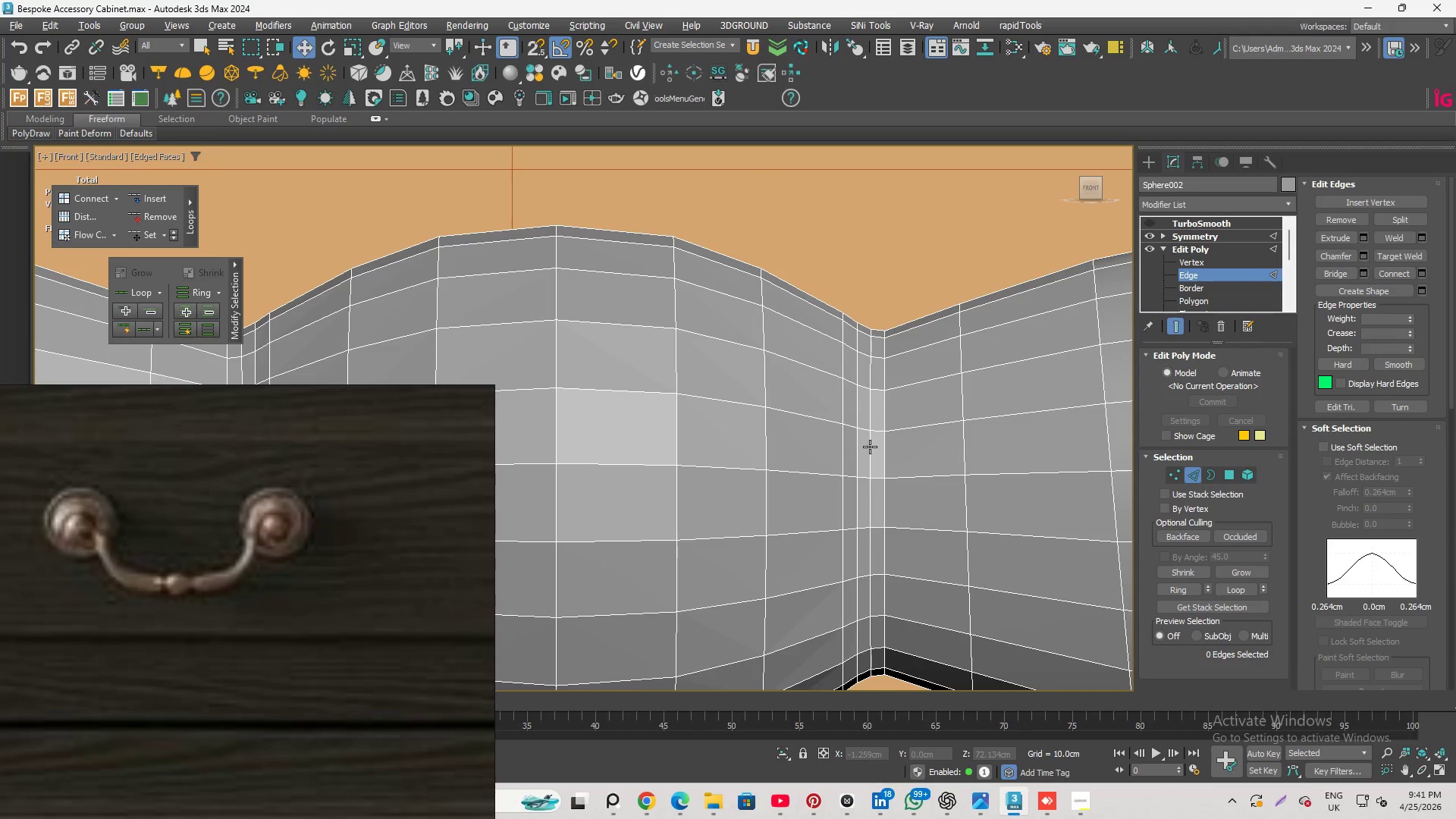 
double_click([871, 446])
 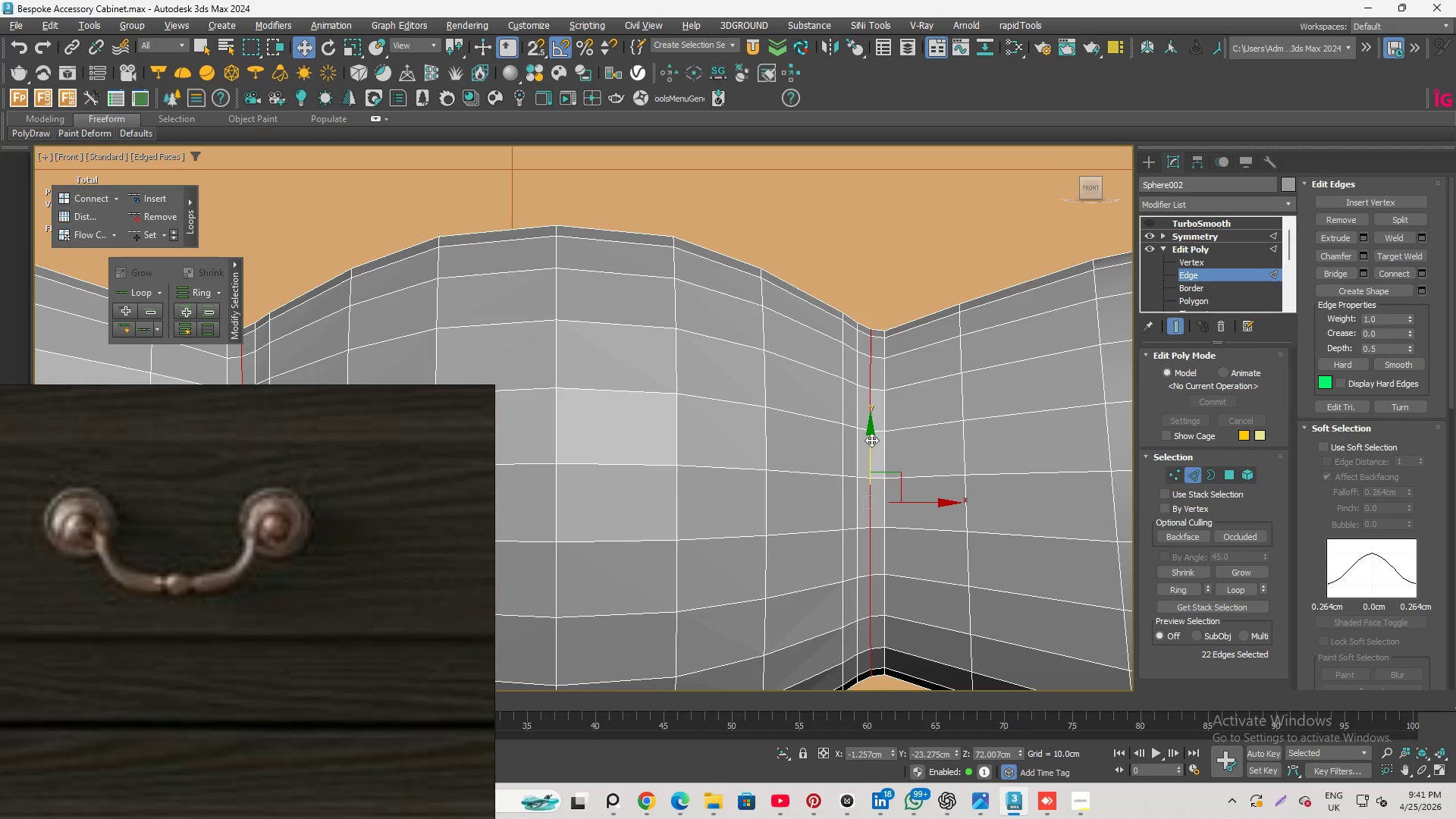 
key(R)
 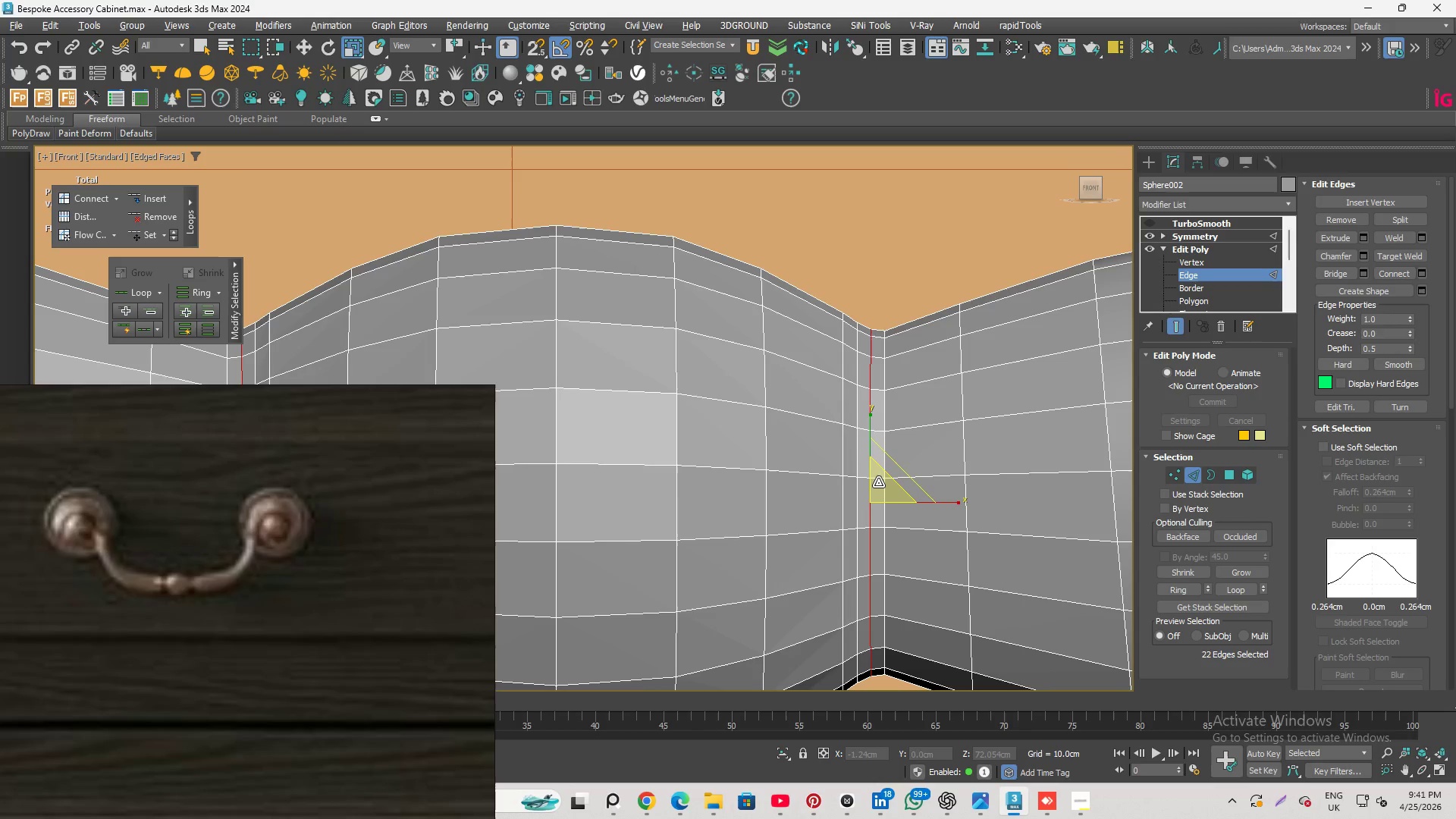 
wait(10.06)
 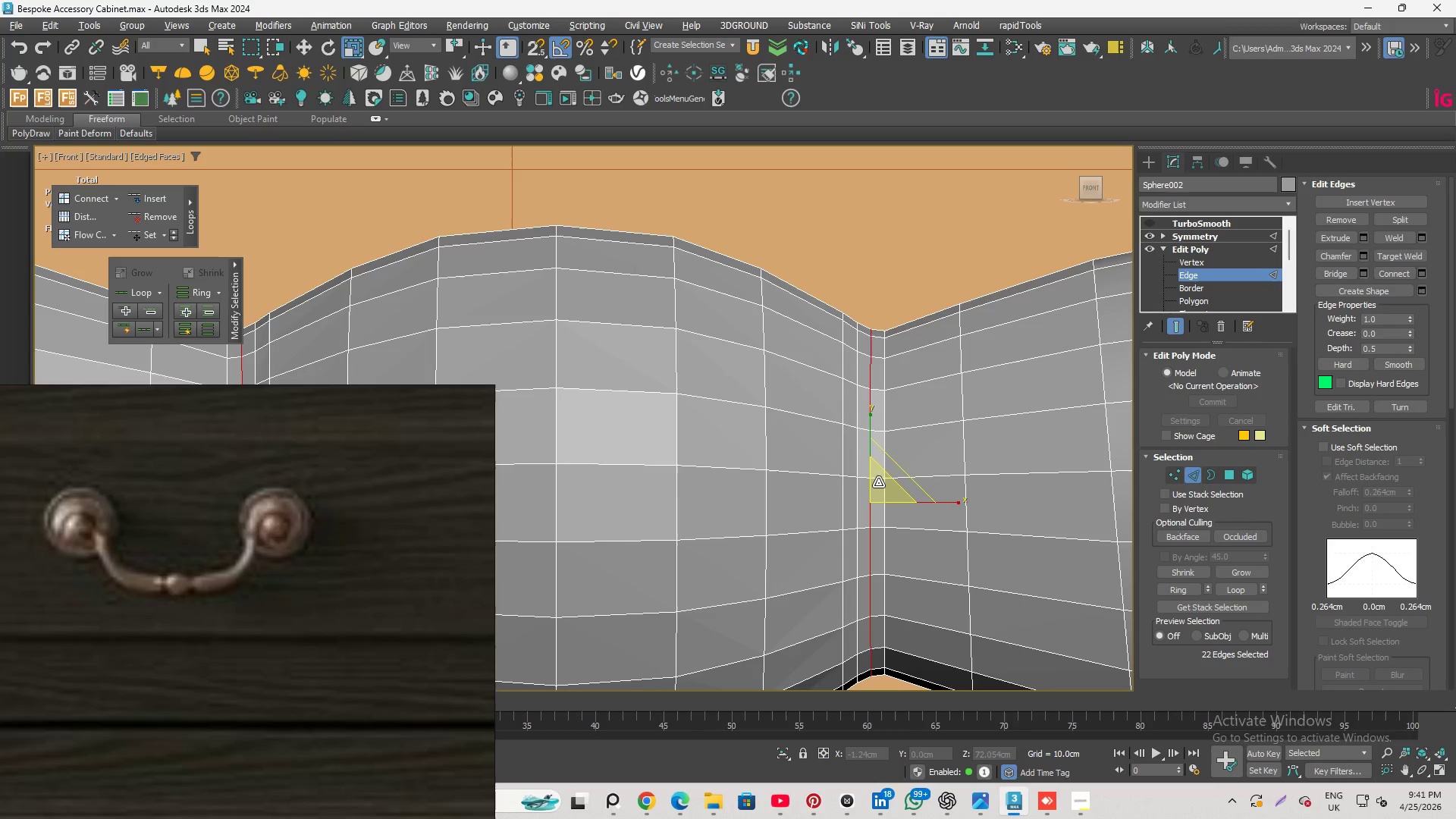 
double_click([854, 444])
 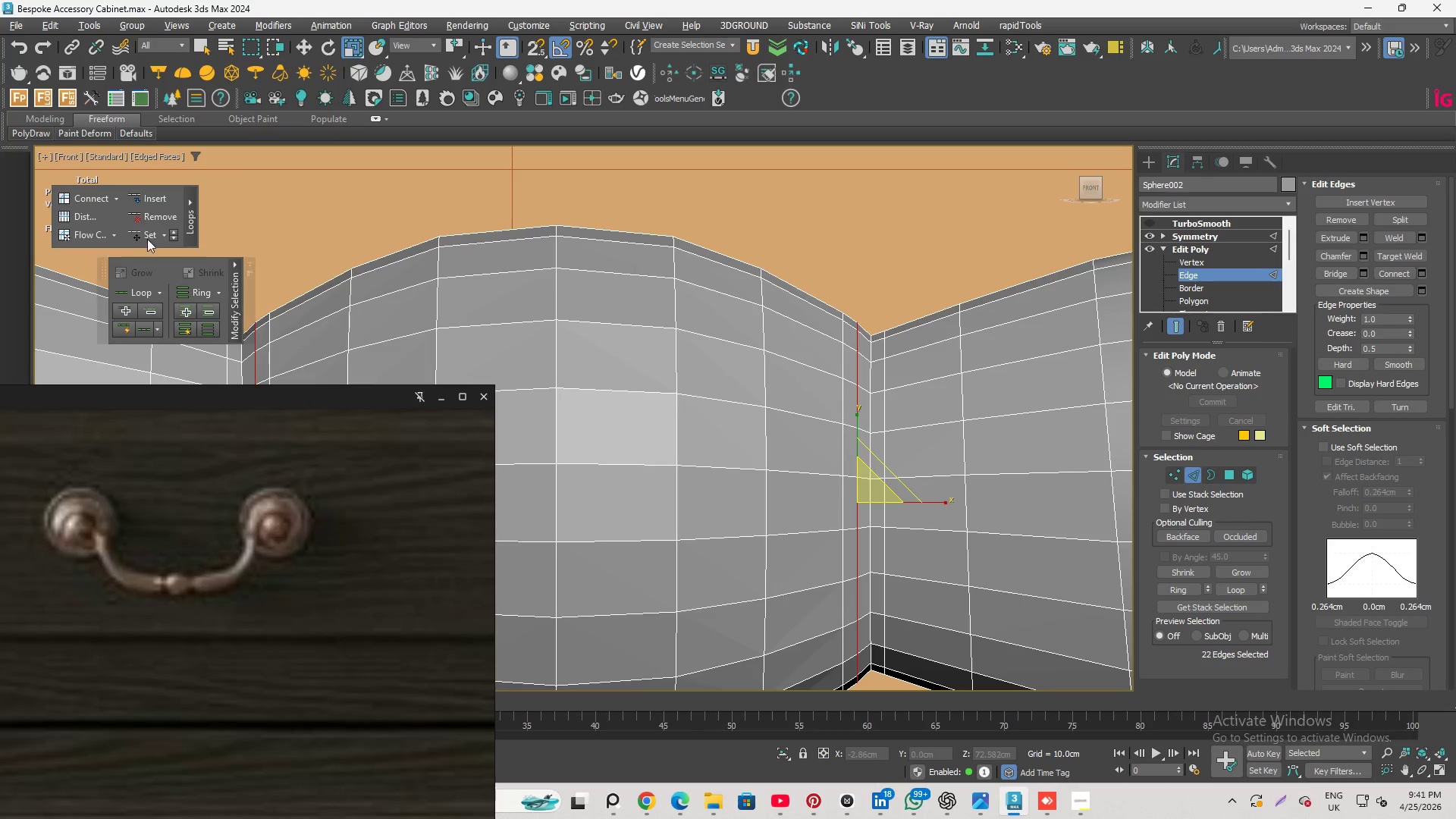 
left_click([142, 235])
 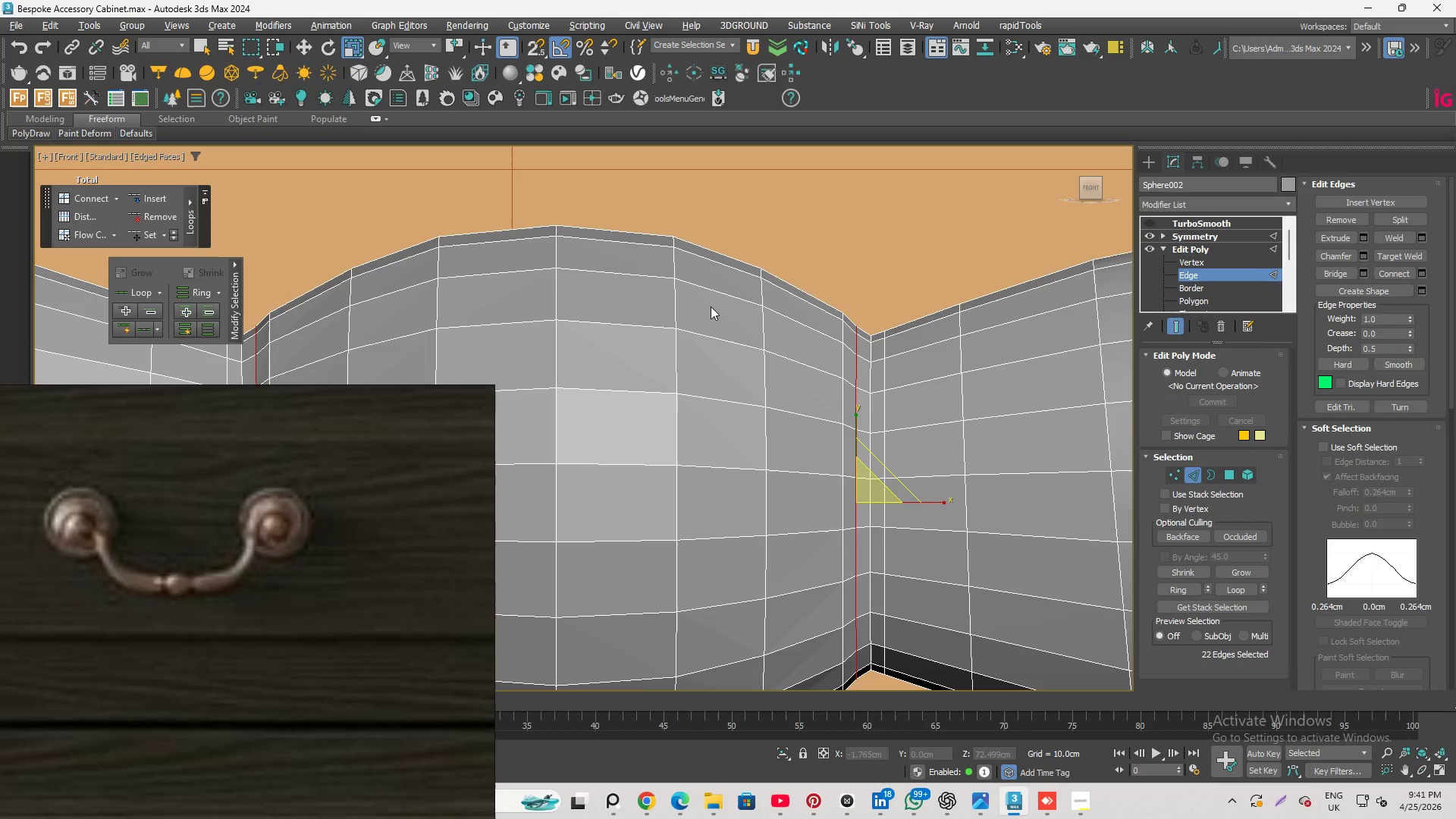 
scroll: coordinate [917, 389], scroll_direction: none, amount: 0.0
 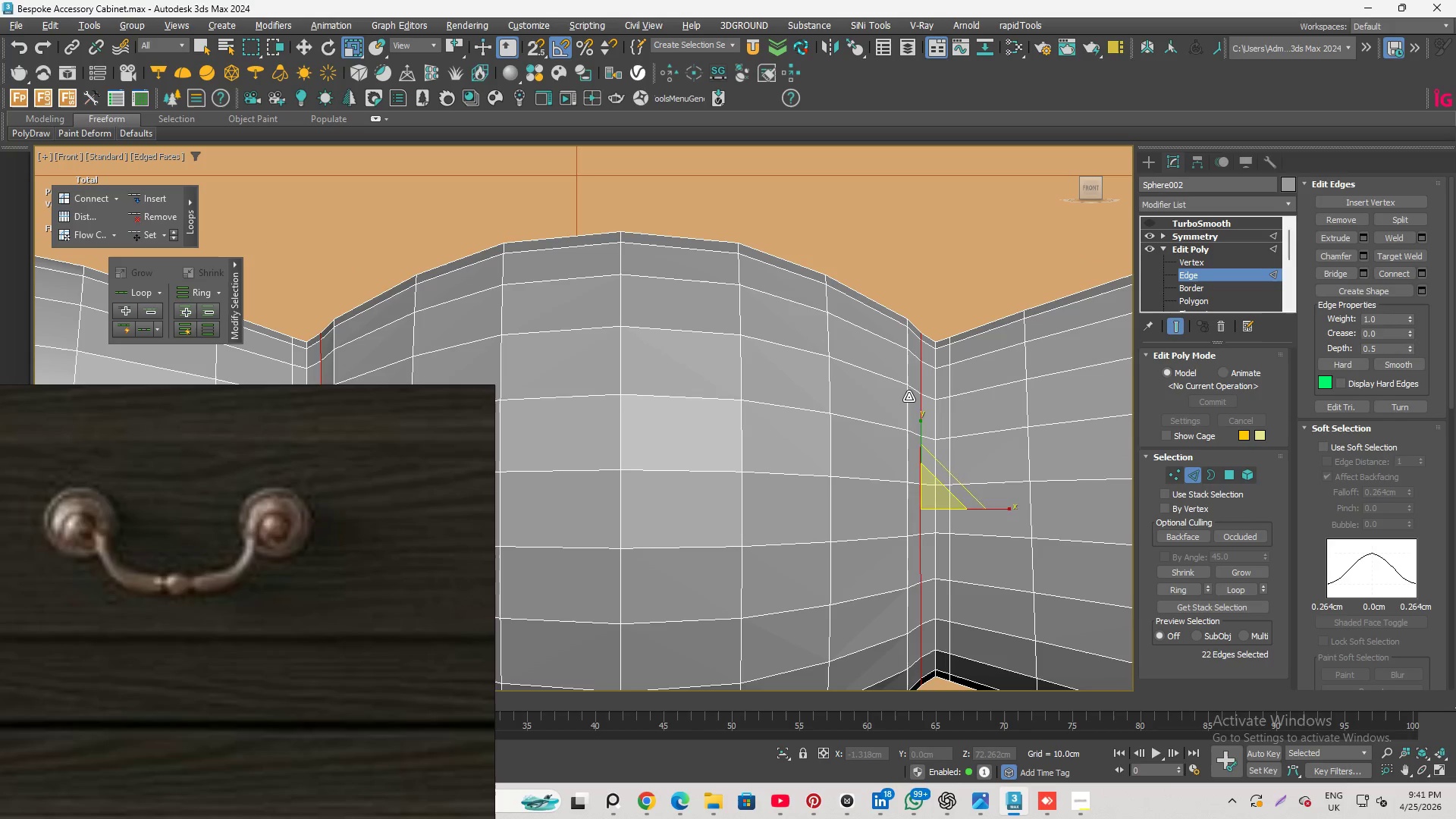 
double_click([908, 397])
 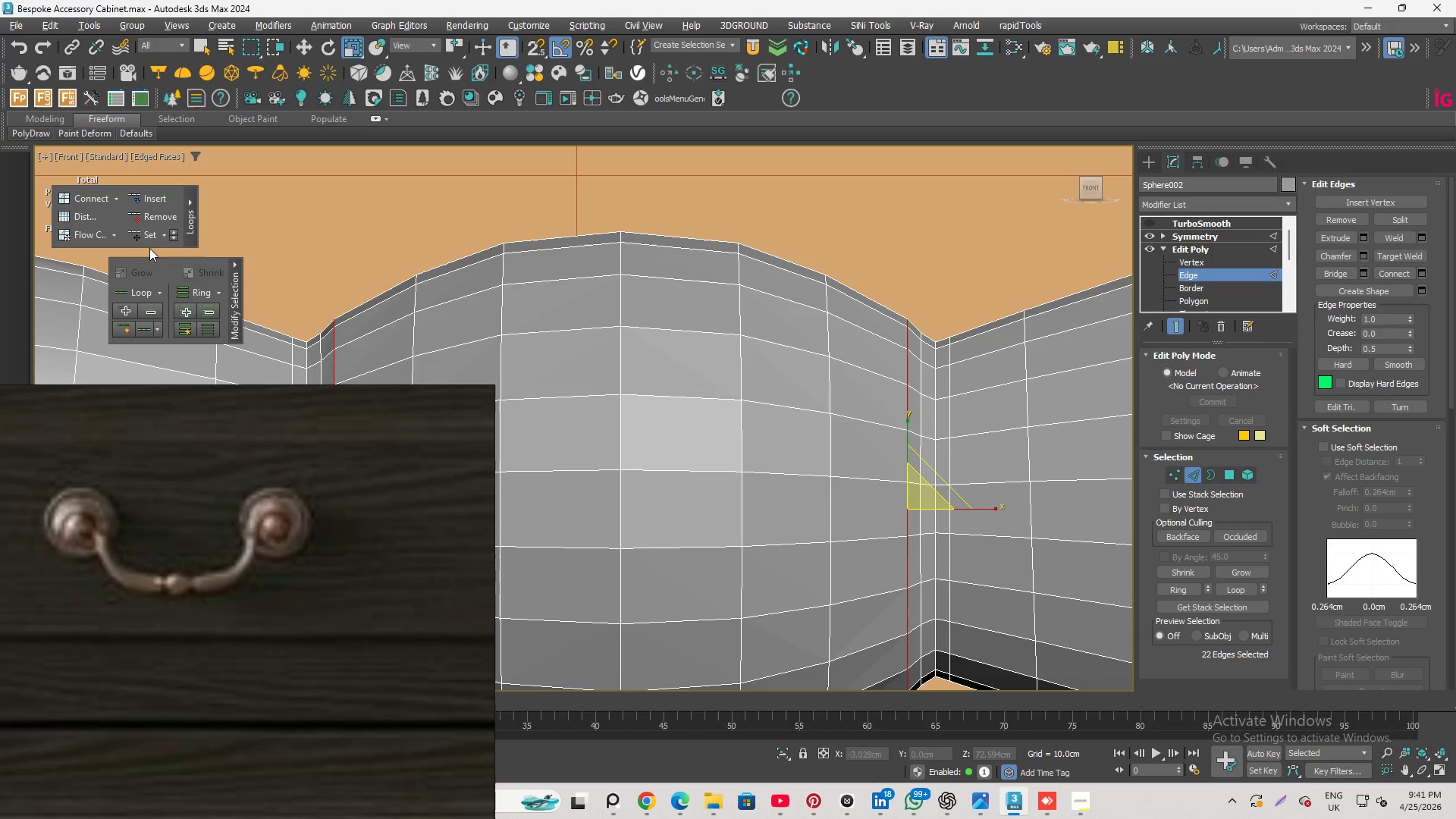 
left_click([147, 234])
 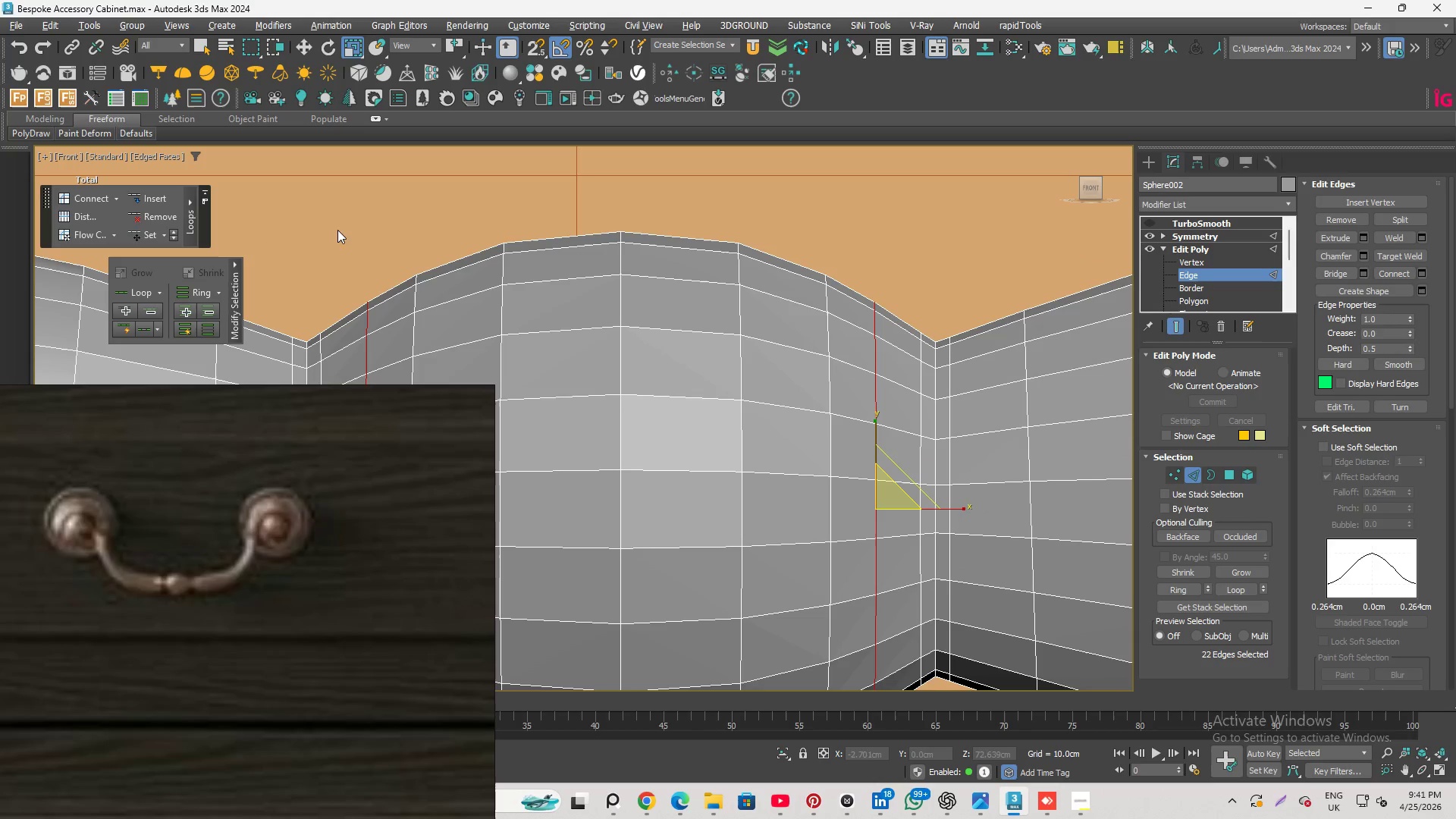 
scroll: coordinate [970, 312], scroll_direction: down, amount: 3.0
 